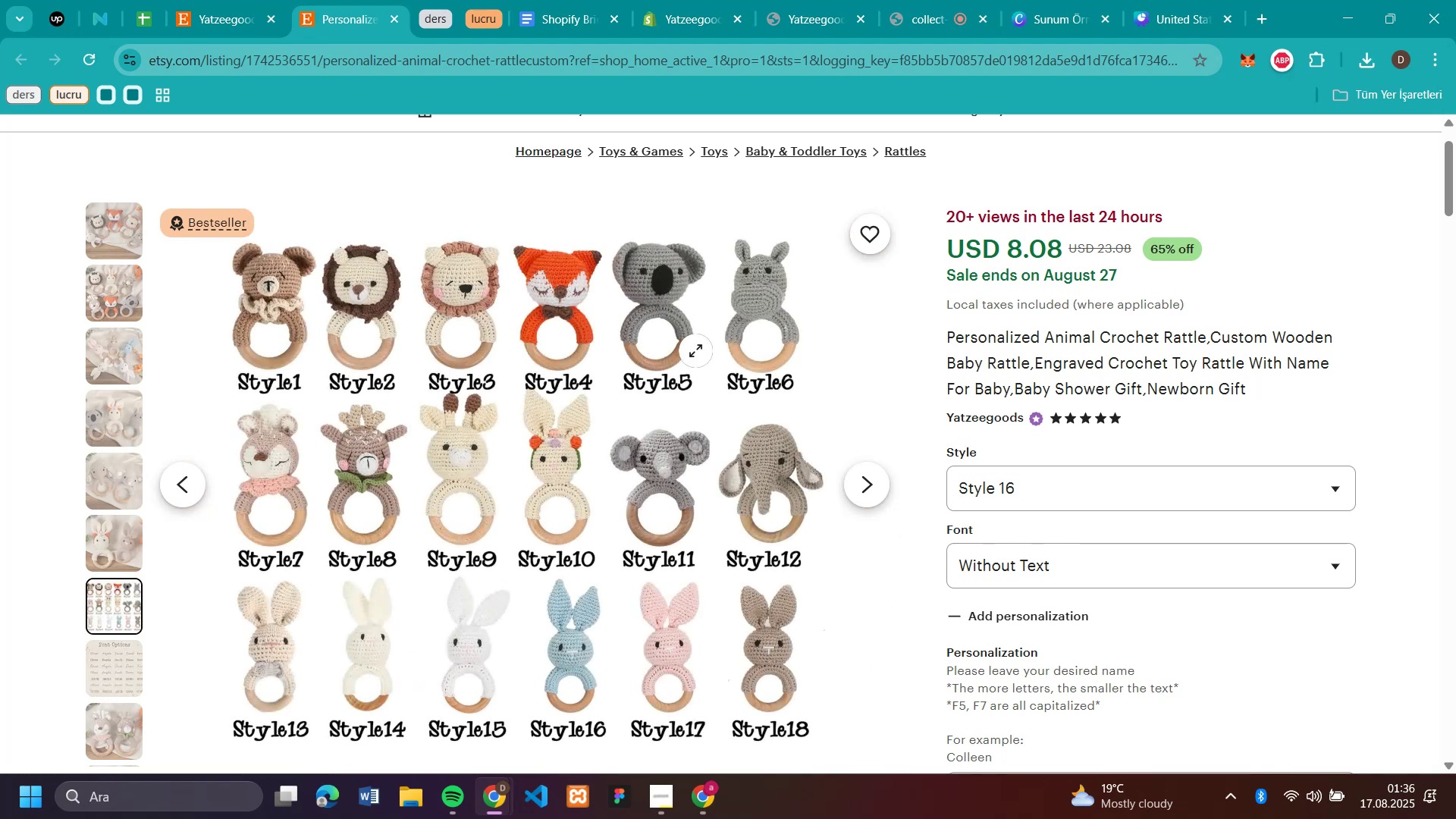 
wait(10.79)
 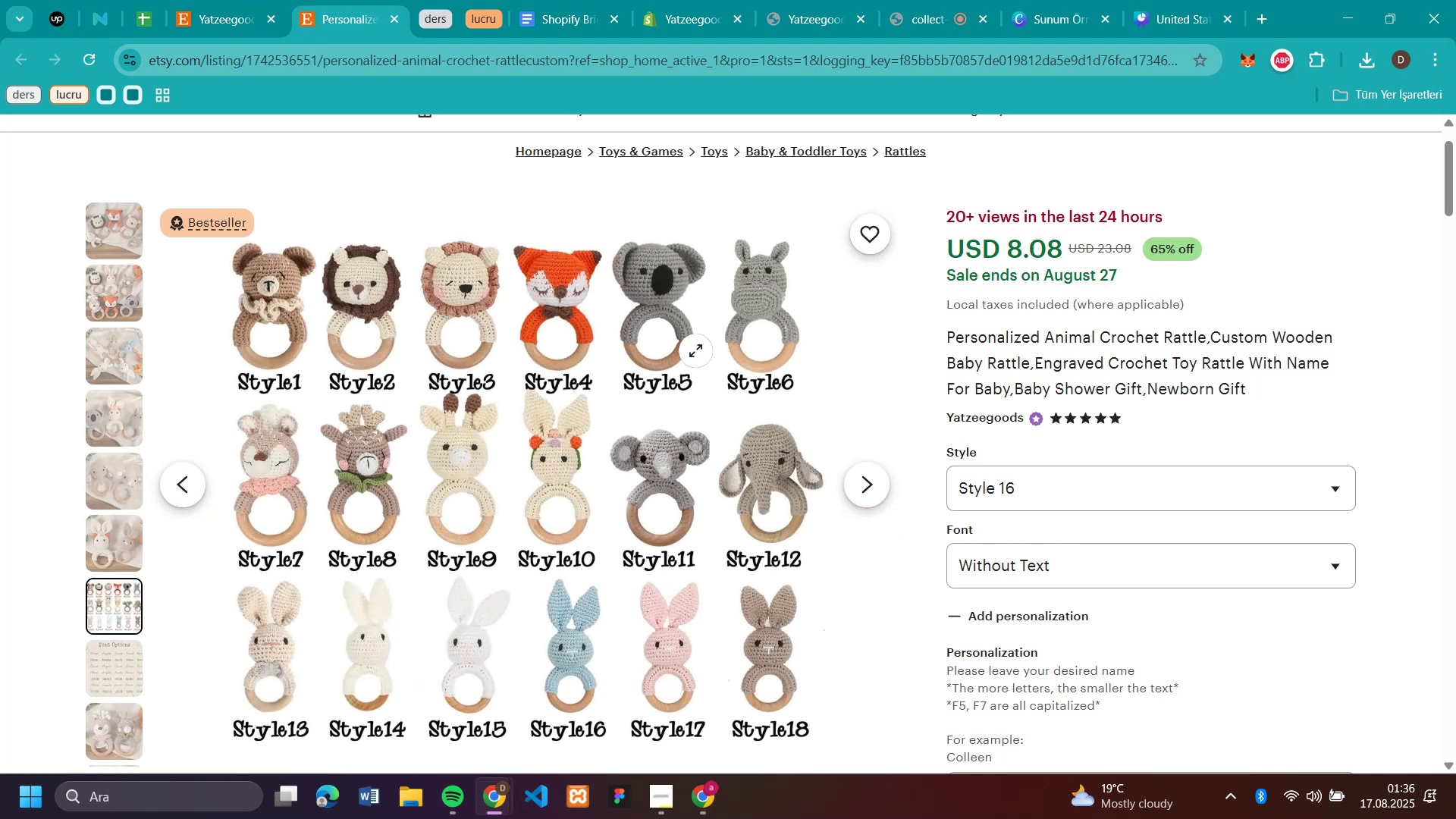 
left_click([115, 241])
 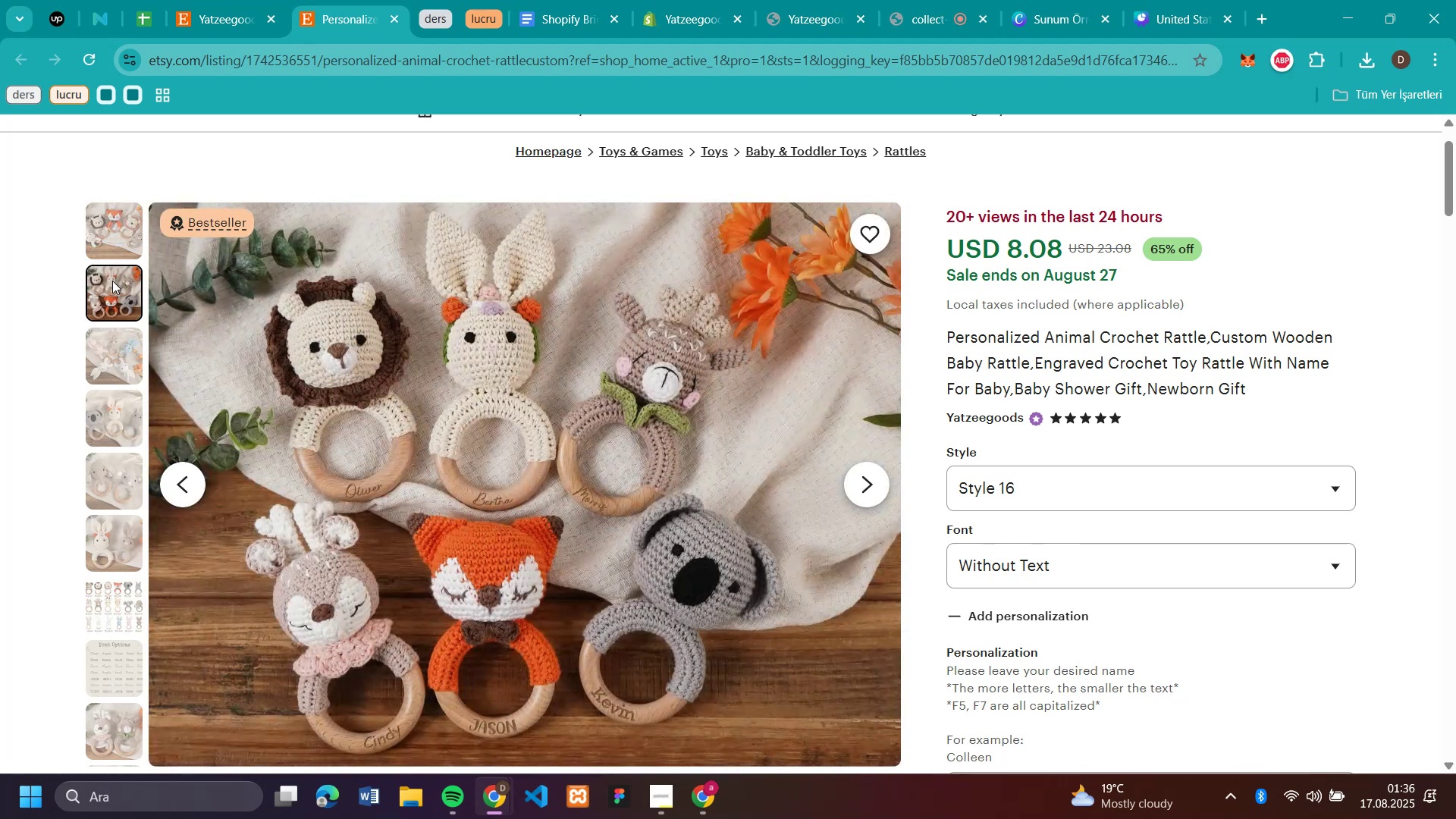 
wait(9.01)
 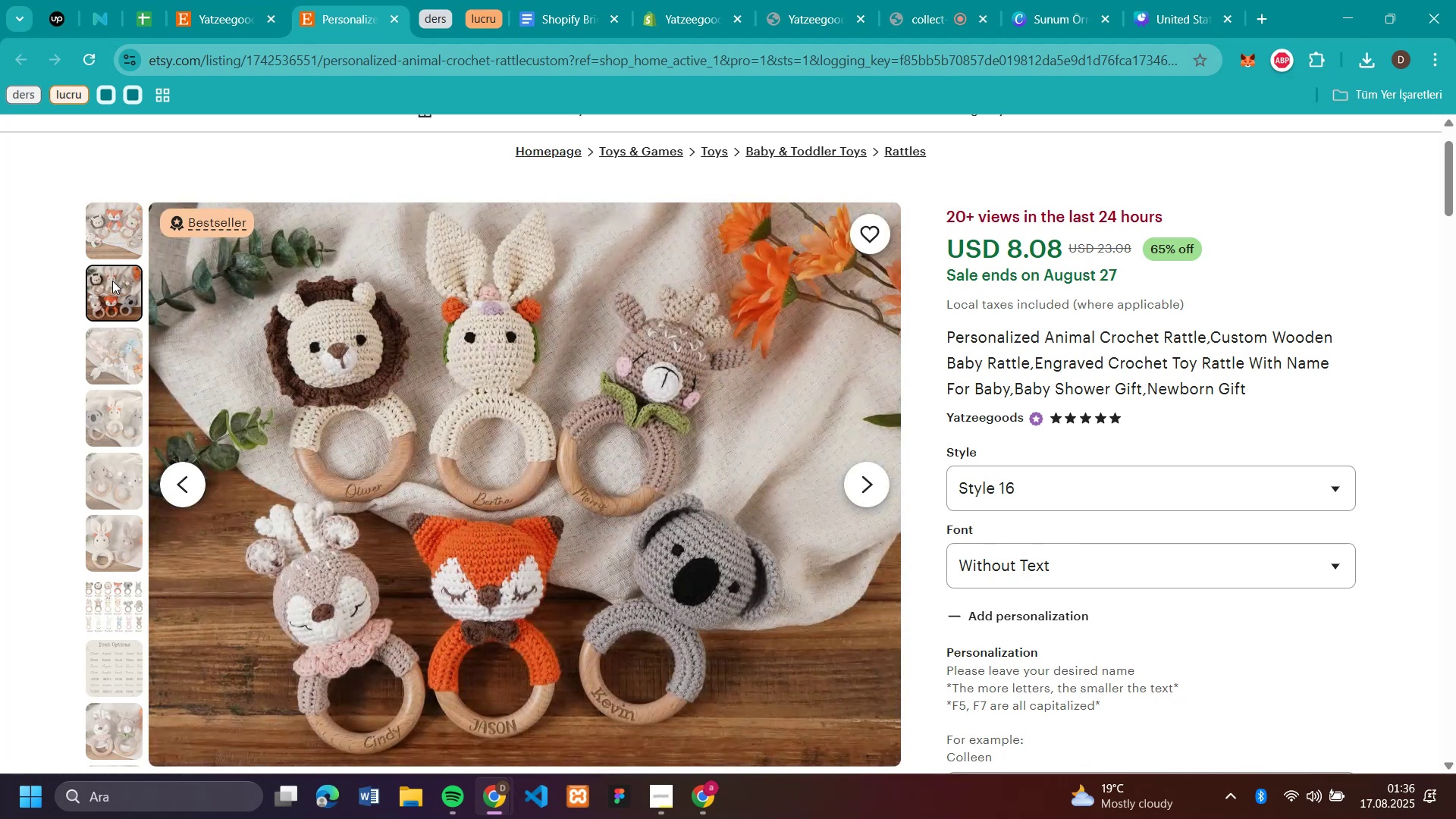 
left_click([1109, 243])
 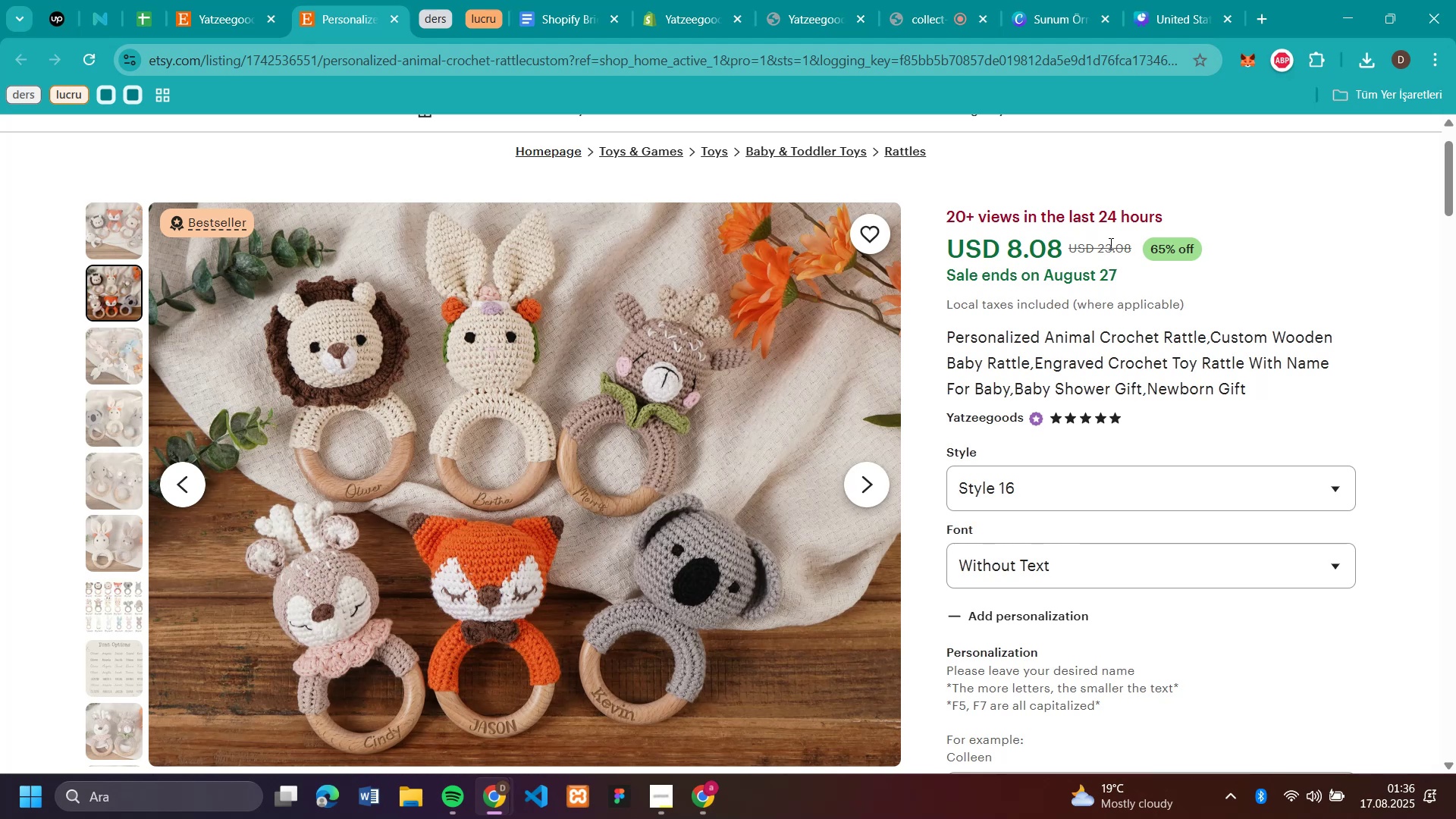 
left_click([1109, 243])
 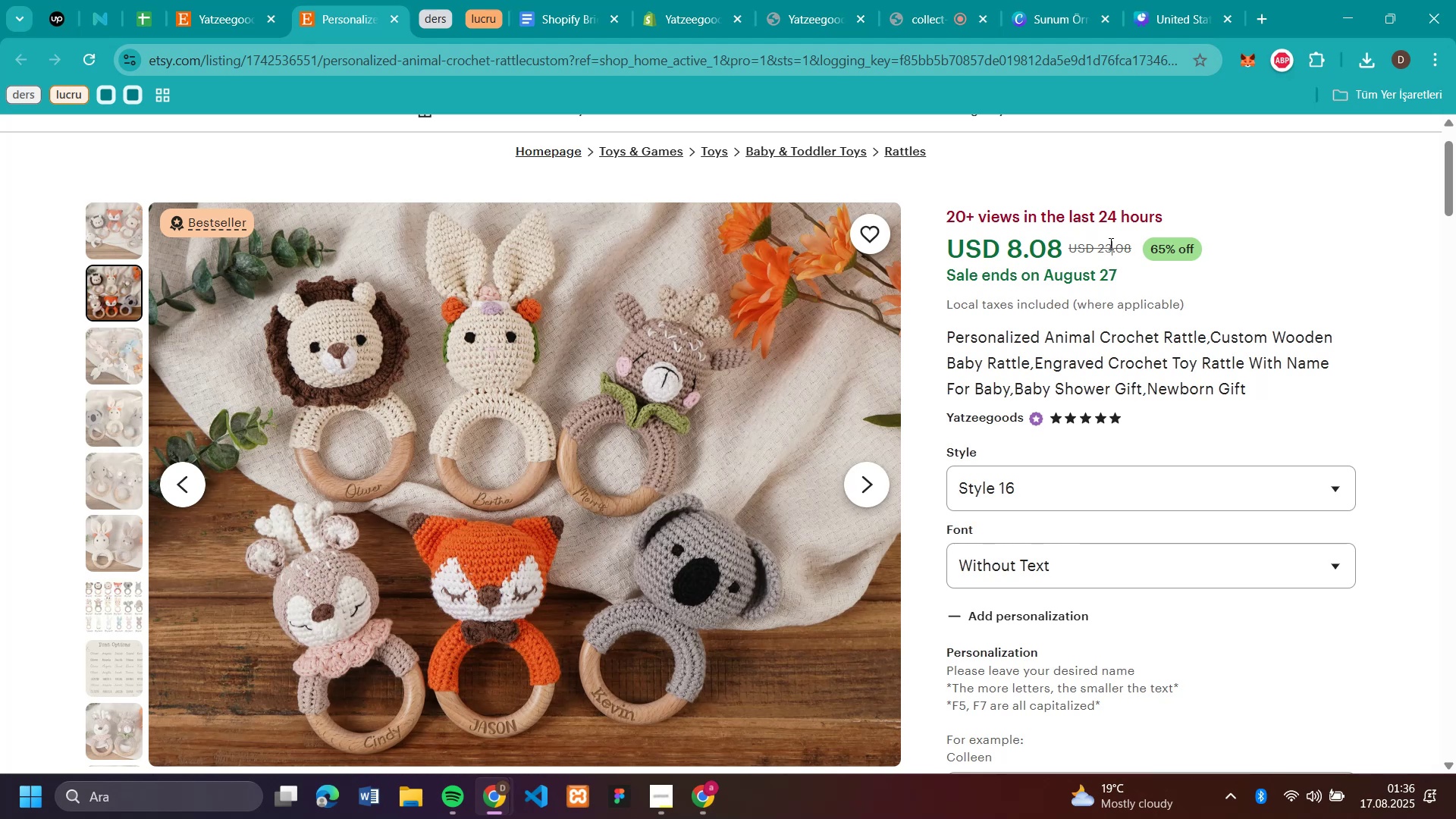 
double_click([1109, 243])
 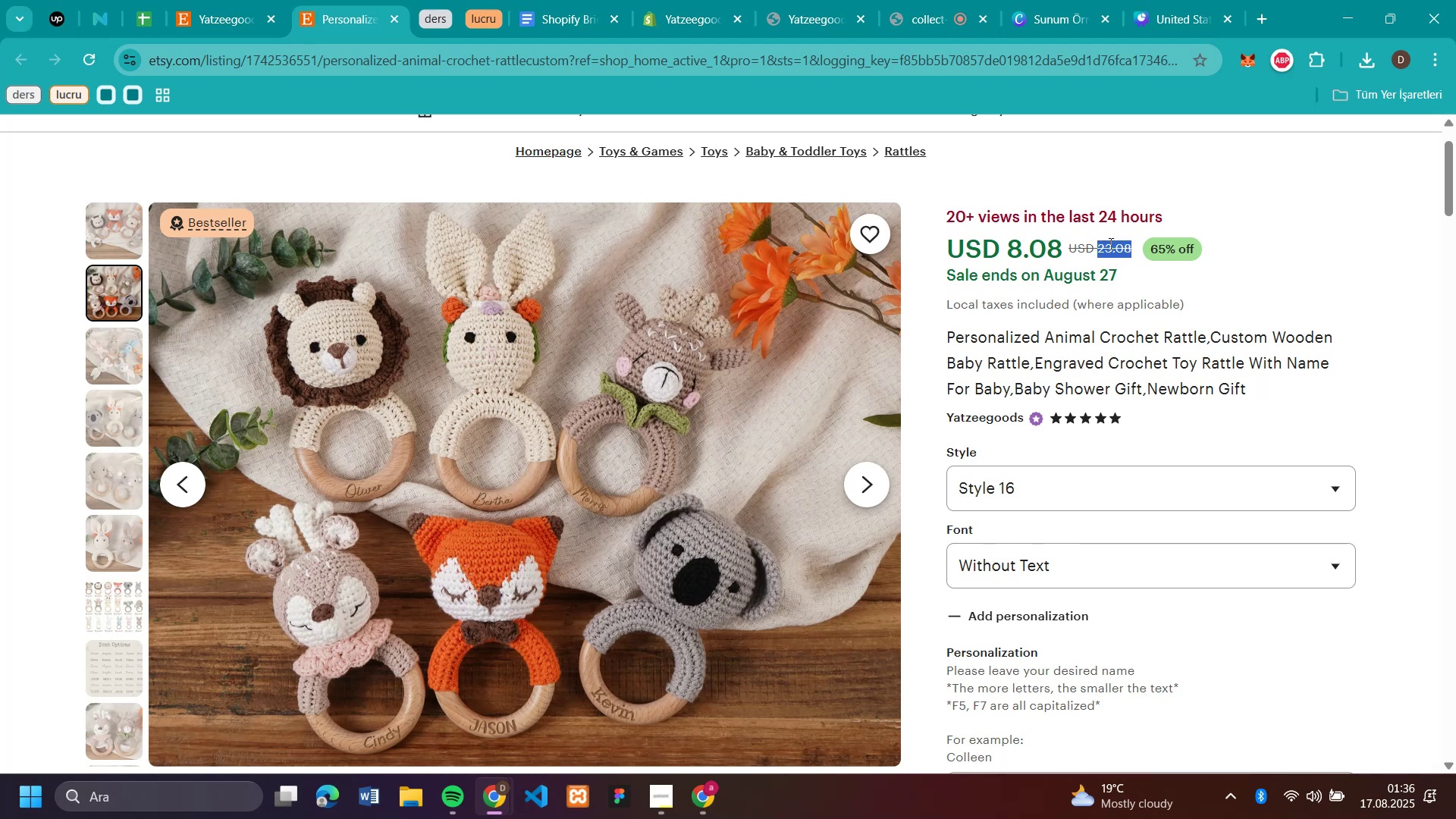 
key(Control+C)
 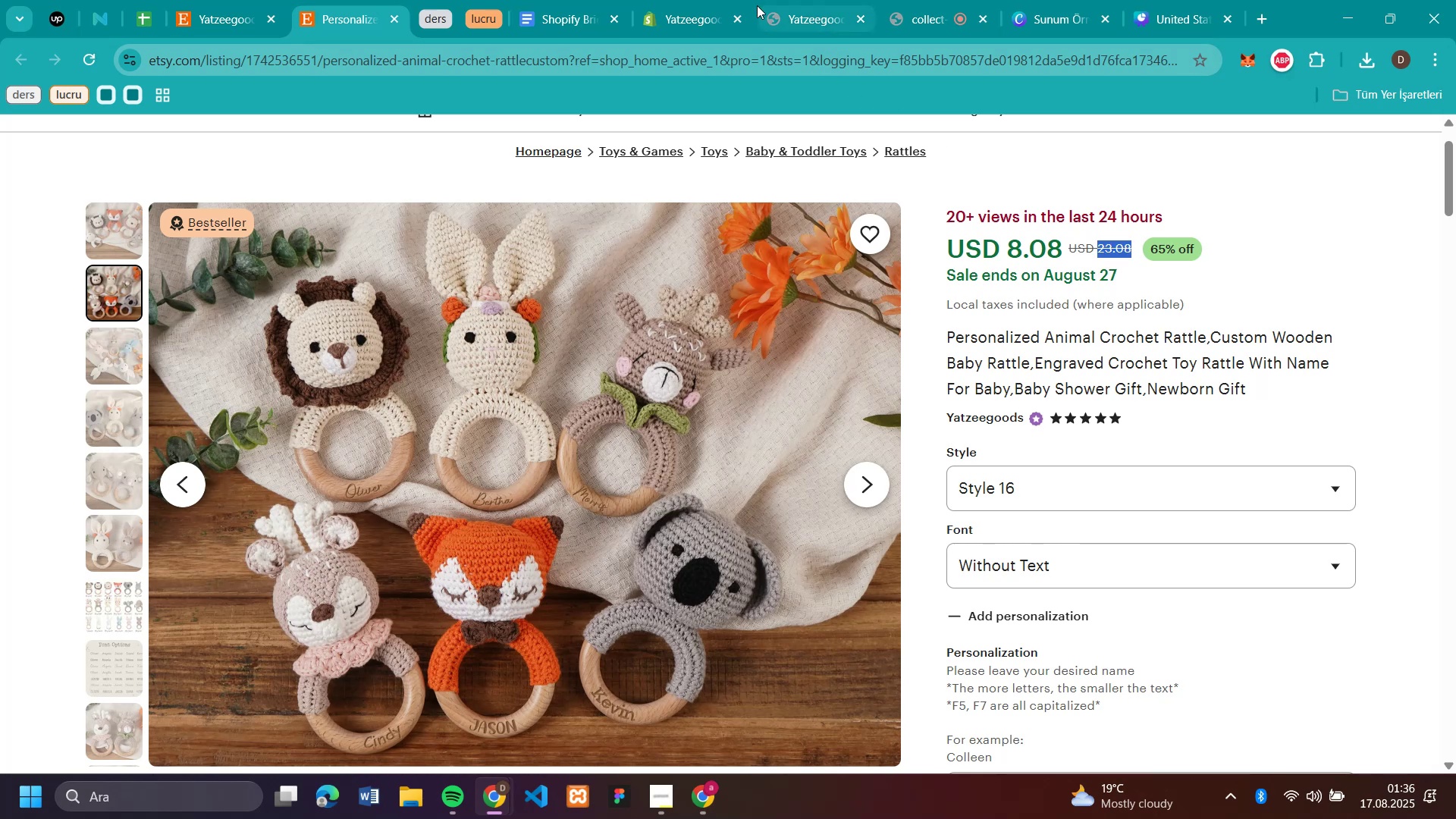 
mouse_move([733, 16])
 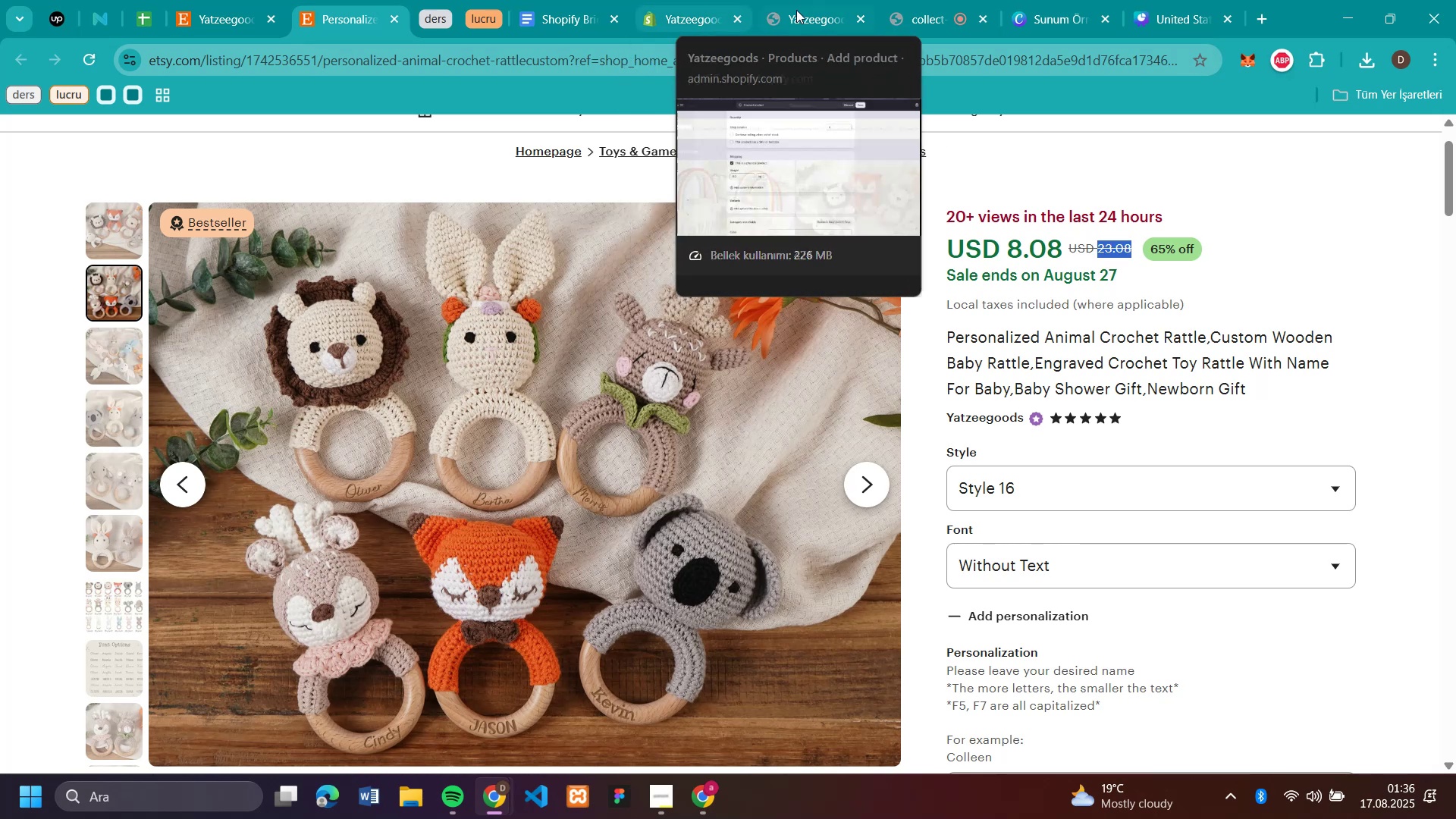 
mouse_move([786, 6])
 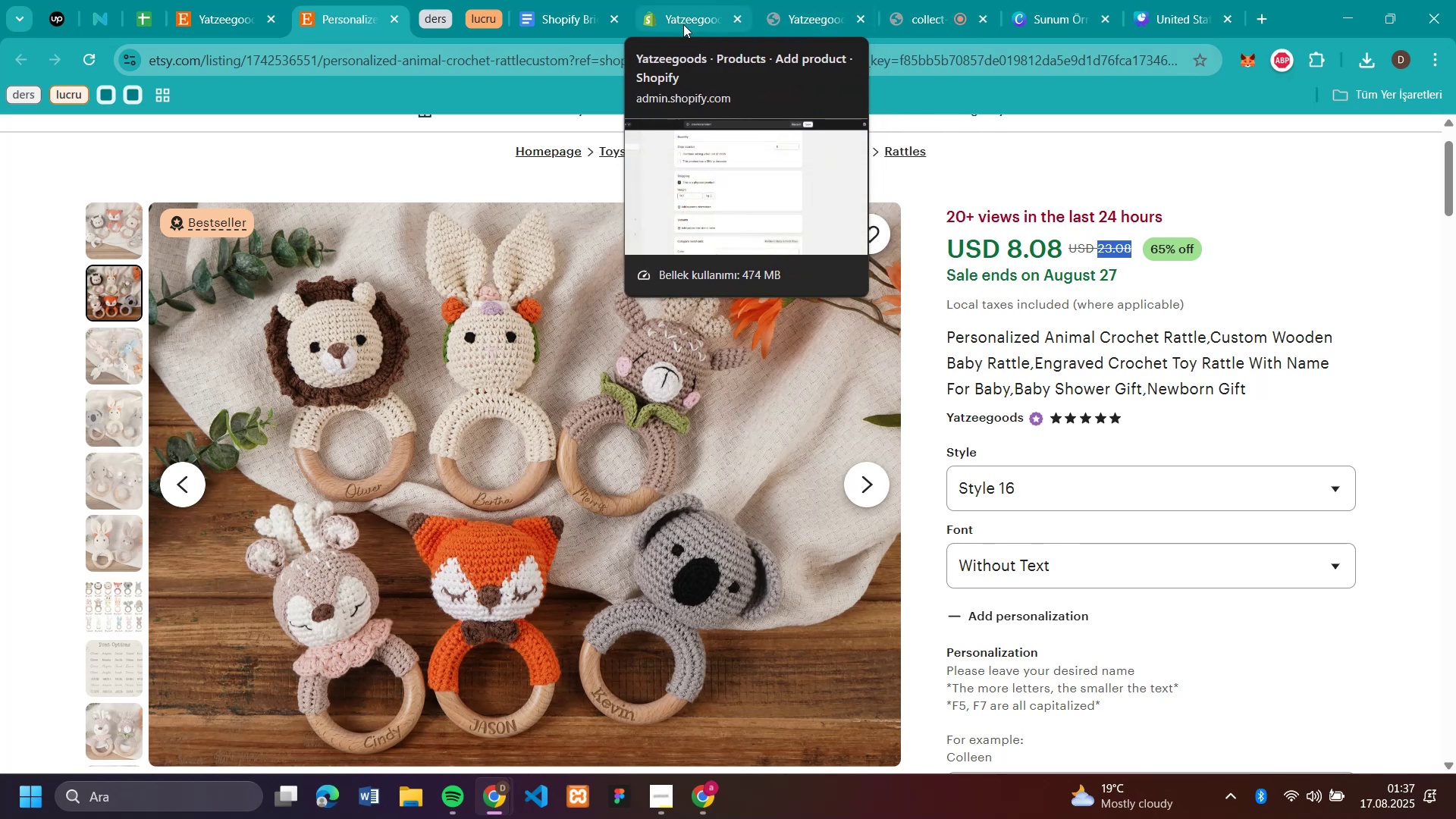 
left_click([683, 24])
 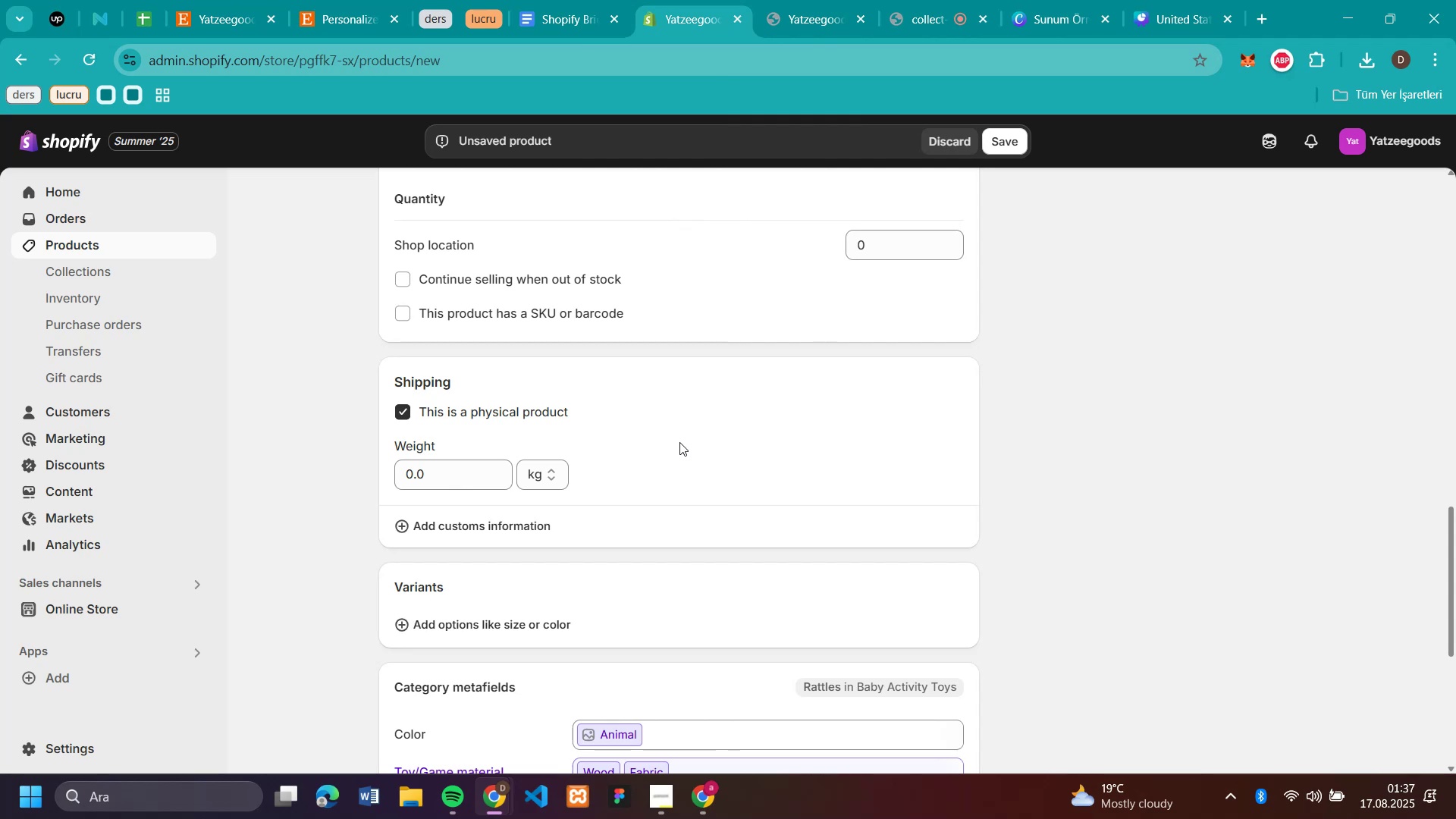 
scroll: coordinate [500, 256], scroll_direction: up, amount: 4.0
 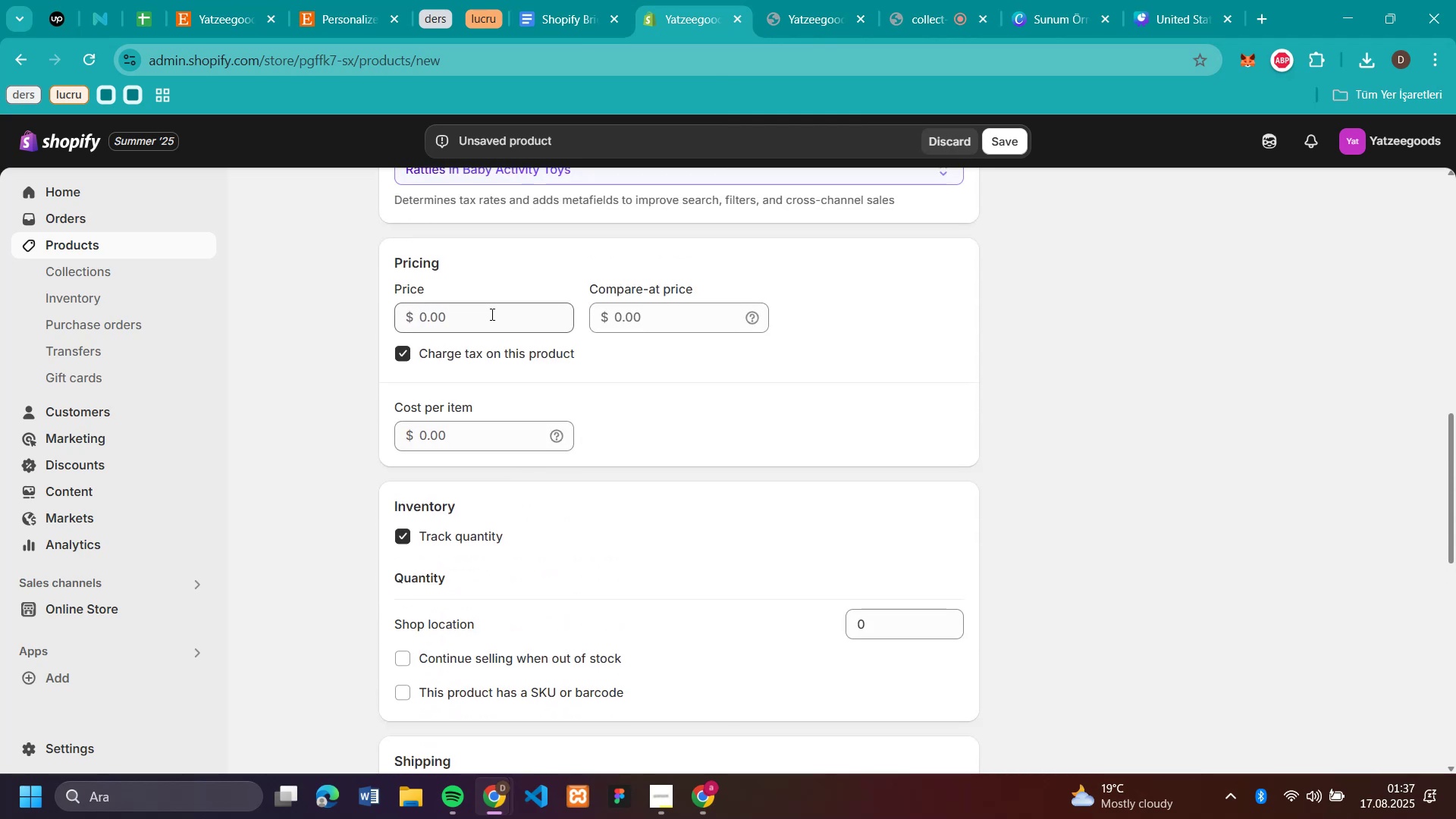 
left_click([491, 314])
 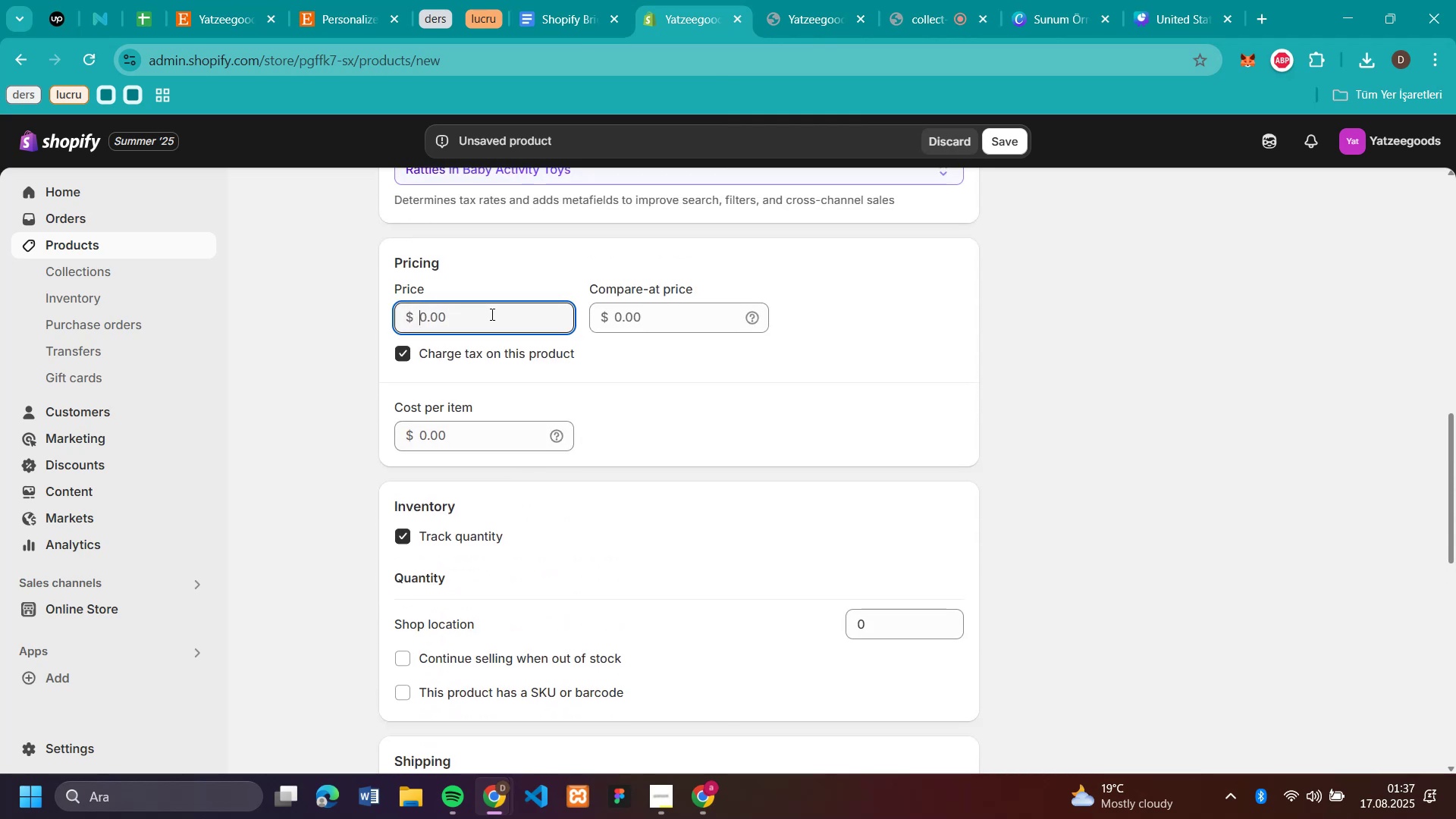 
key(Control+V)
 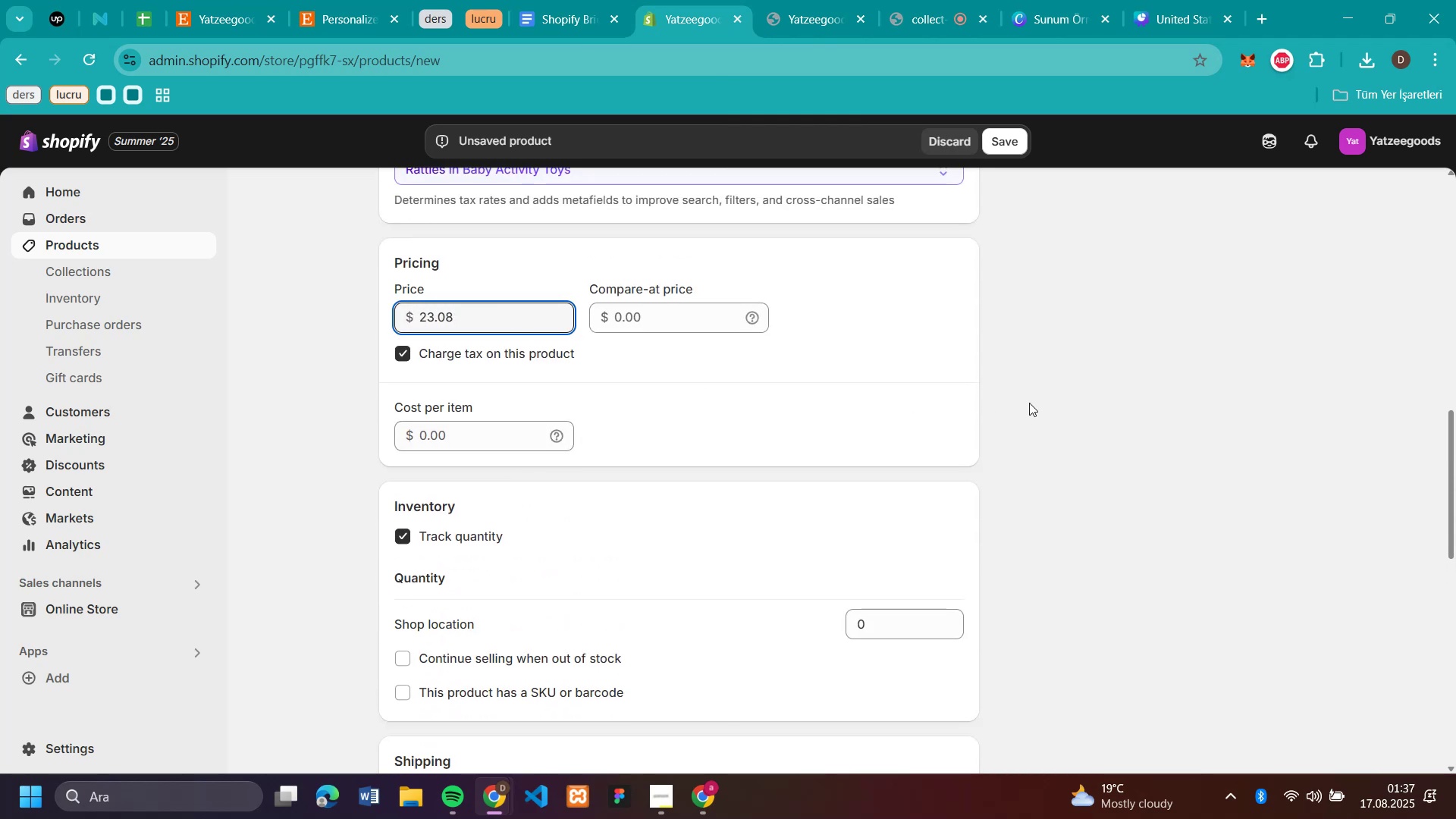 
left_click([1029, 403])
 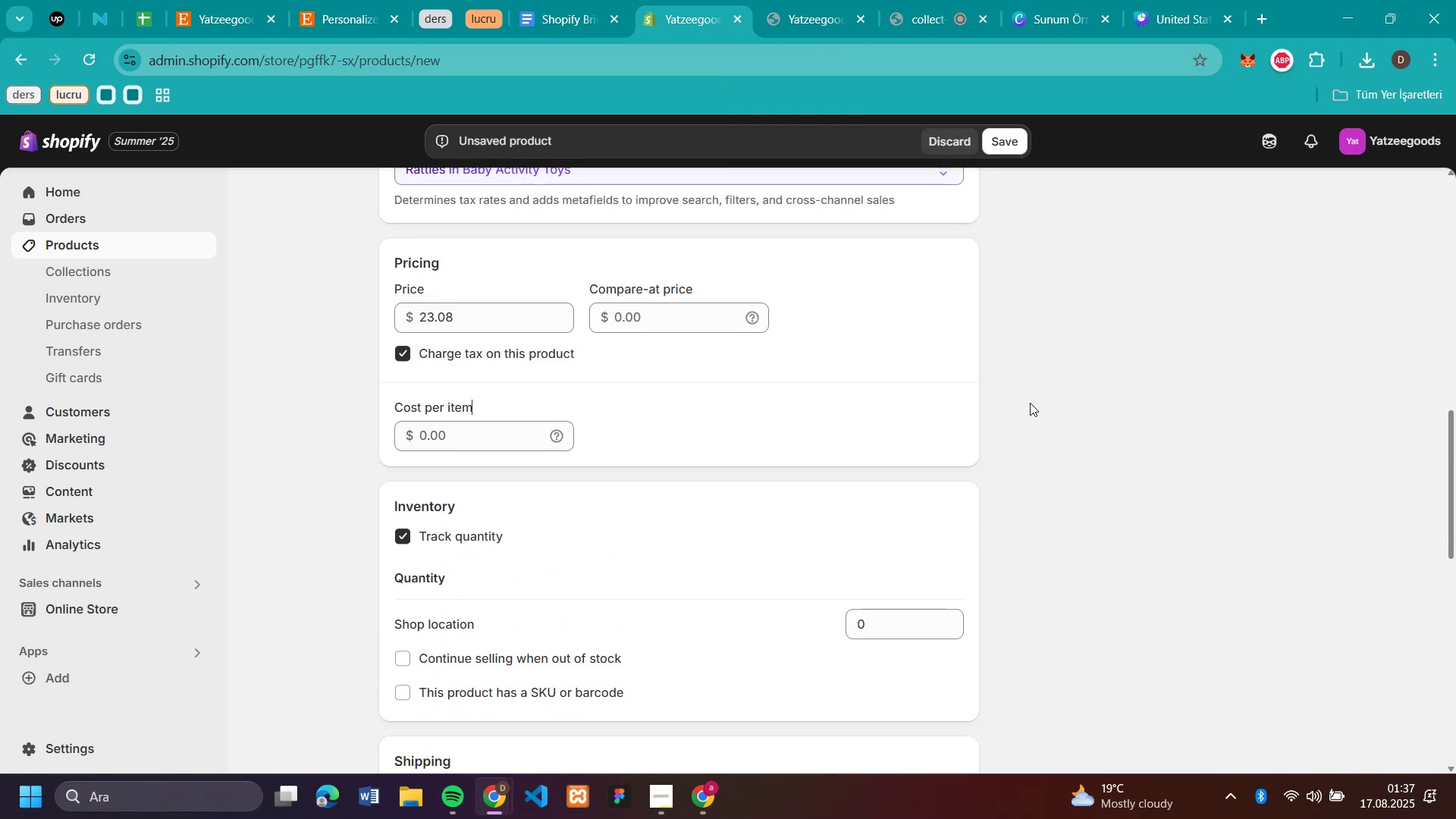 
scroll: coordinate [1030, 403], scroll_direction: down, amount: 4.0
 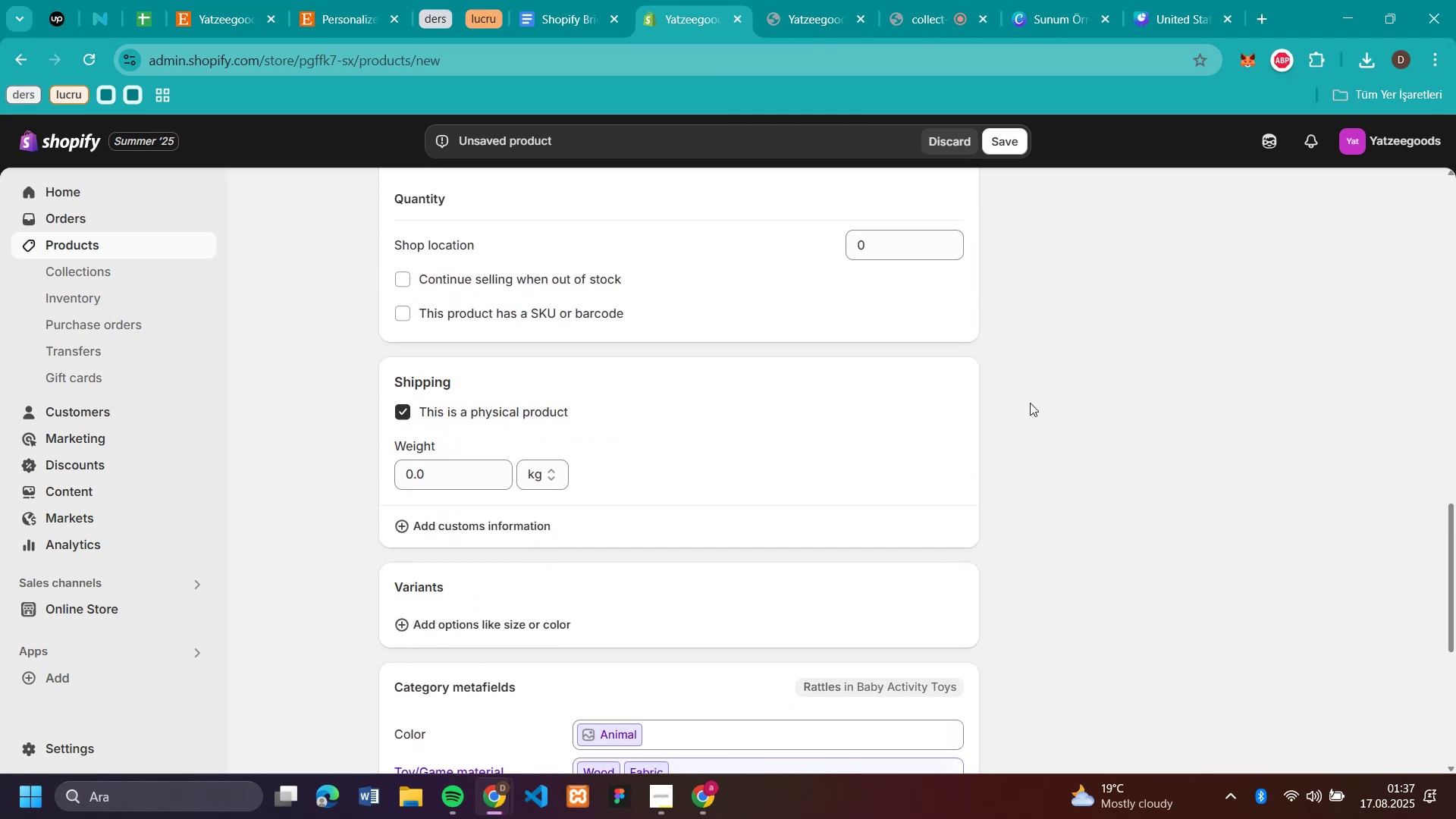 
scroll: coordinate [1030, 403], scroll_direction: up, amount: 7.0
 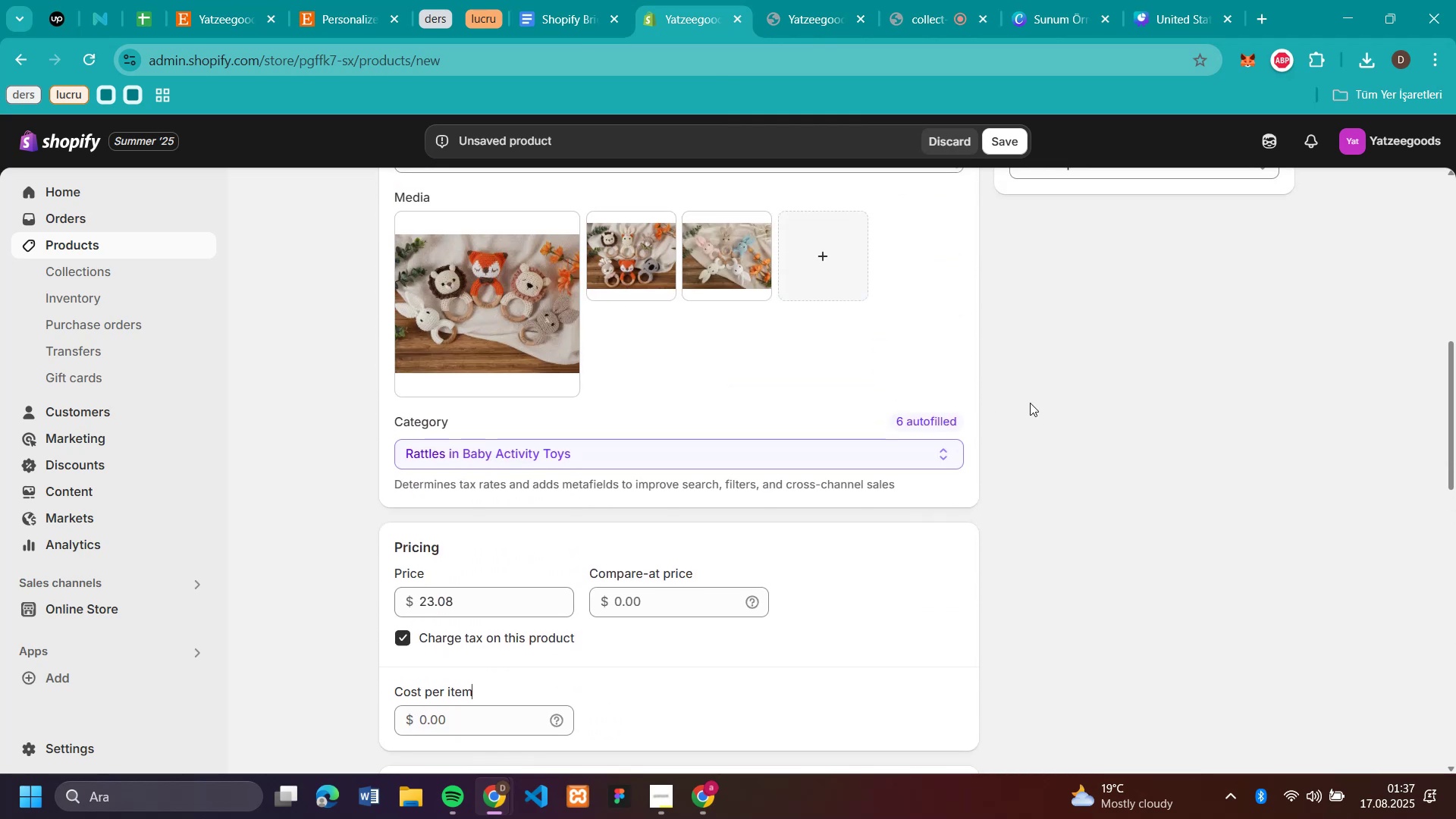 
scroll: coordinate [1030, 403], scroll_direction: down, amount: 9.0
 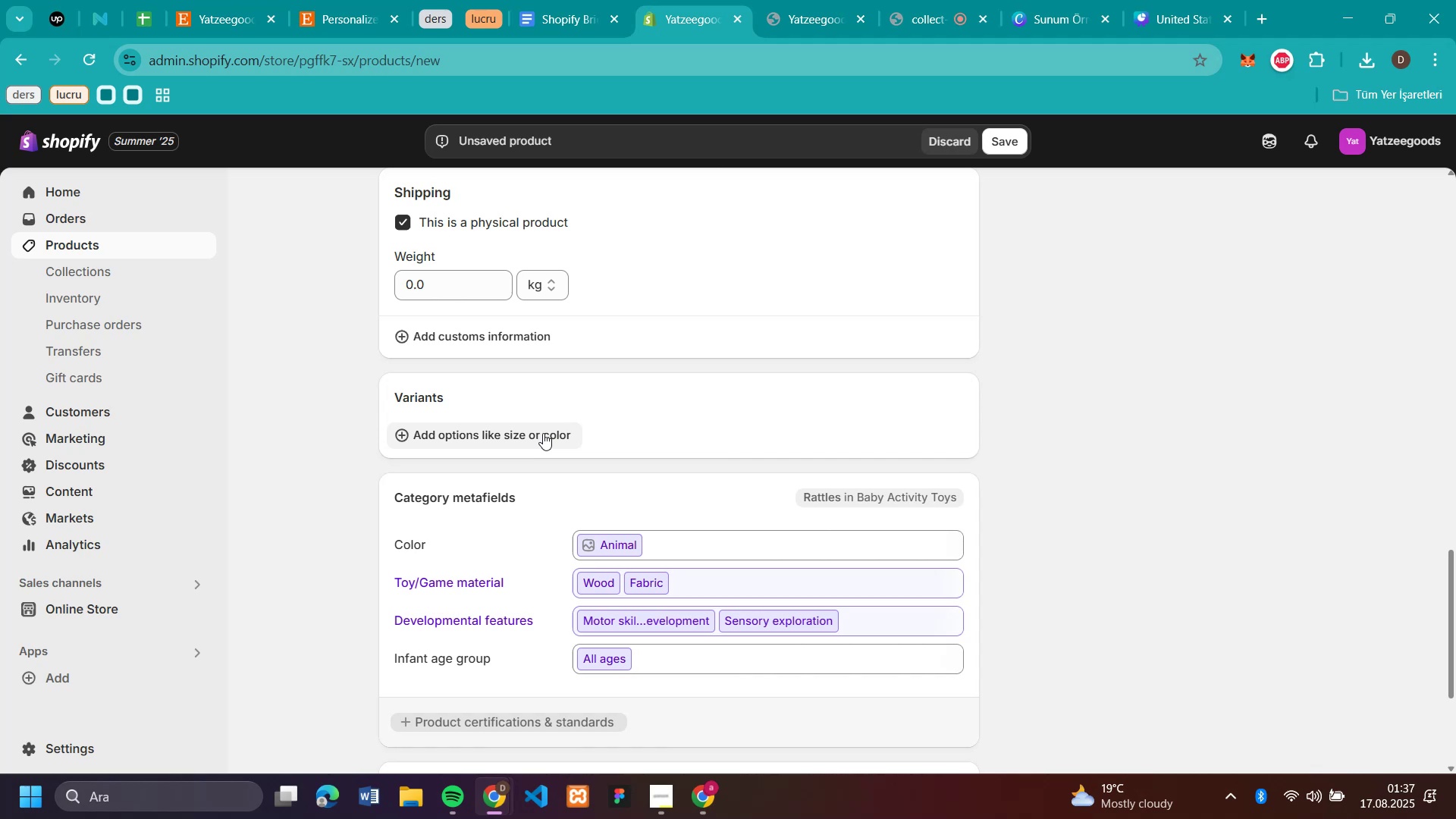 
left_click([543, 433])
 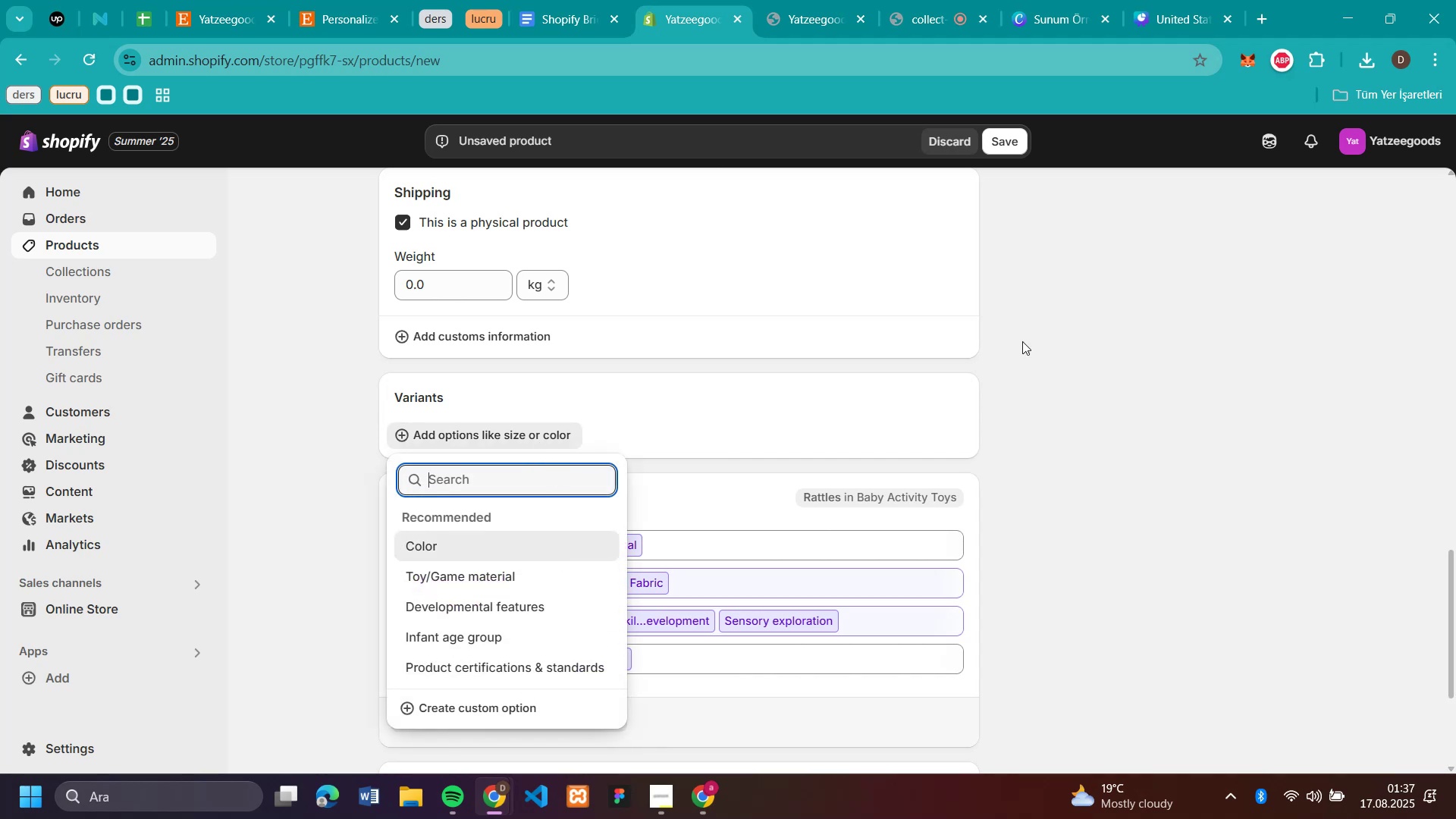 
wait(7.26)
 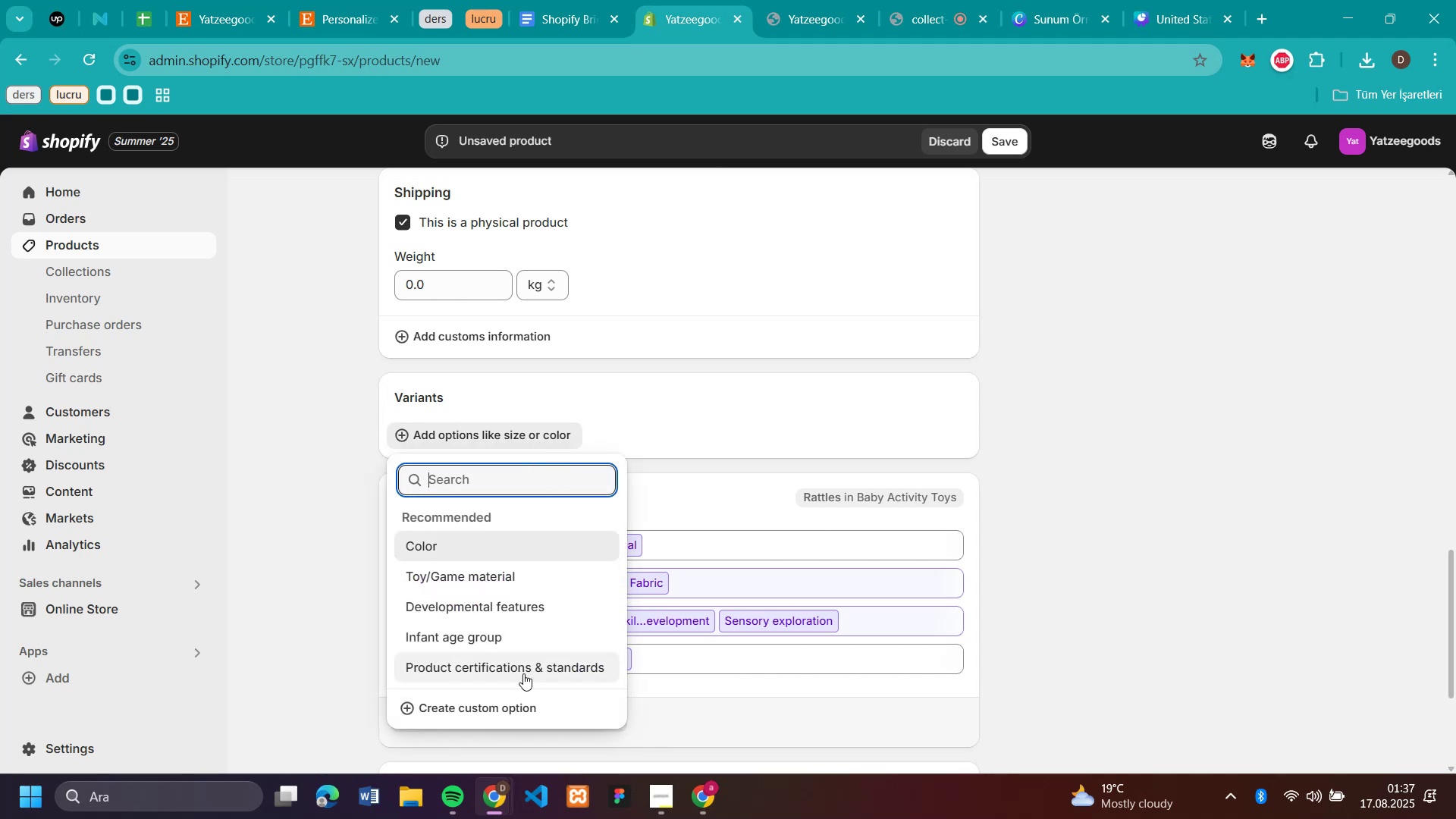 
left_click([1168, 337])
 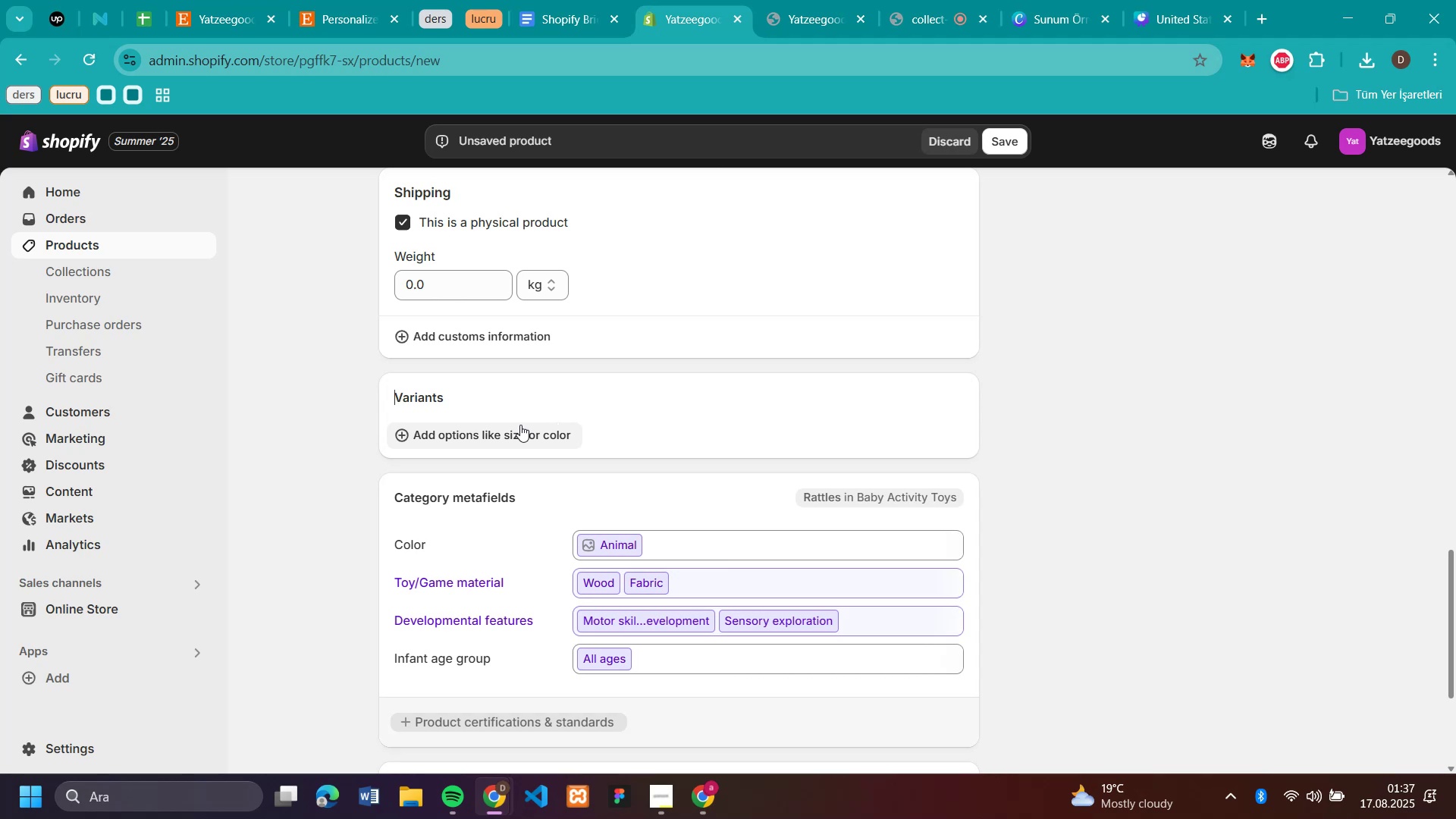 
scroll: coordinate [1174, 335], scroll_direction: up, amount: 10.0
 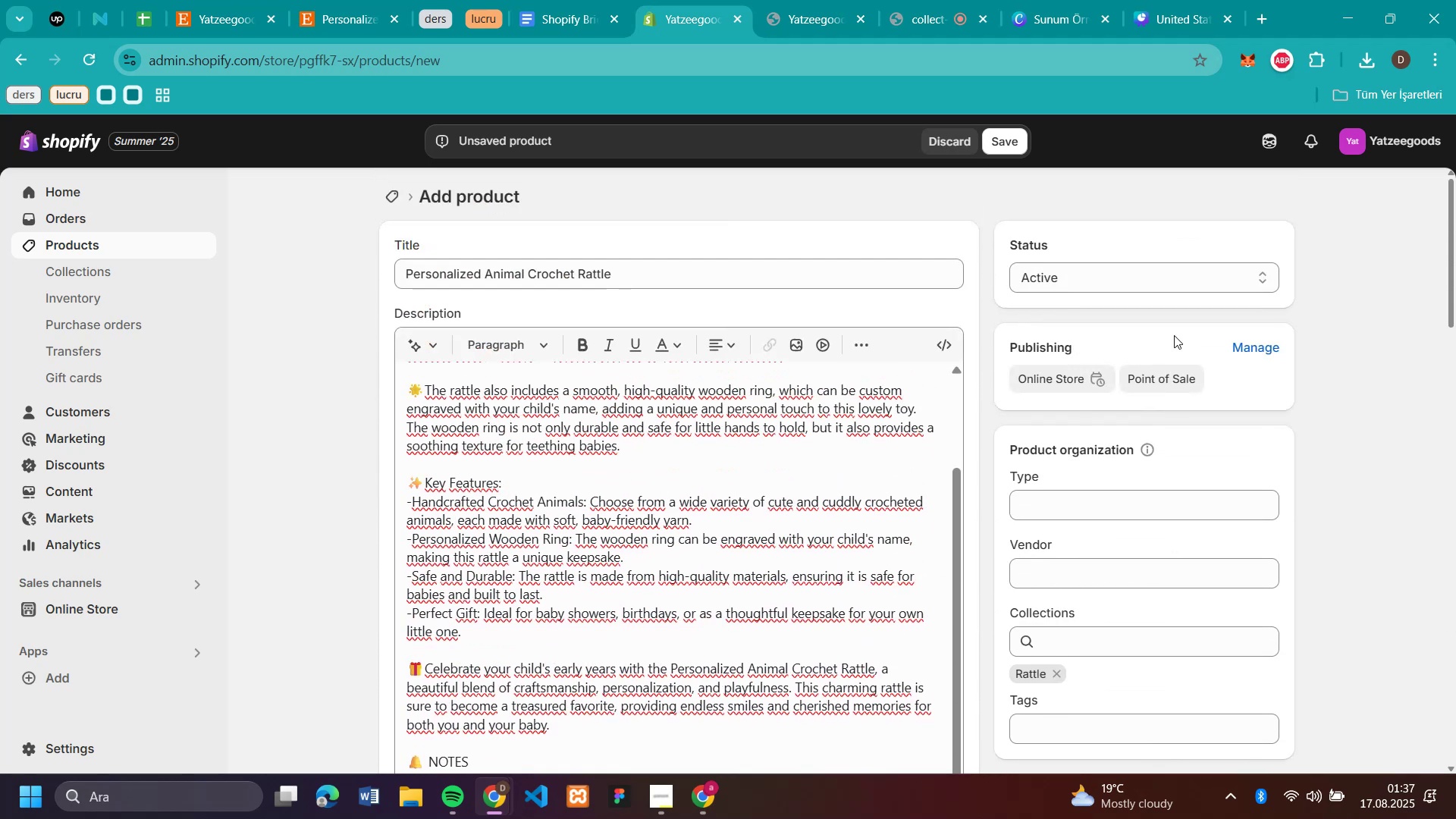 
scroll: coordinate [1174, 334], scroll_direction: down, amount: 8.0
 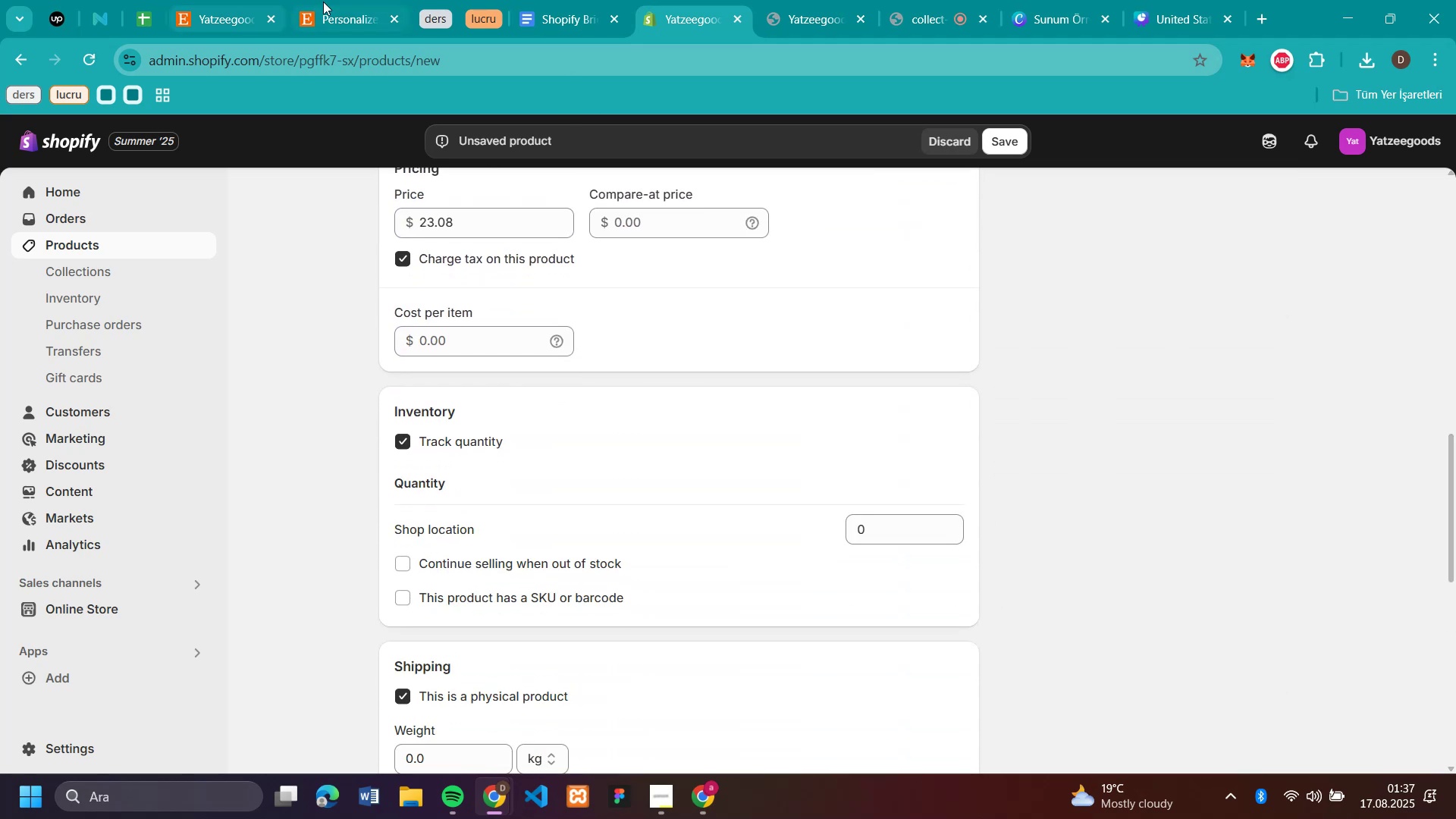 
left_click([329, 8])
 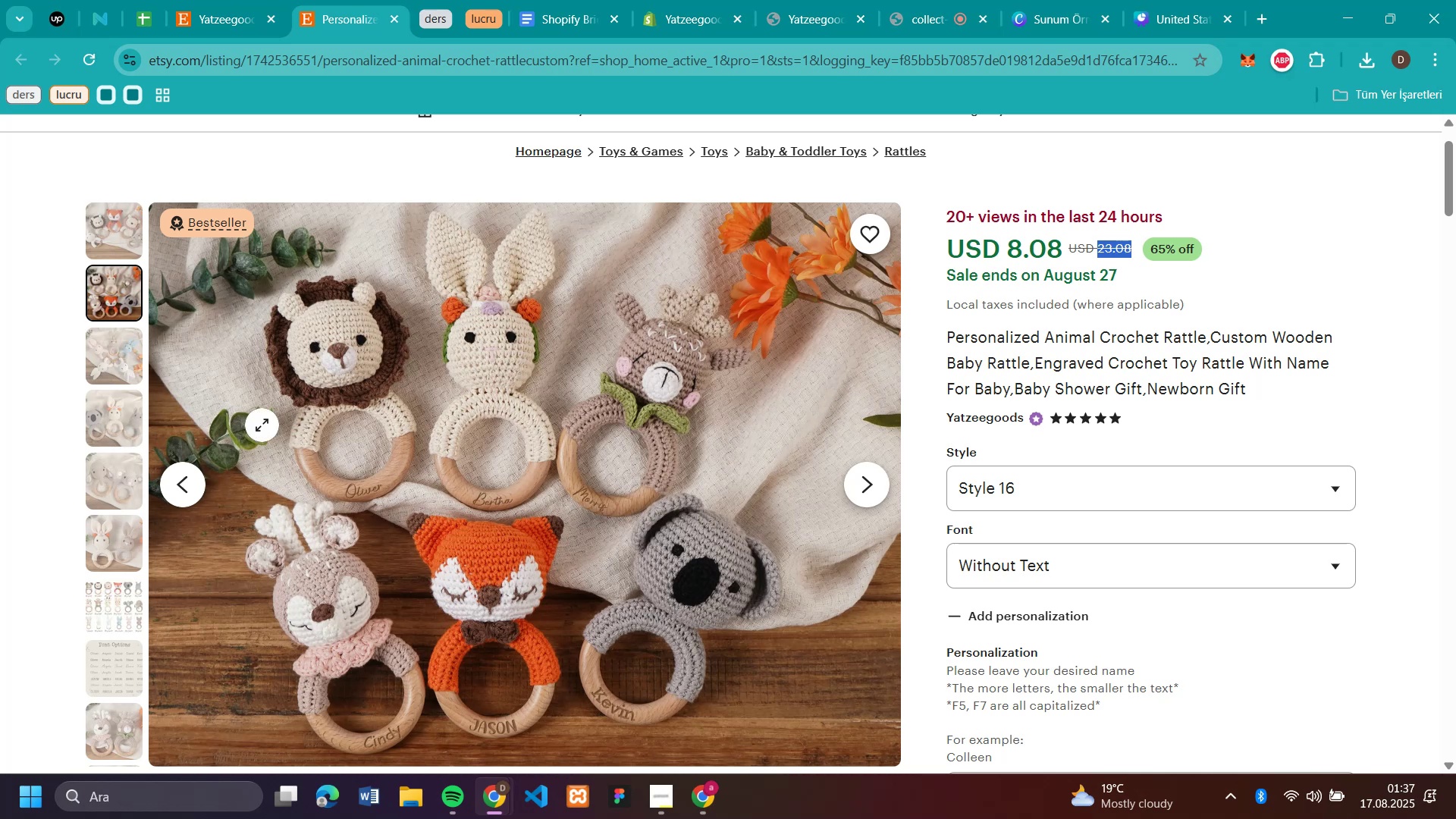 
left_click([122, 594])
 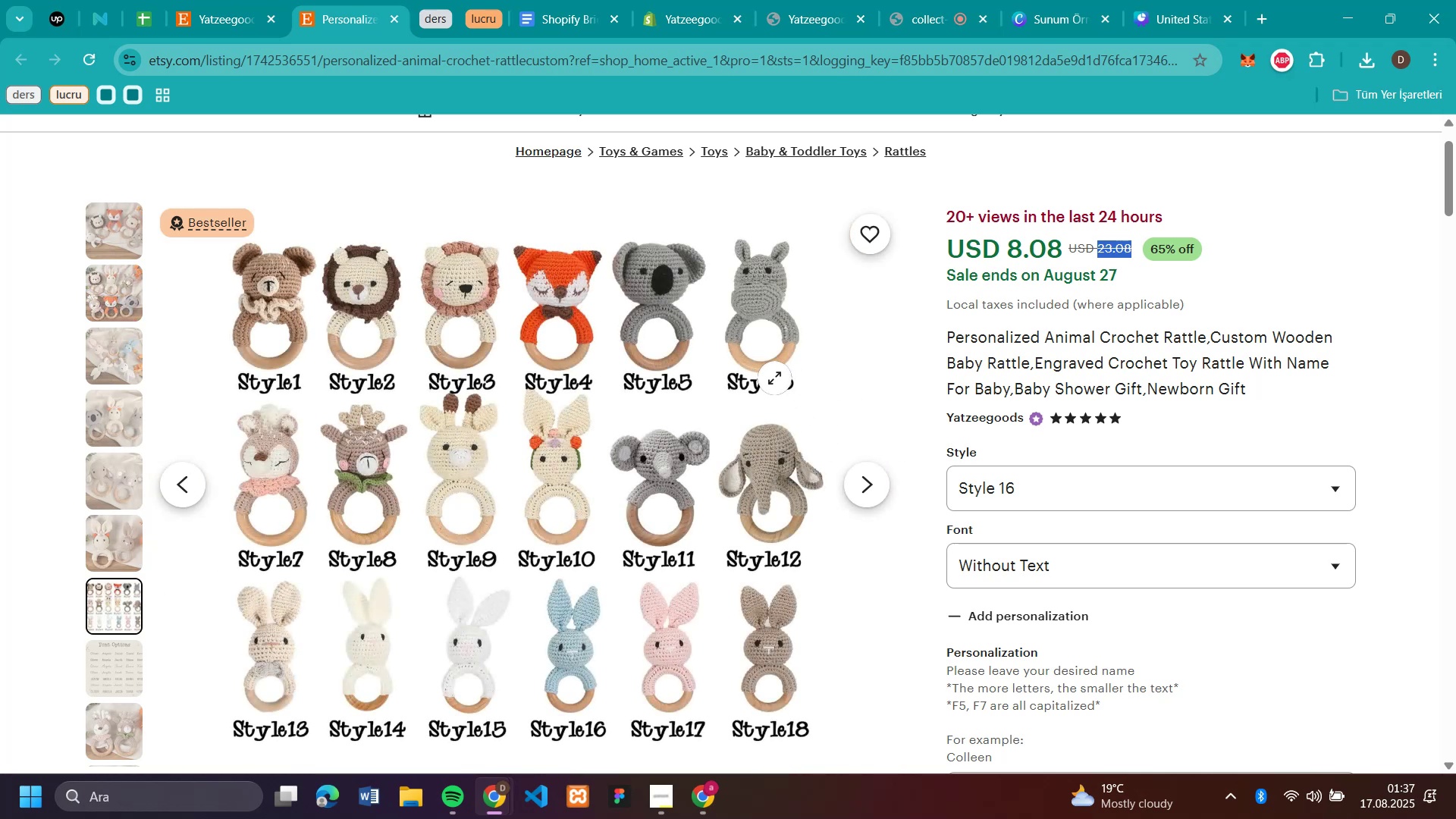 
left_click([121, 291])
 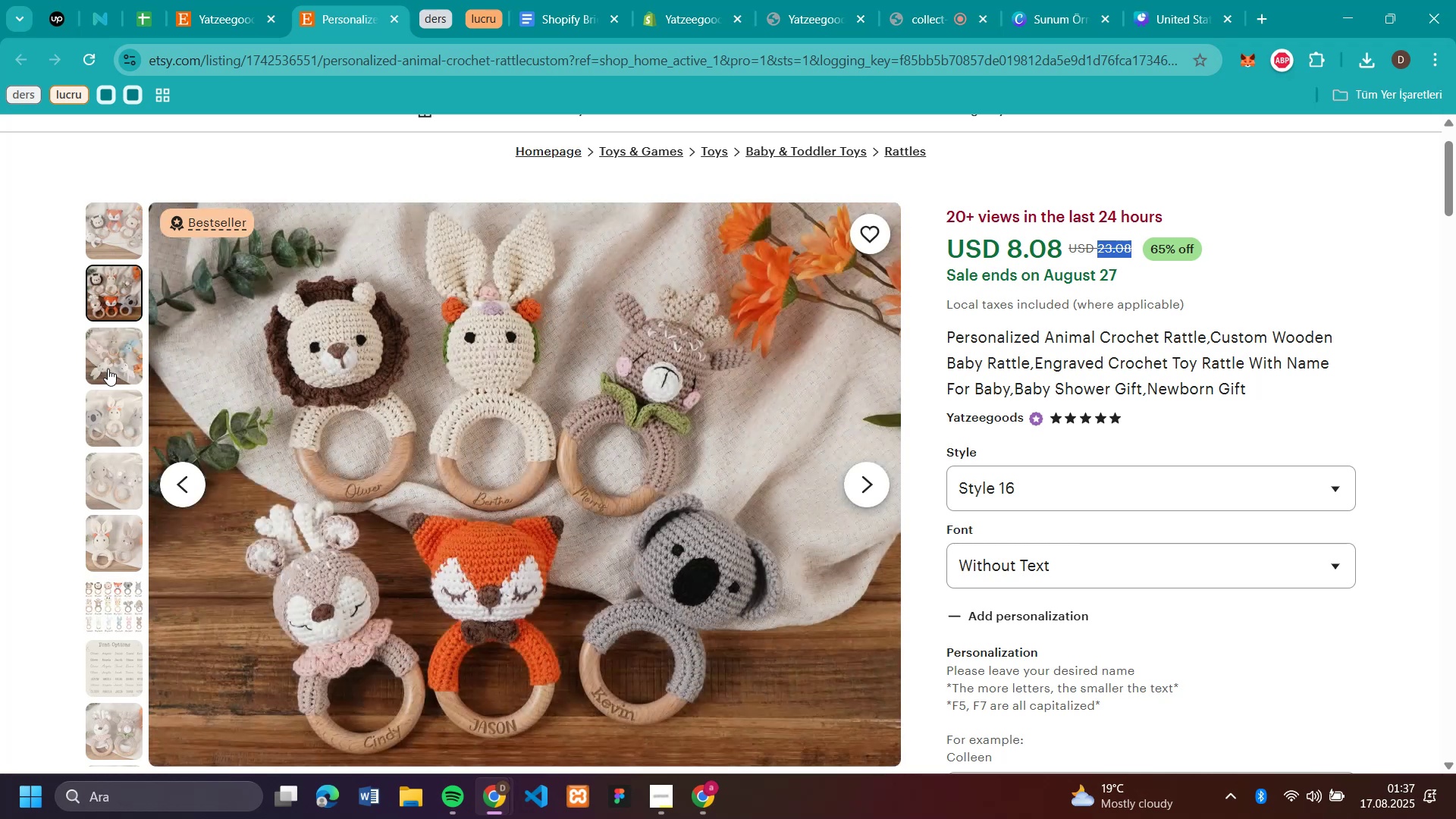 
left_click([108, 369])
 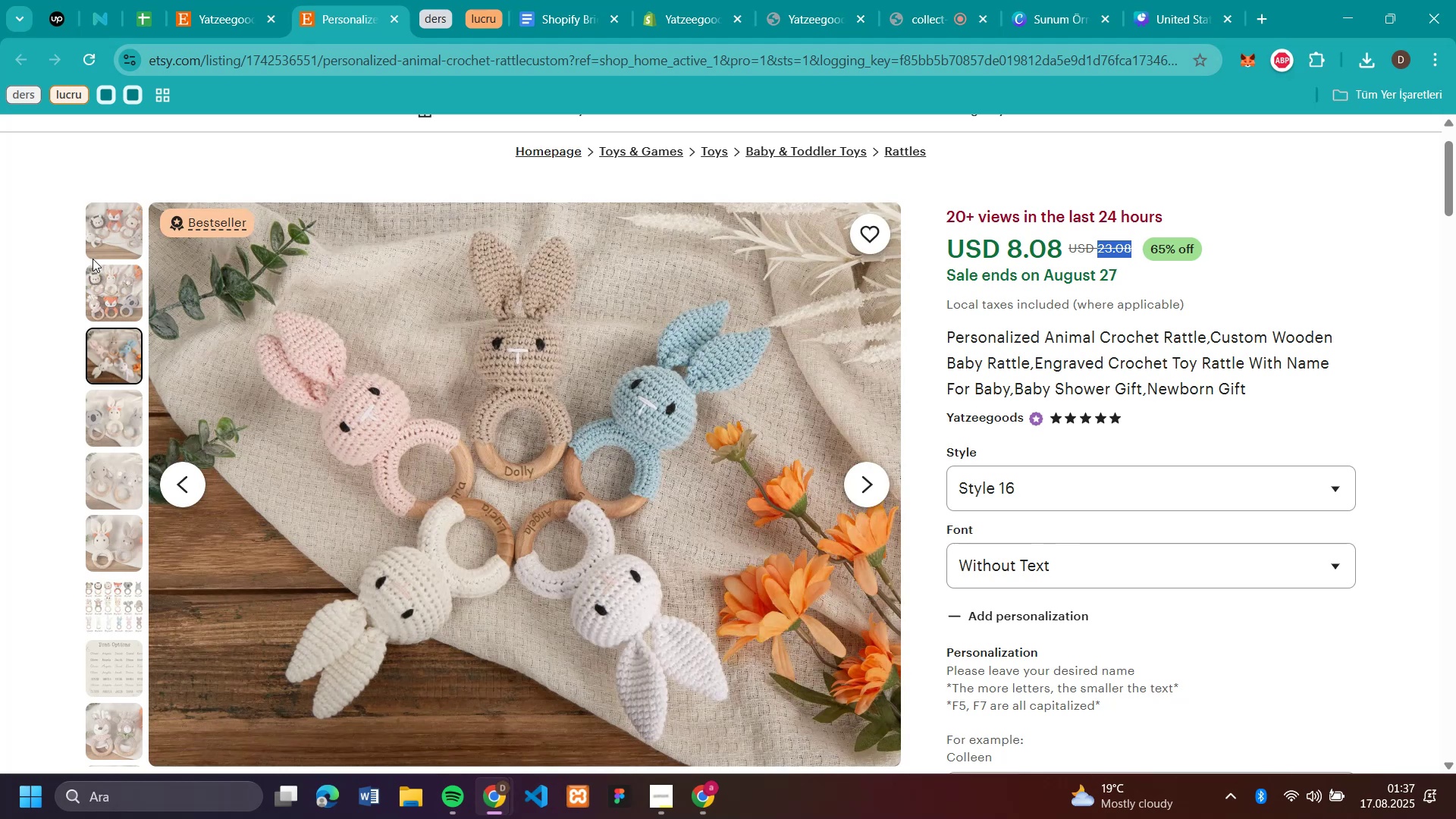 
left_click([105, 231])
 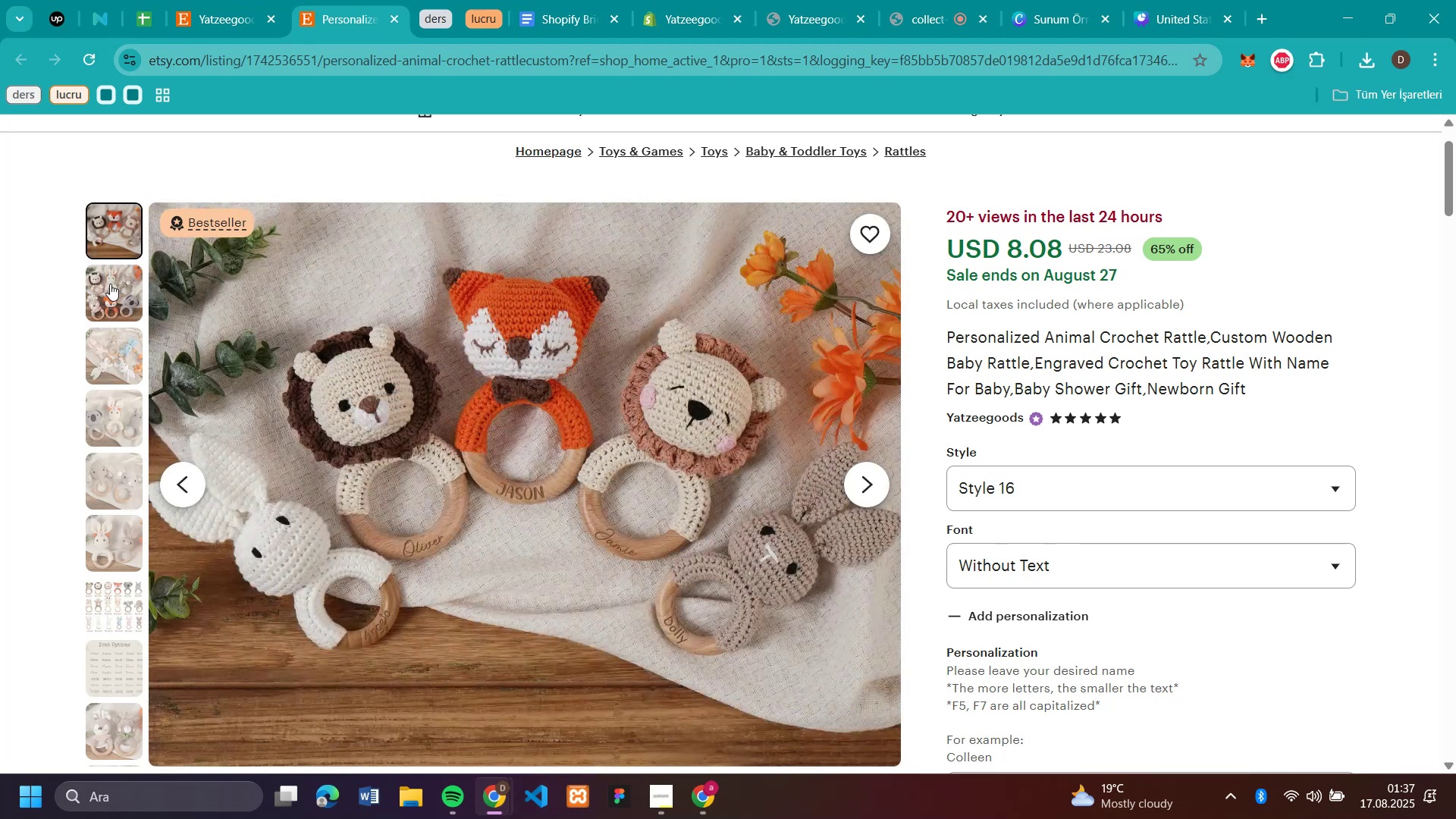 
left_click([110, 284])
 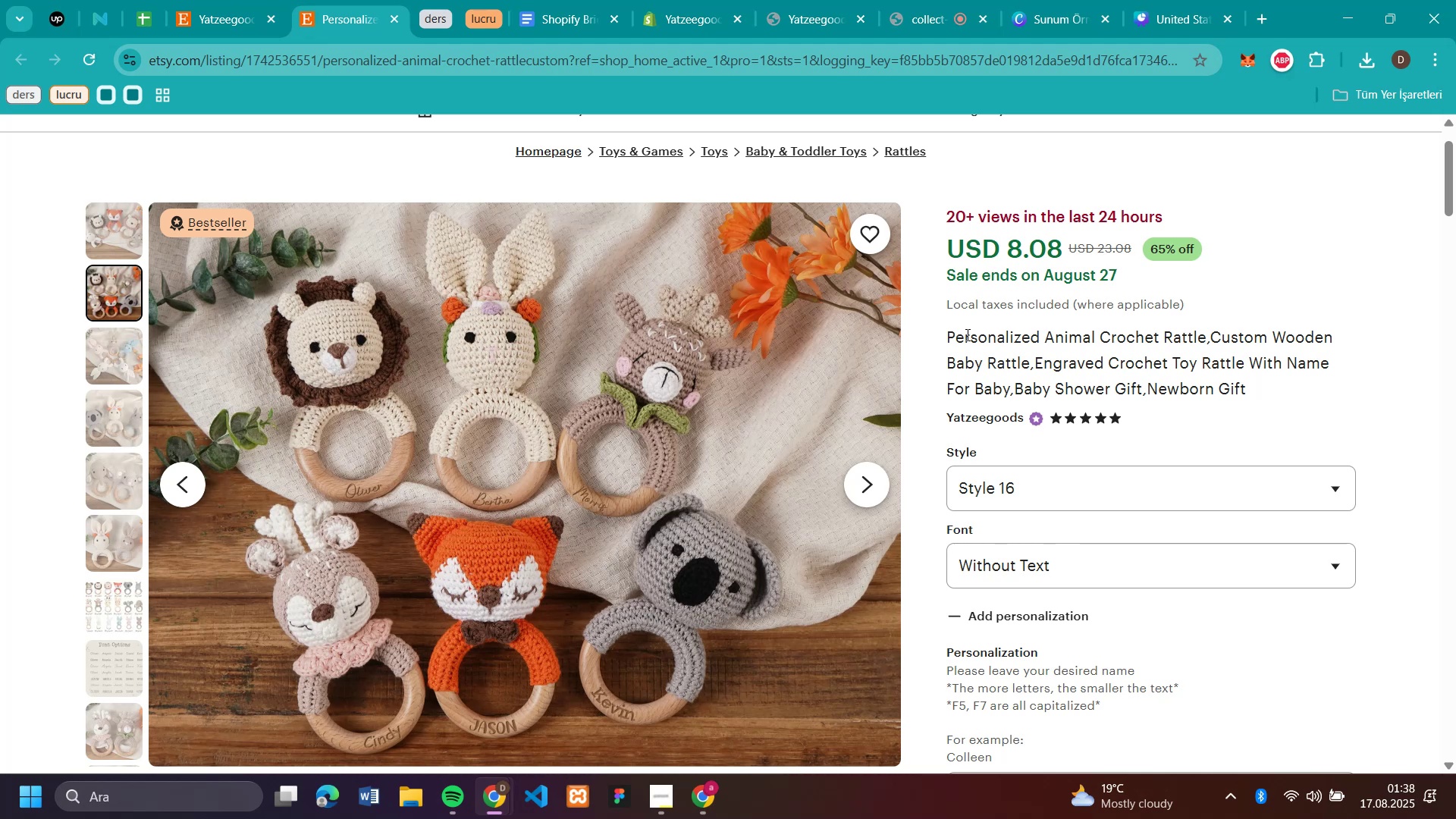 
wait(52.7)
 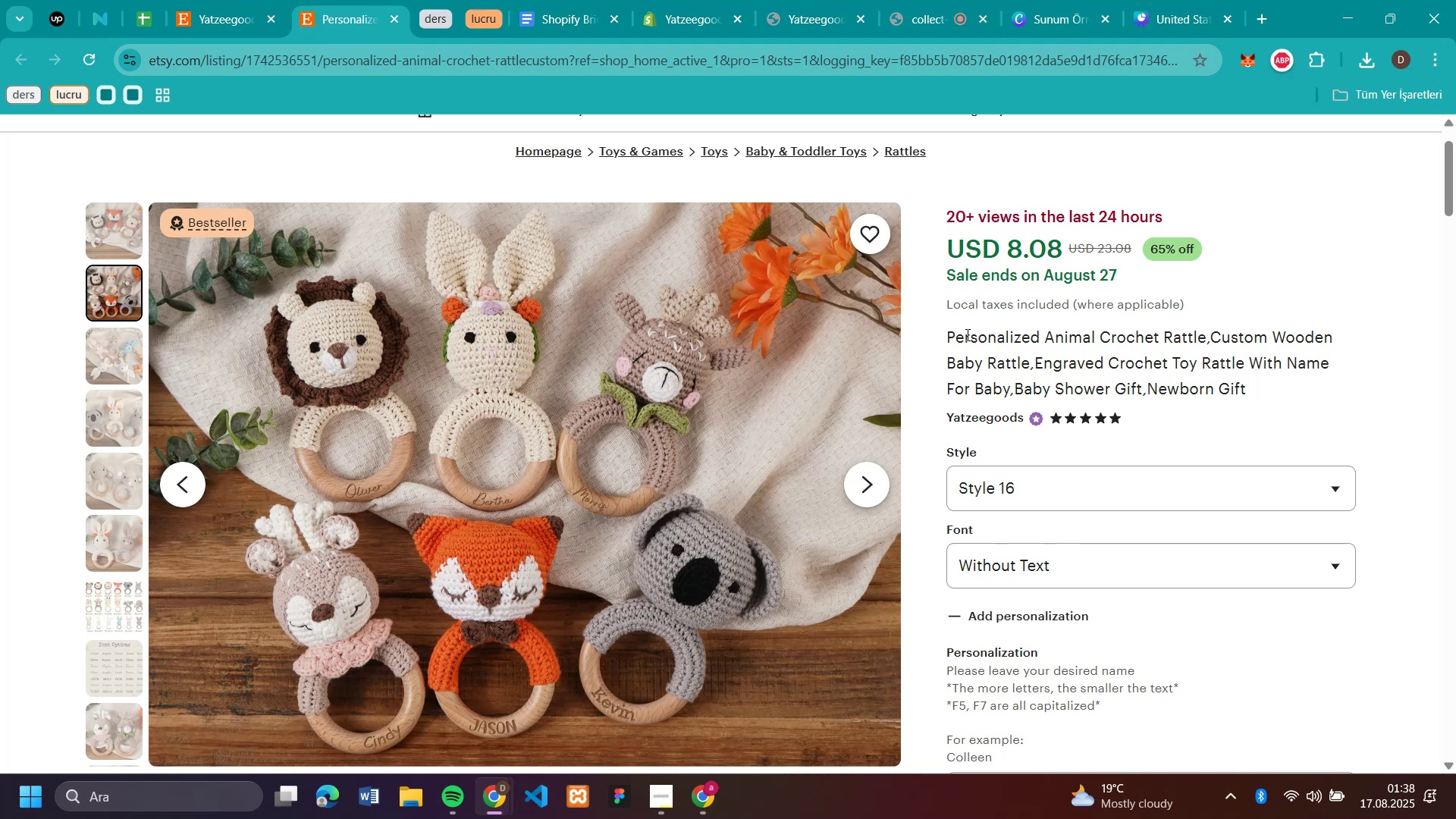 
left_click([692, 15])
 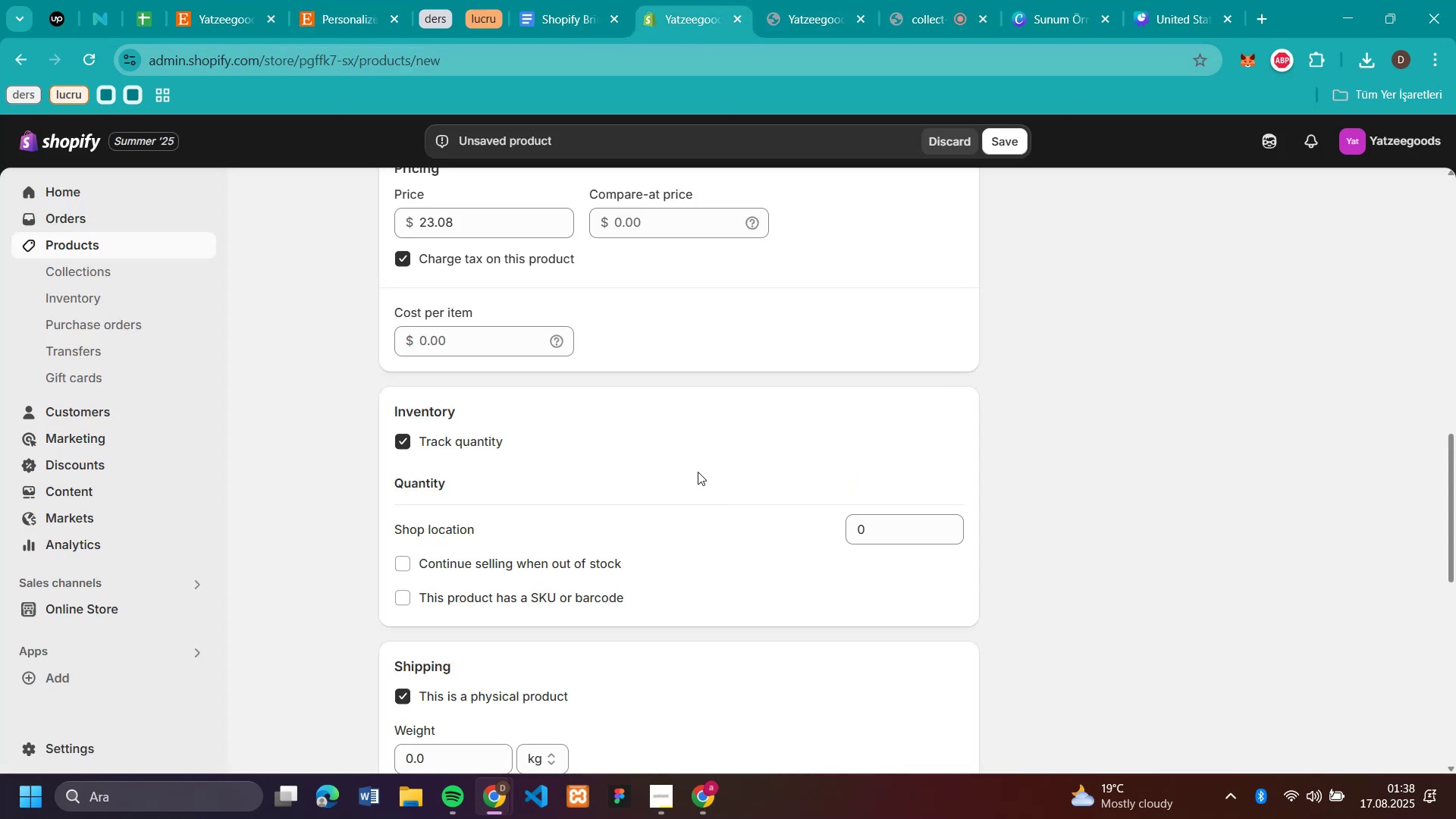 
scroll: coordinate [698, 471], scroll_direction: down, amount: 5.0
 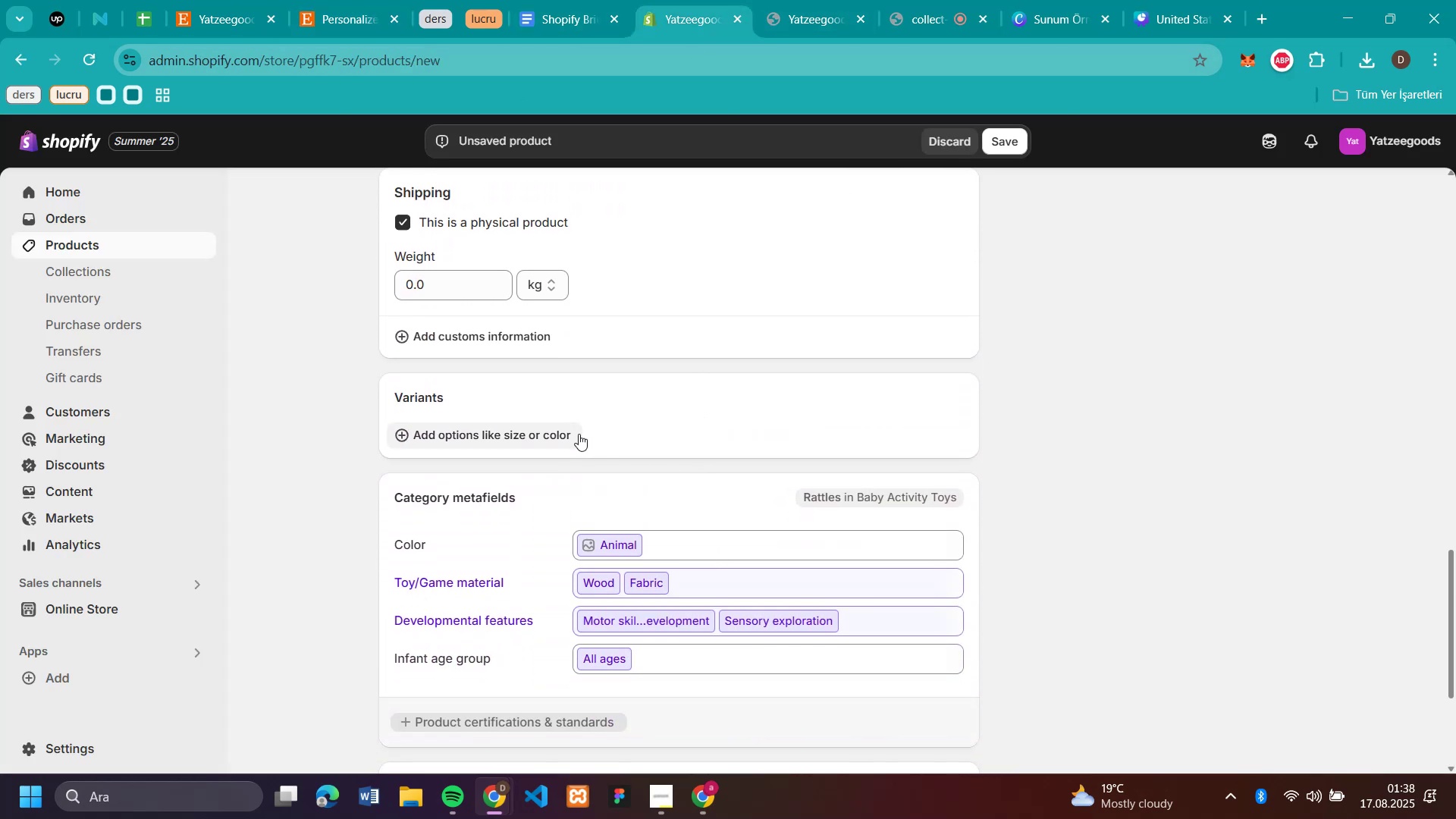 
left_click([579, 434])
 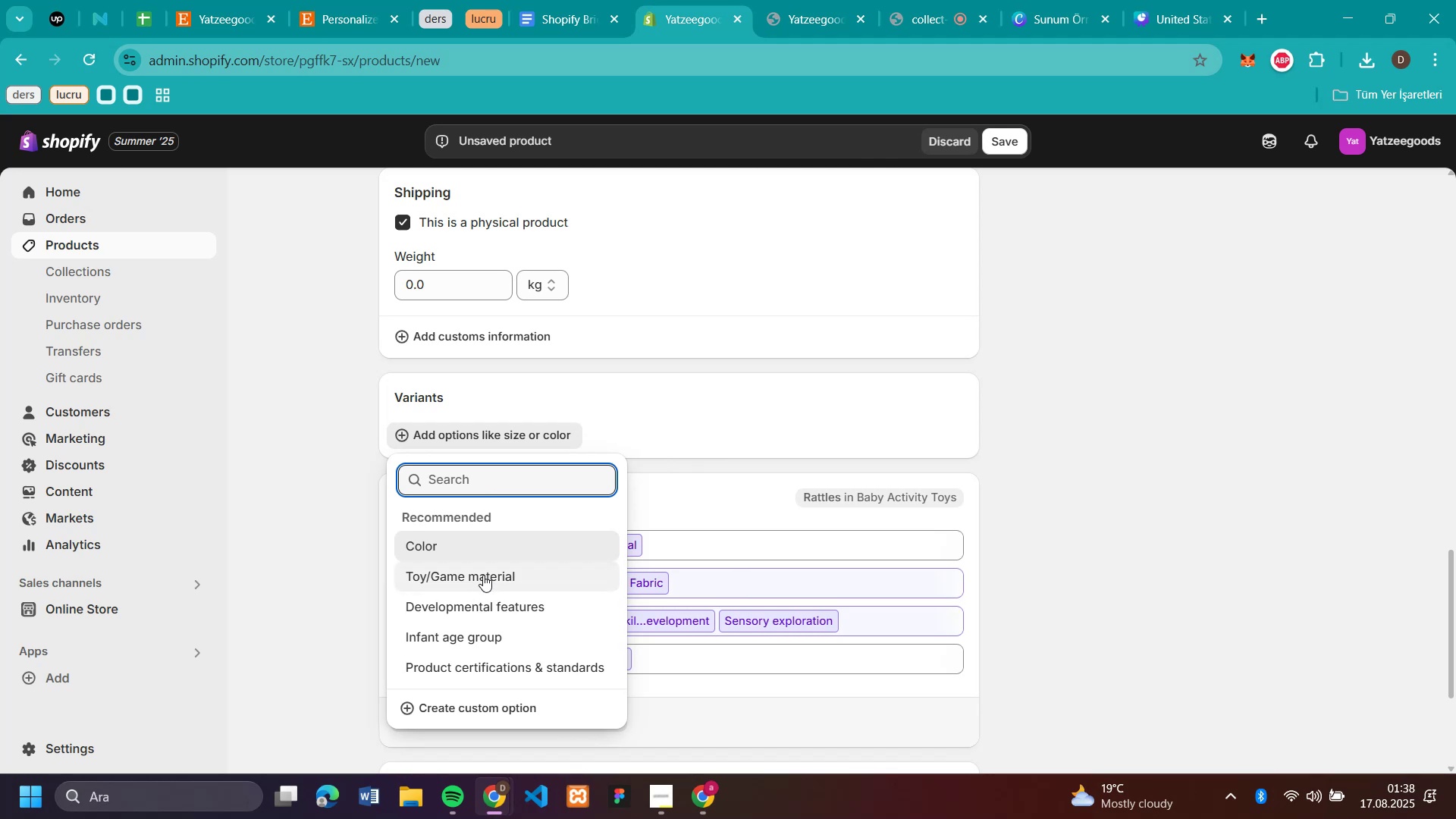 
left_click([483, 574])
 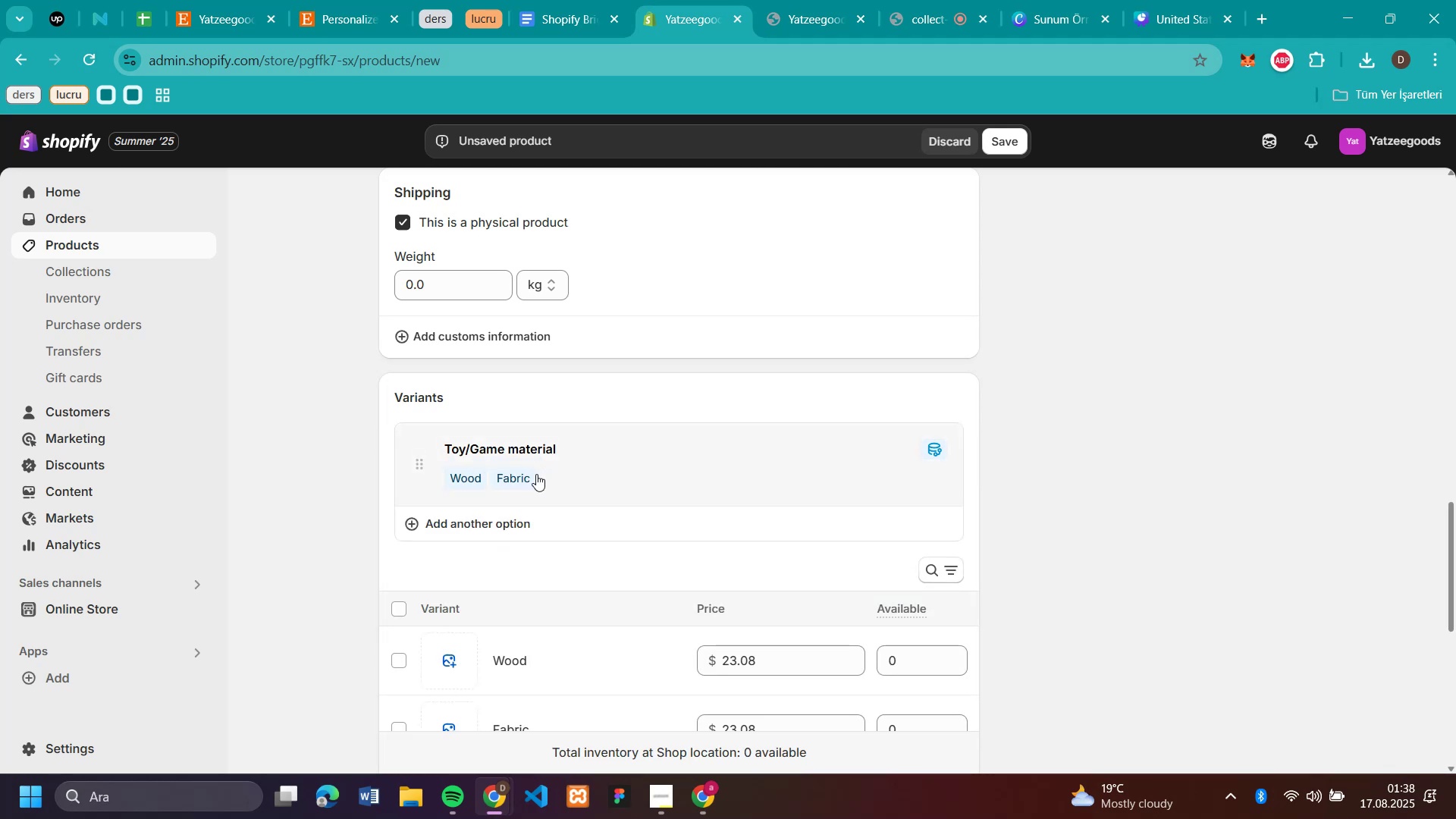 
left_click([893, 472])
 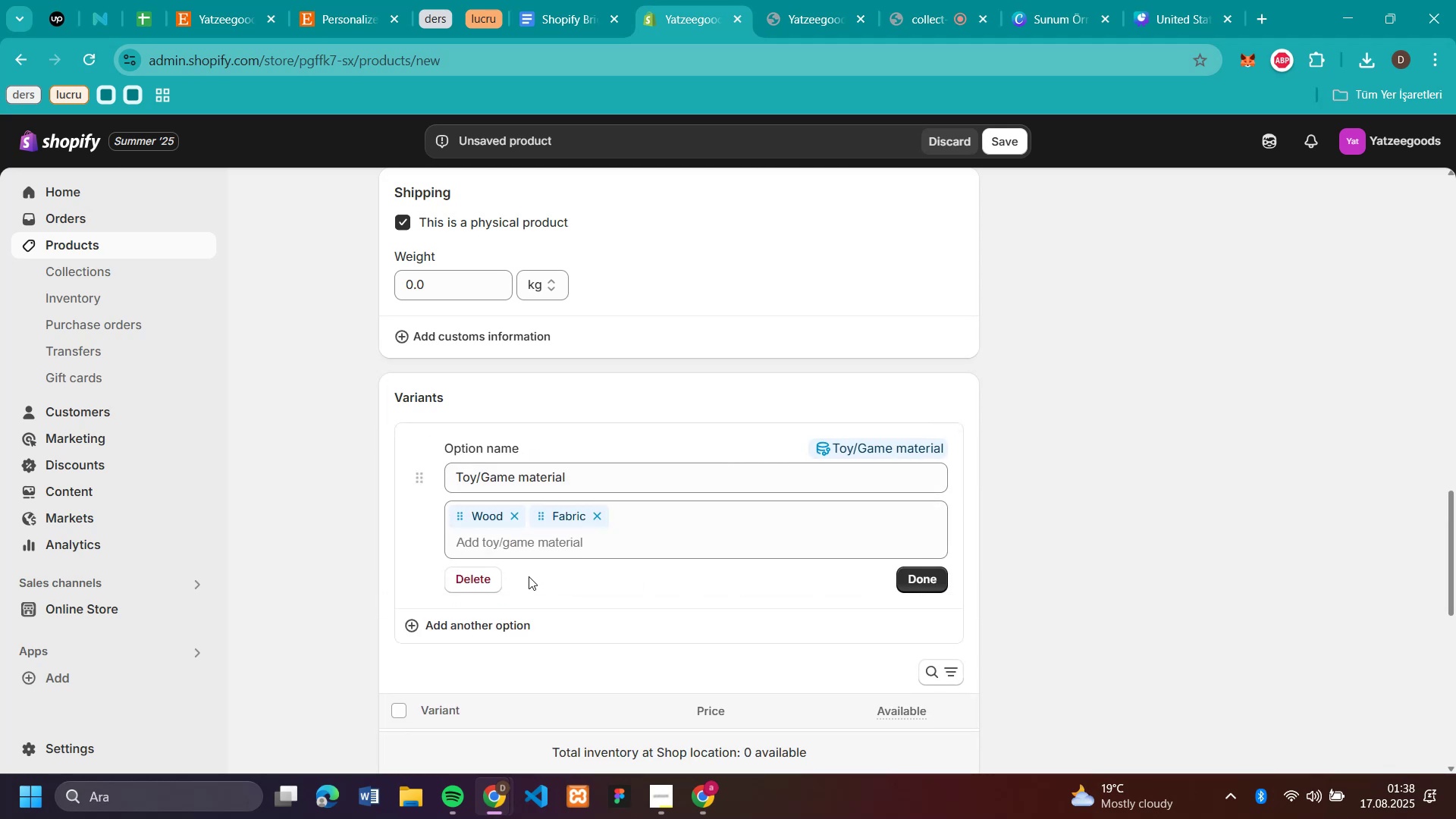 
left_click([480, 574])
 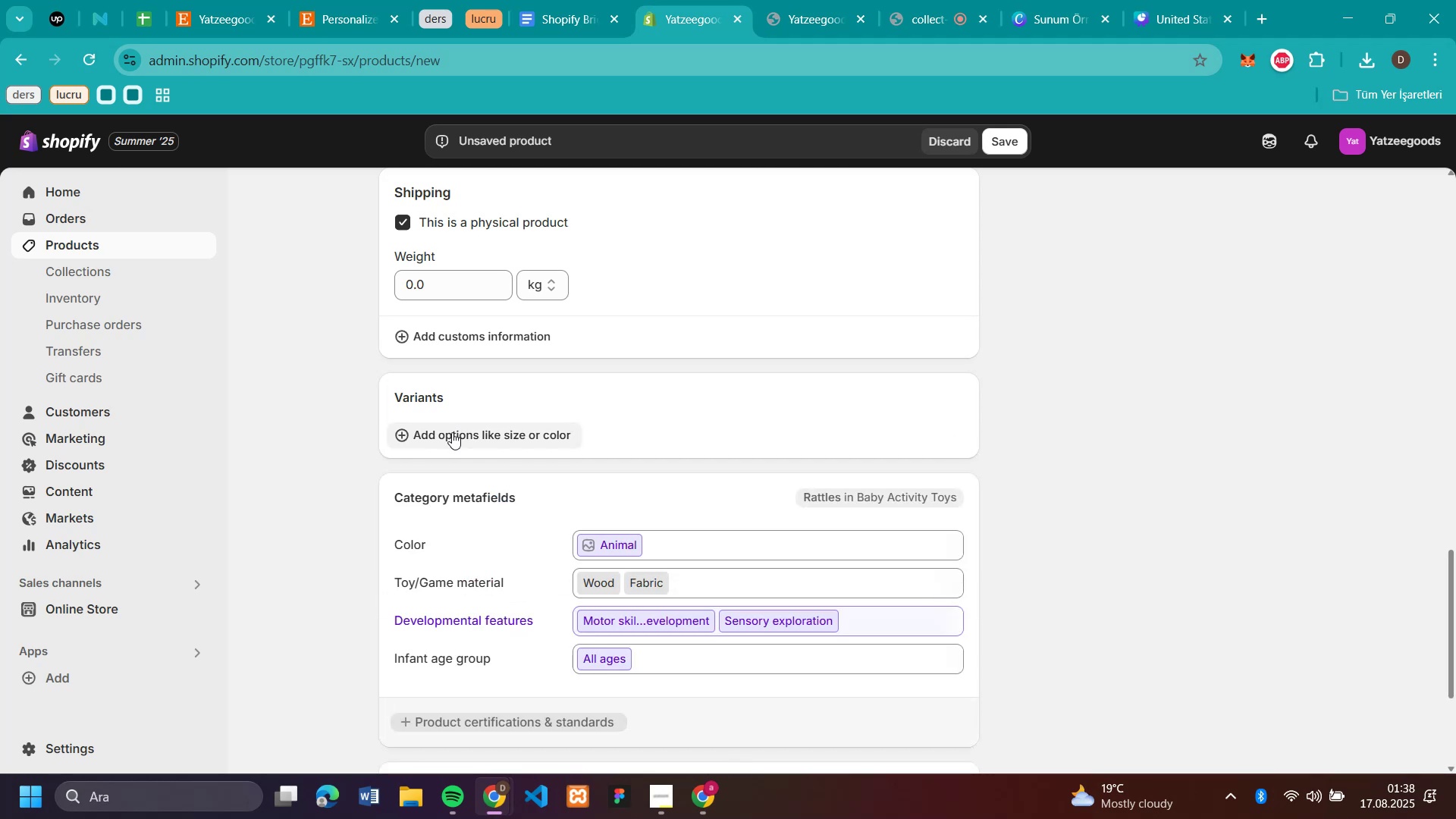 
left_click([452, 432])
 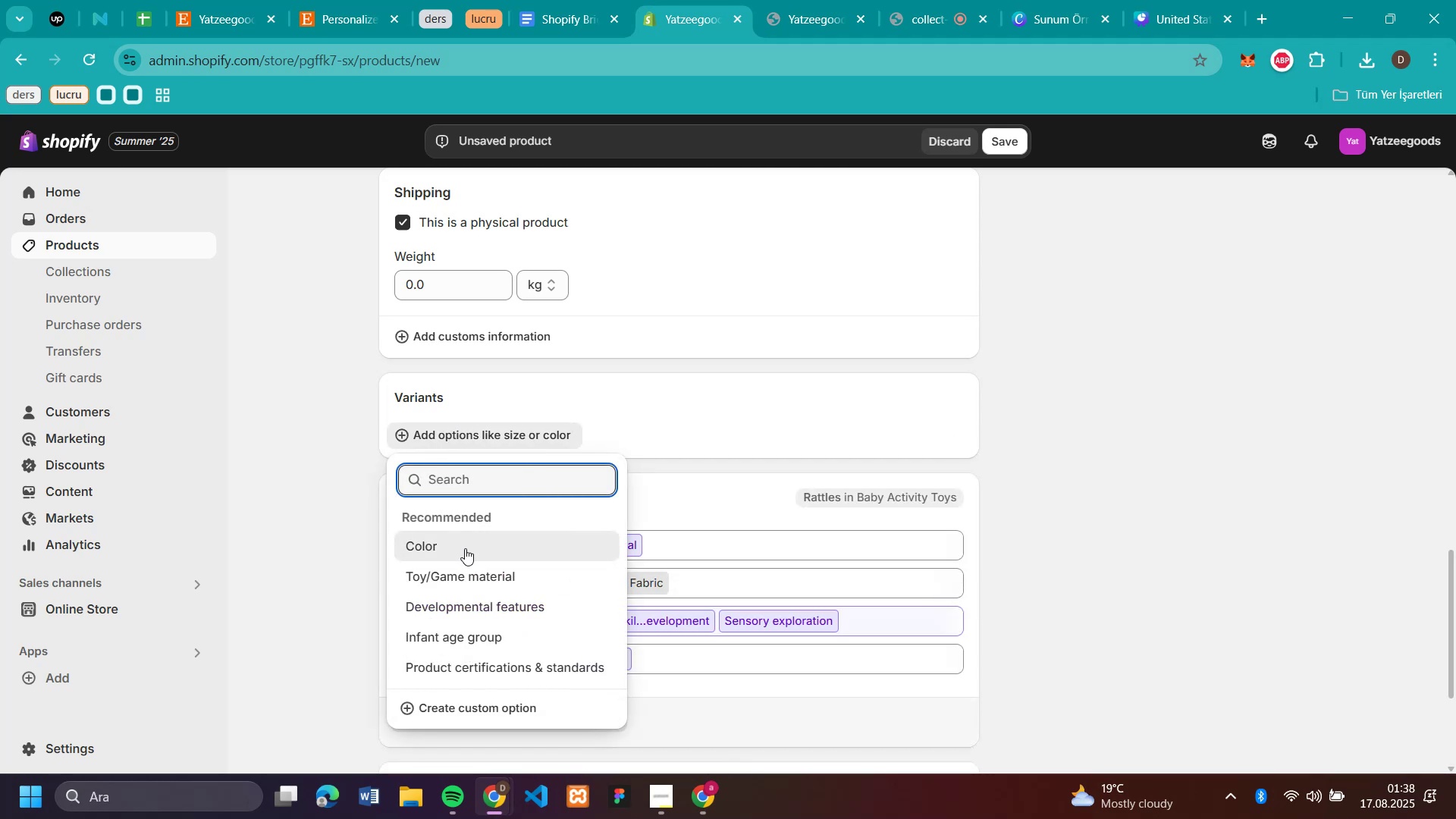 
left_click([465, 548])
 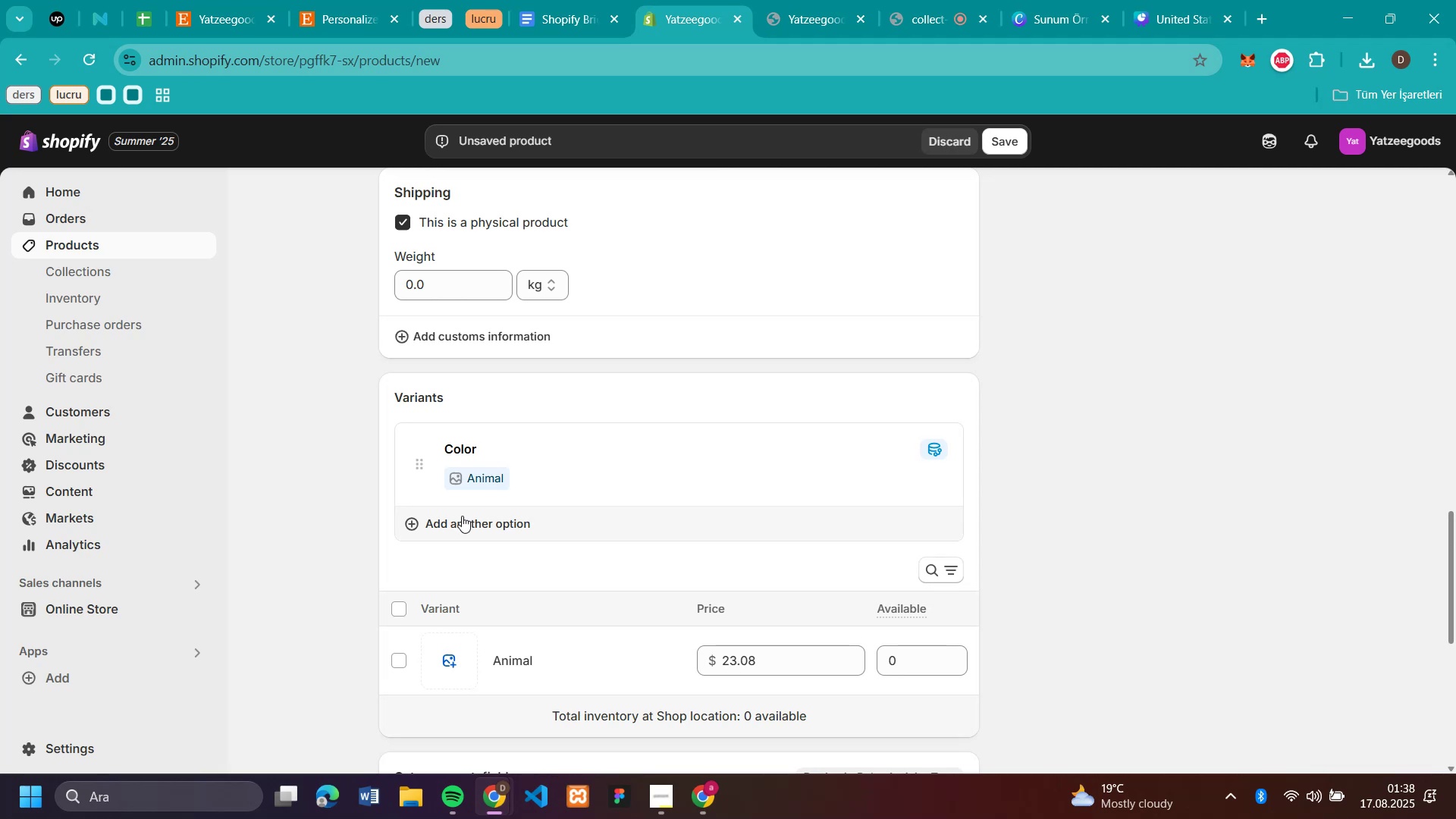 
left_click([538, 453])
 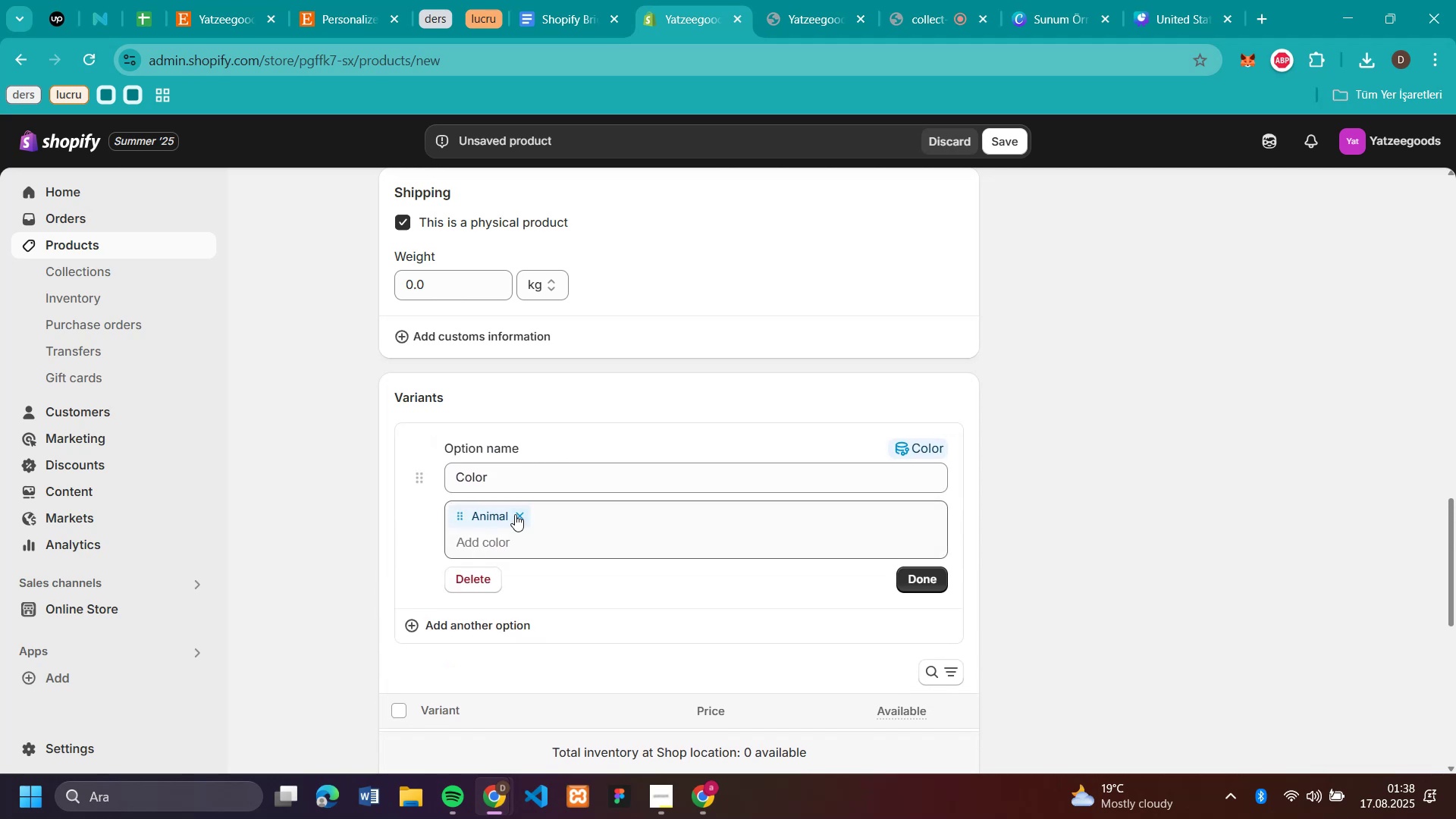 
left_click([515, 514])
 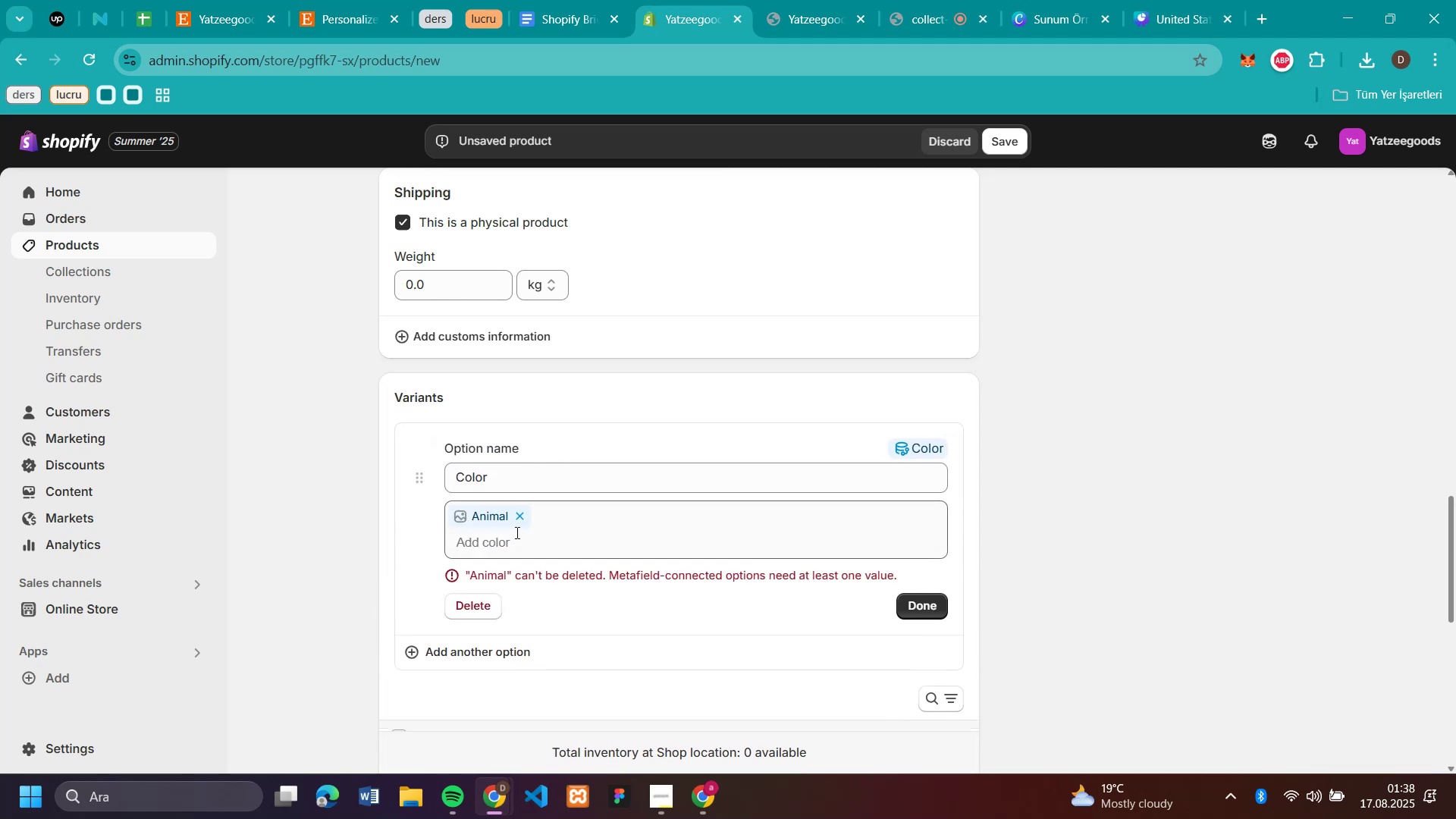 
left_click([516, 532])
 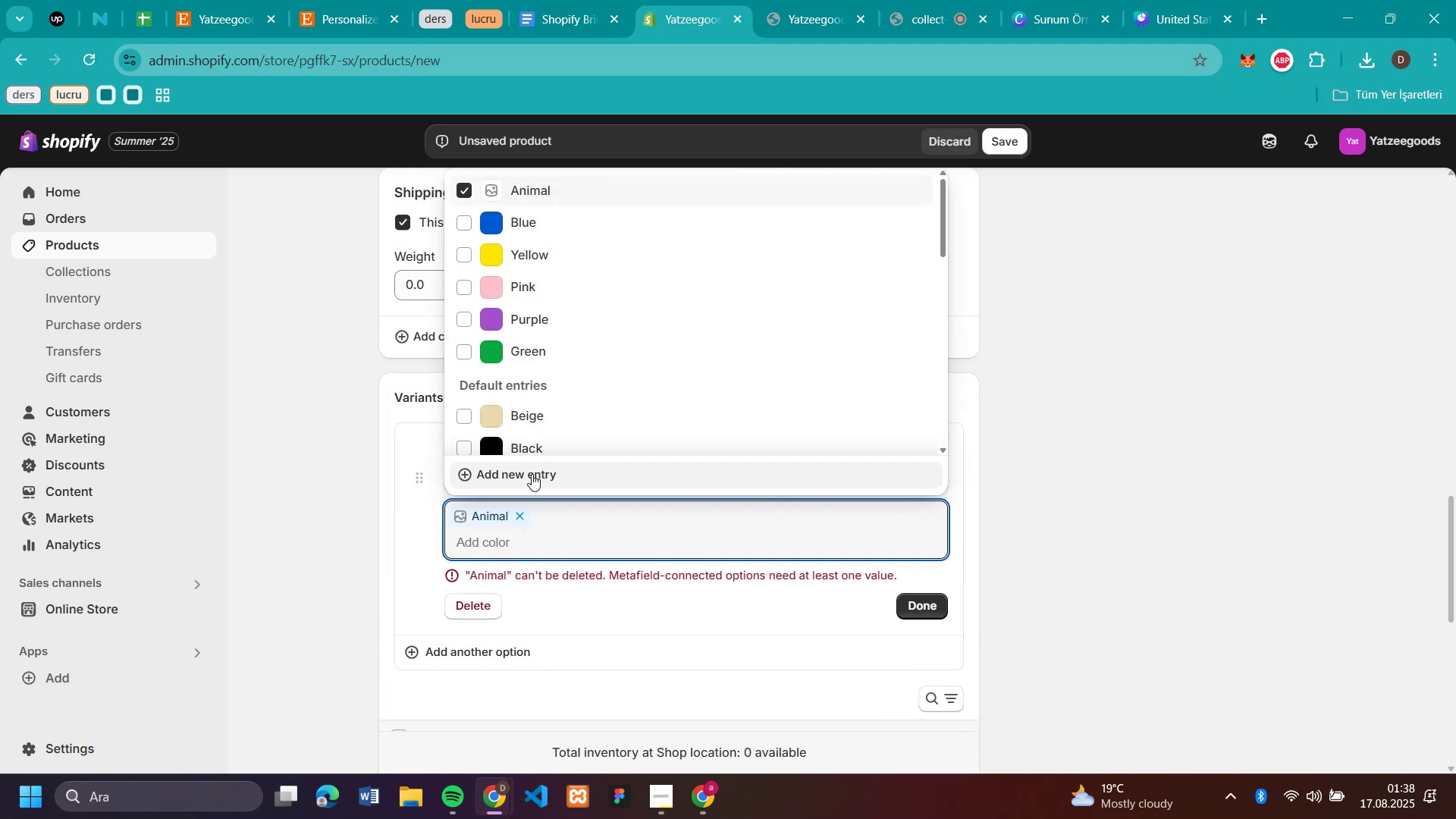 
left_click([532, 474])
 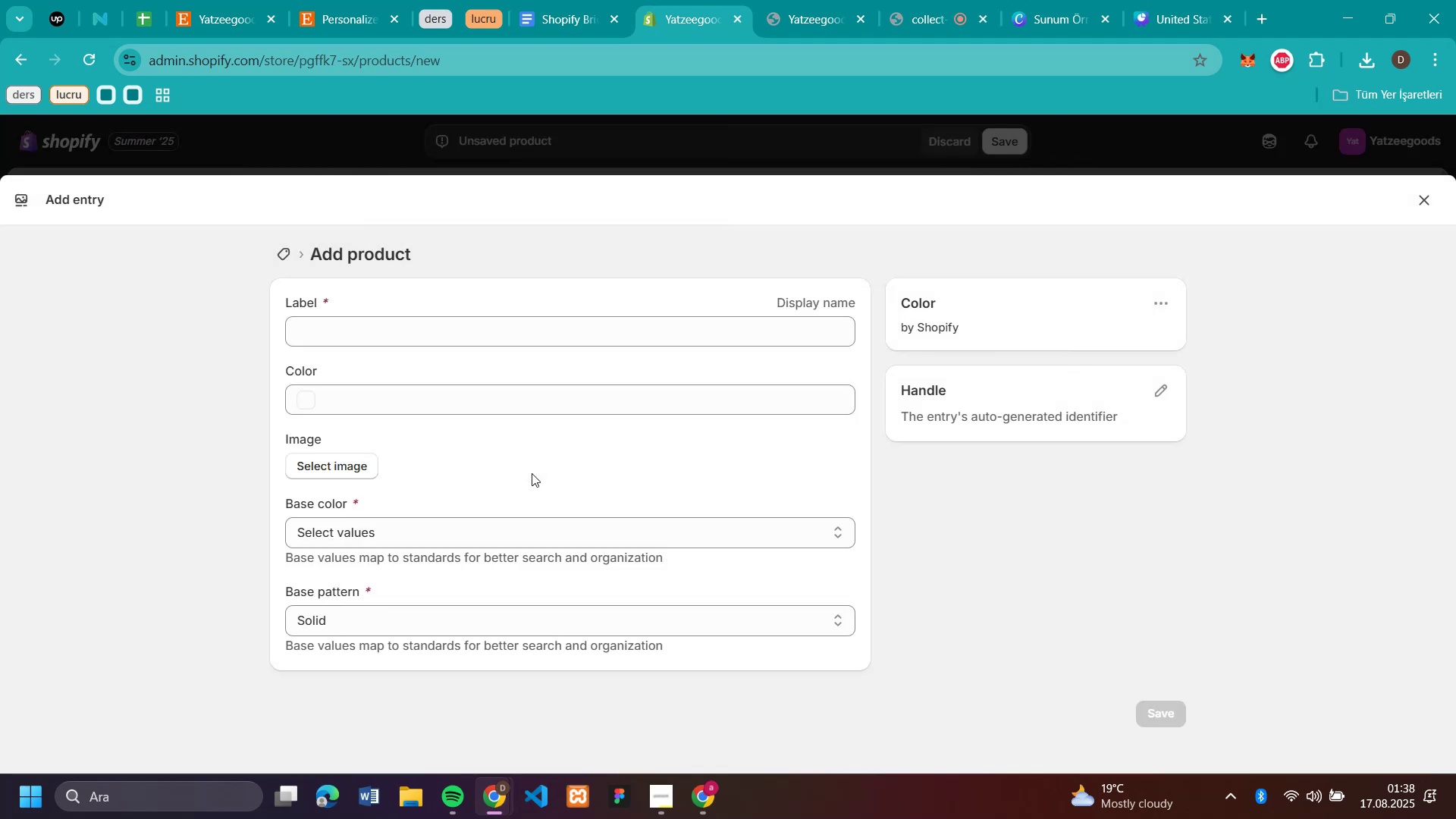 
type(l'on)
 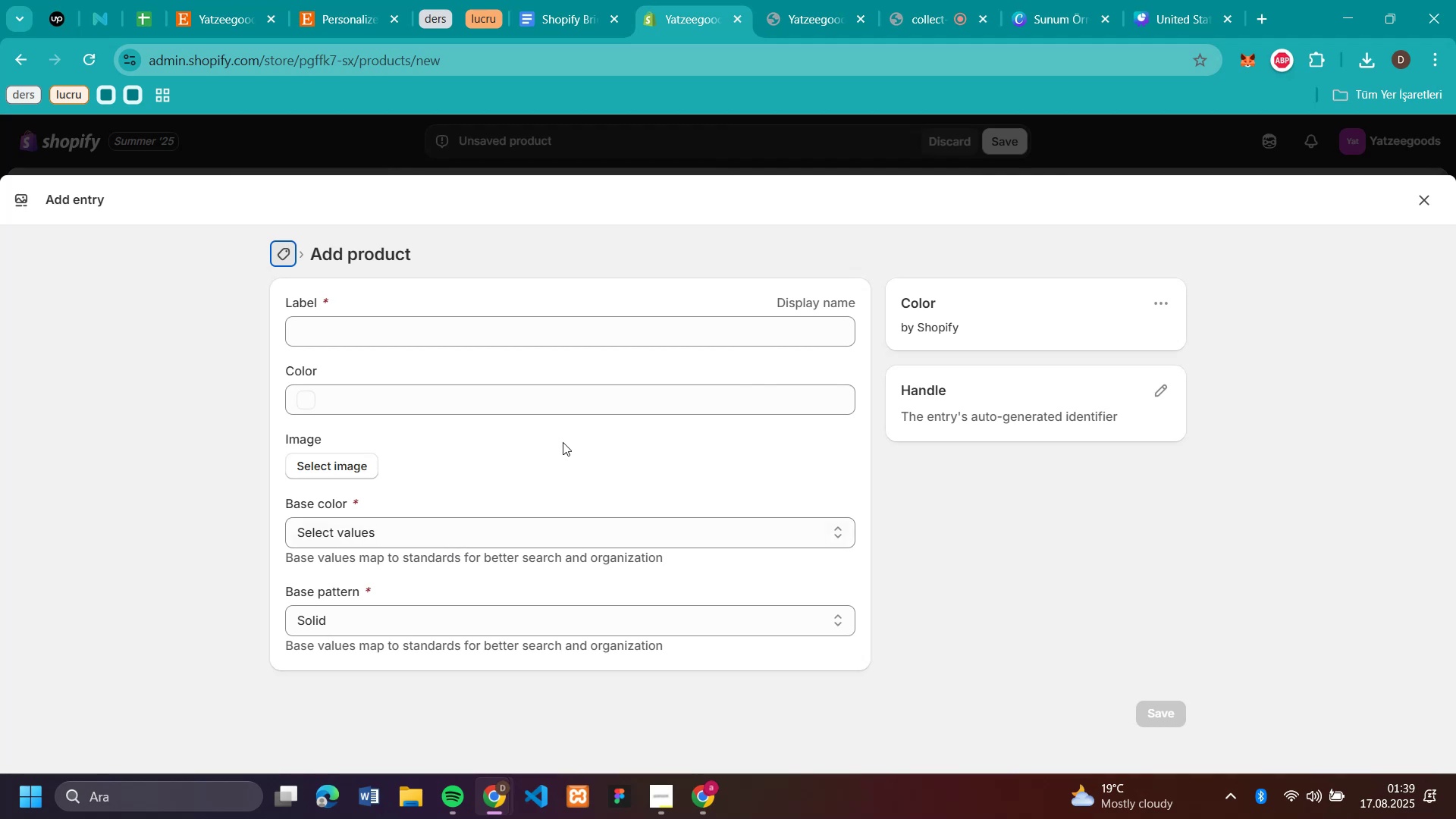 
scroll: coordinate [1020, 481], scroll_direction: up, amount: 1.0
 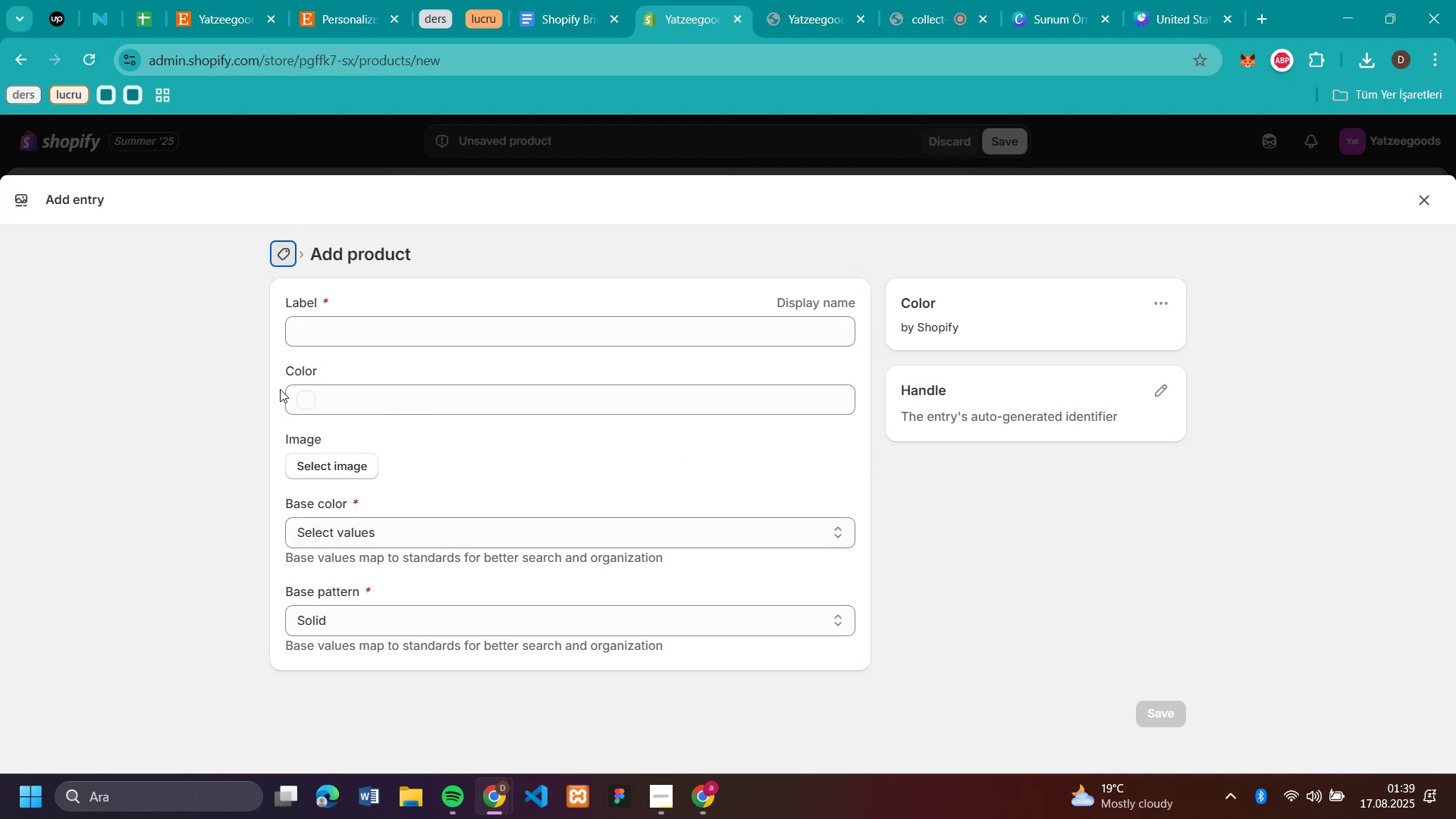 
wait(6.82)
 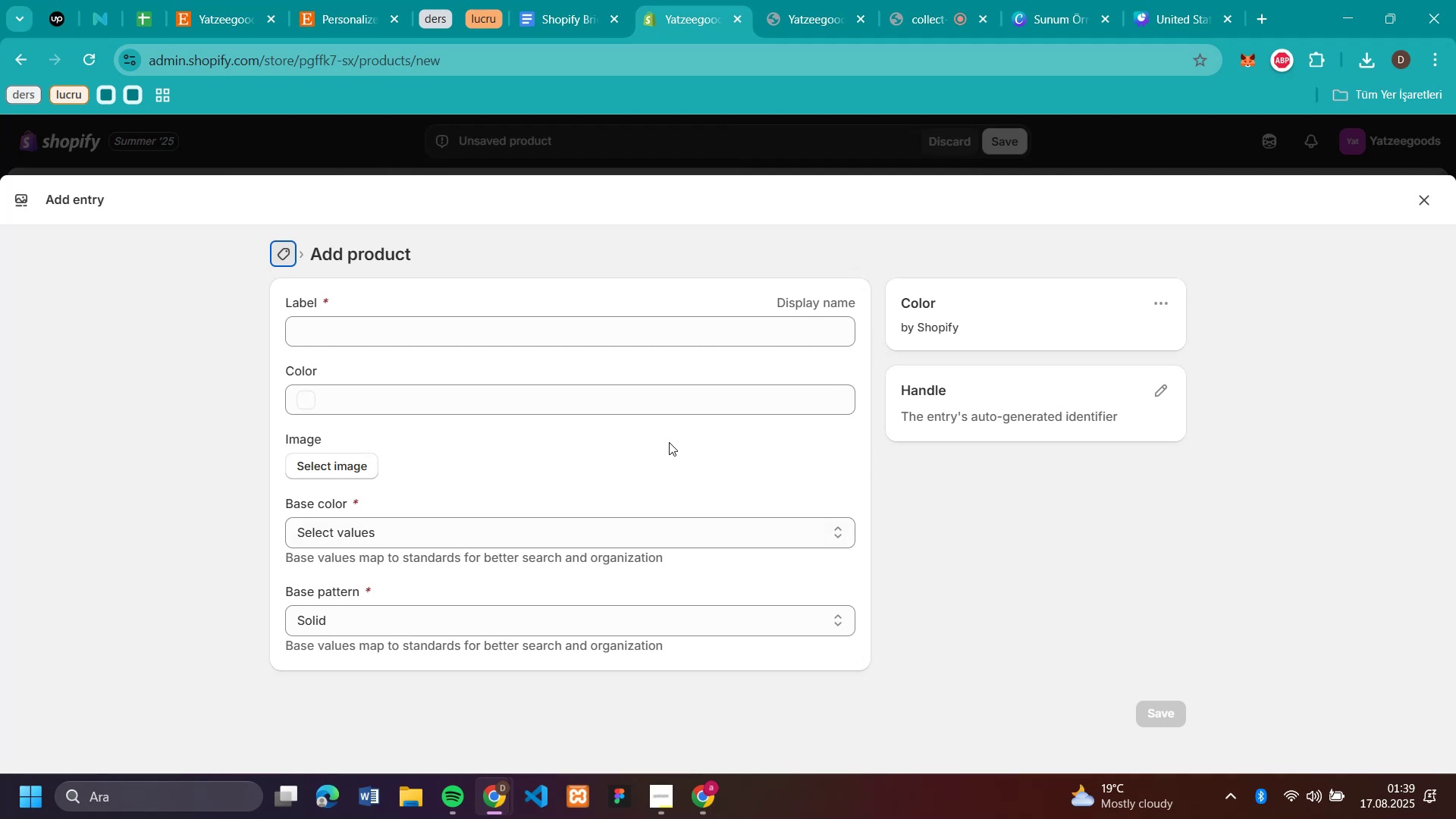 
left_click([1420, 199])
 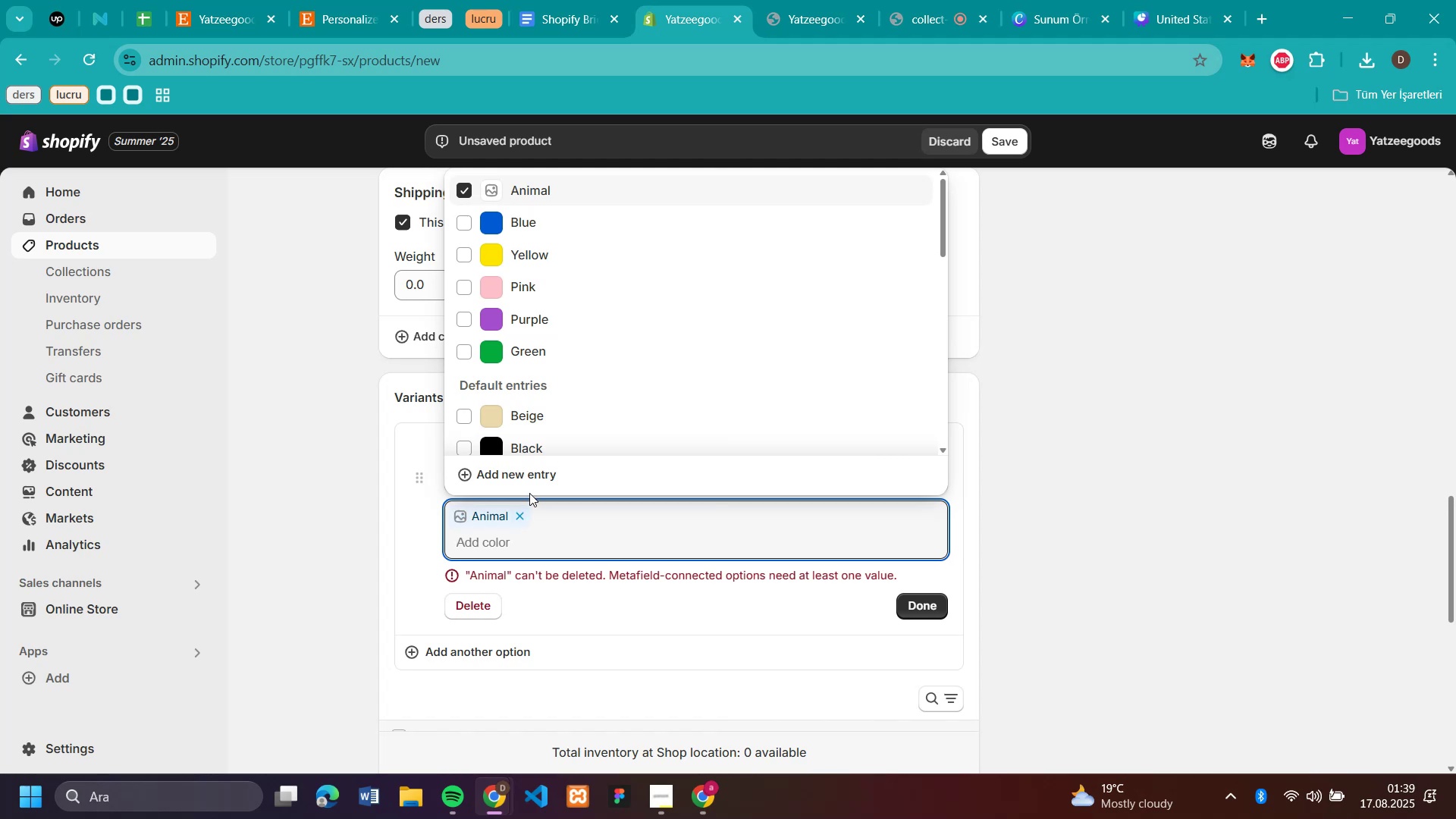 
scroll: coordinate [641, 403], scroll_direction: none, amount: 0.0
 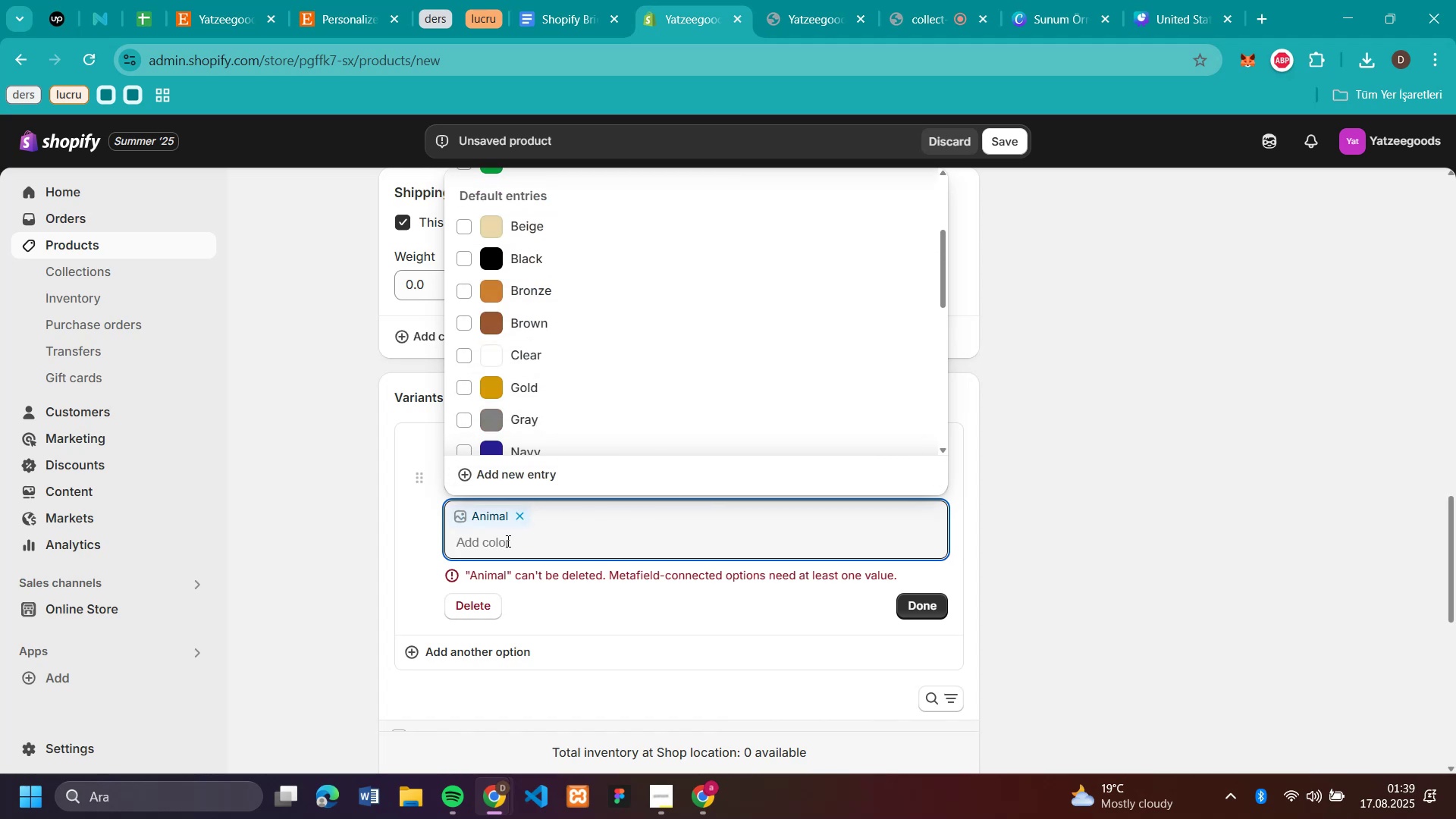 
left_click([526, 518])
 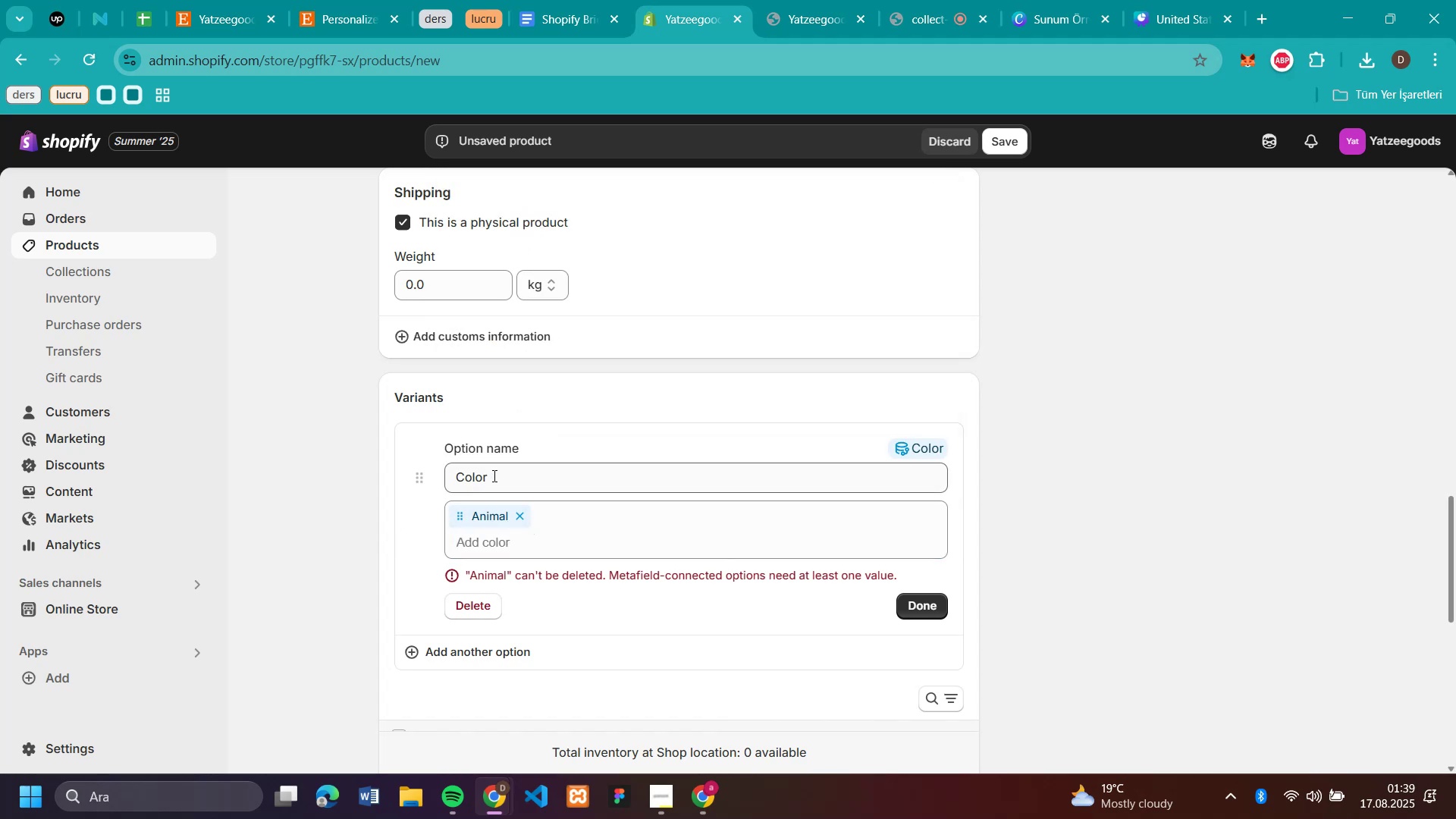 
left_click([493, 475])
 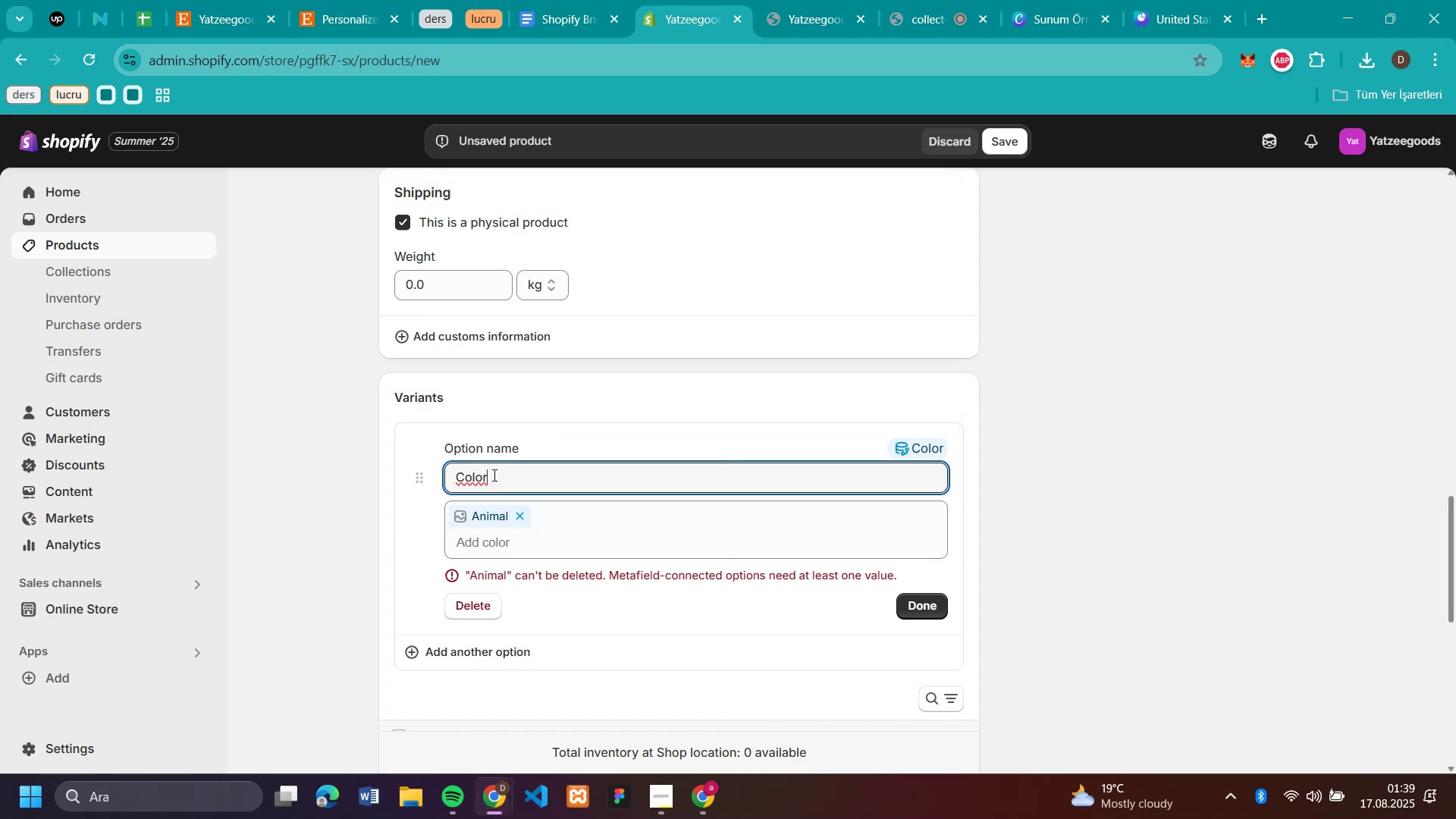 
left_click([477, 615])
 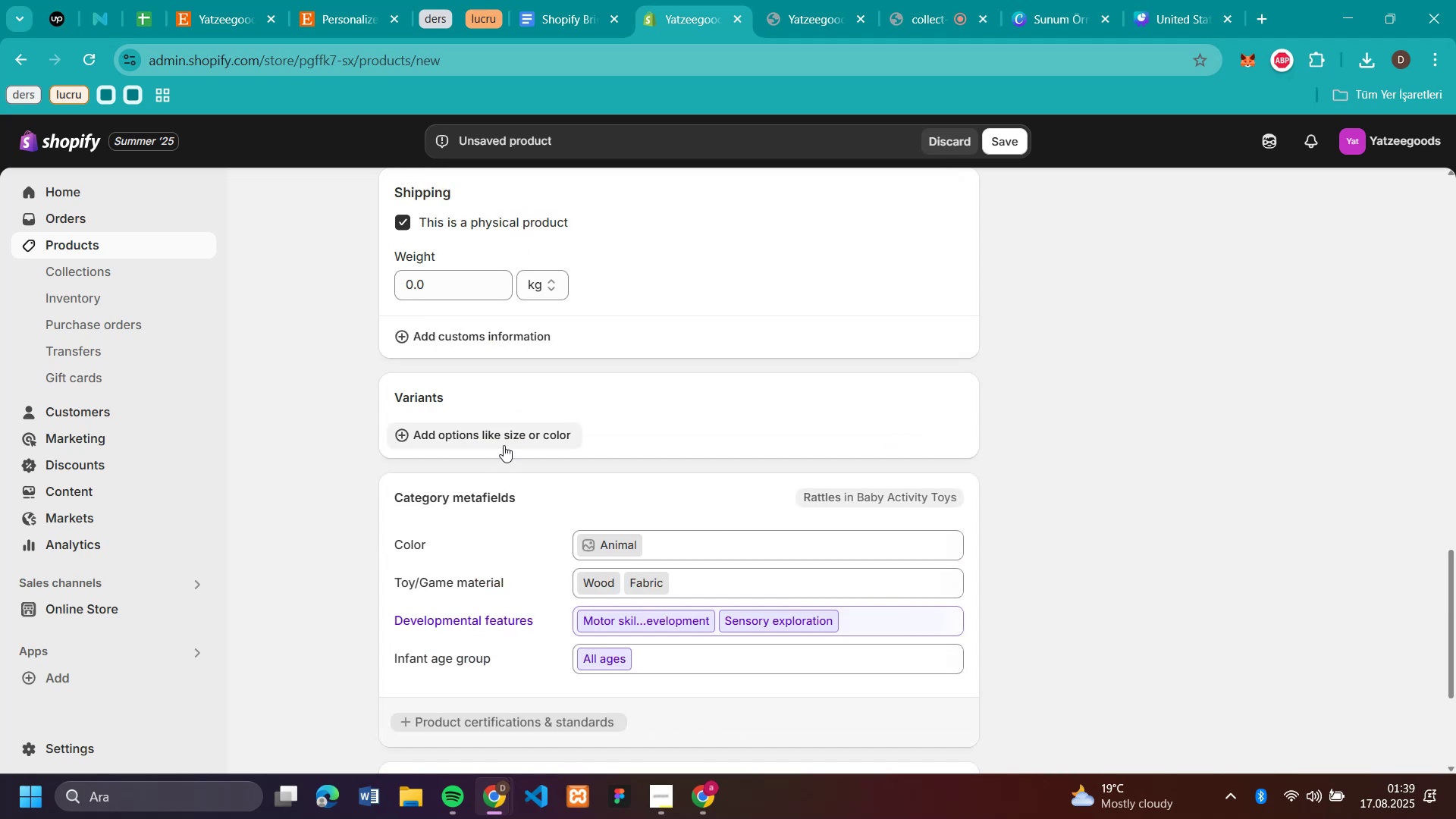 
left_click([511, 428])
 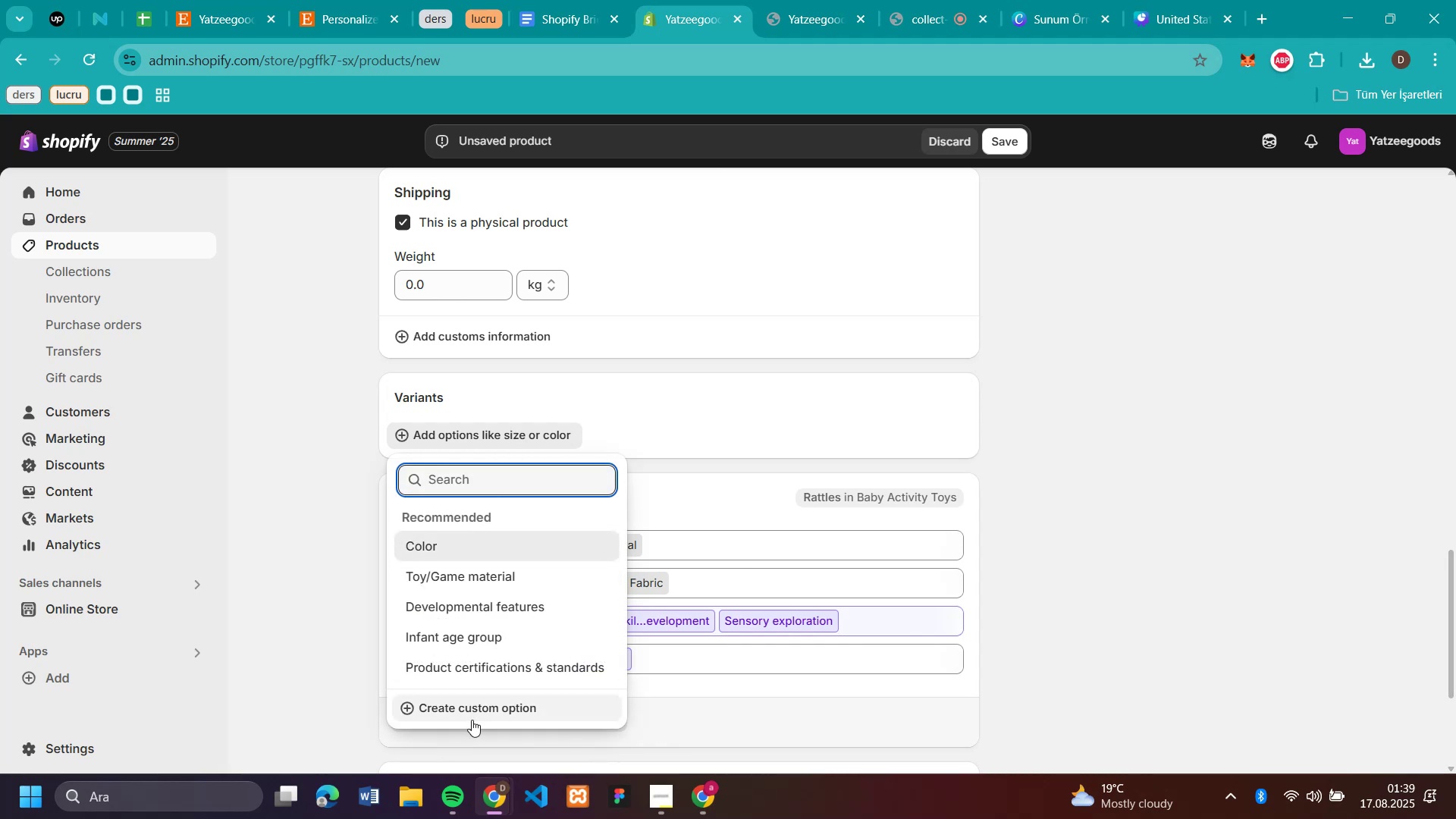 
left_click([470, 714])
 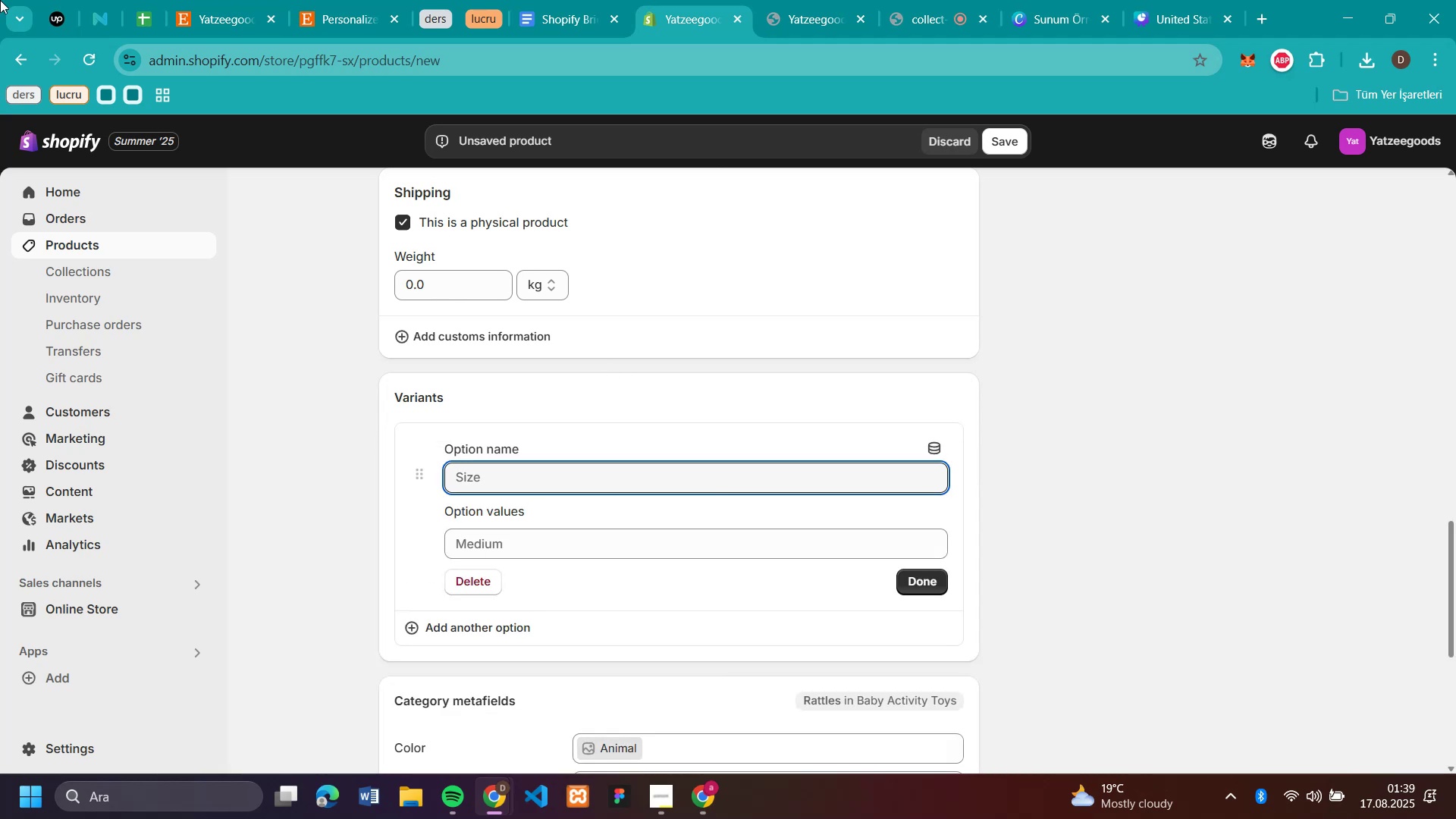 
left_click([217, 12])
 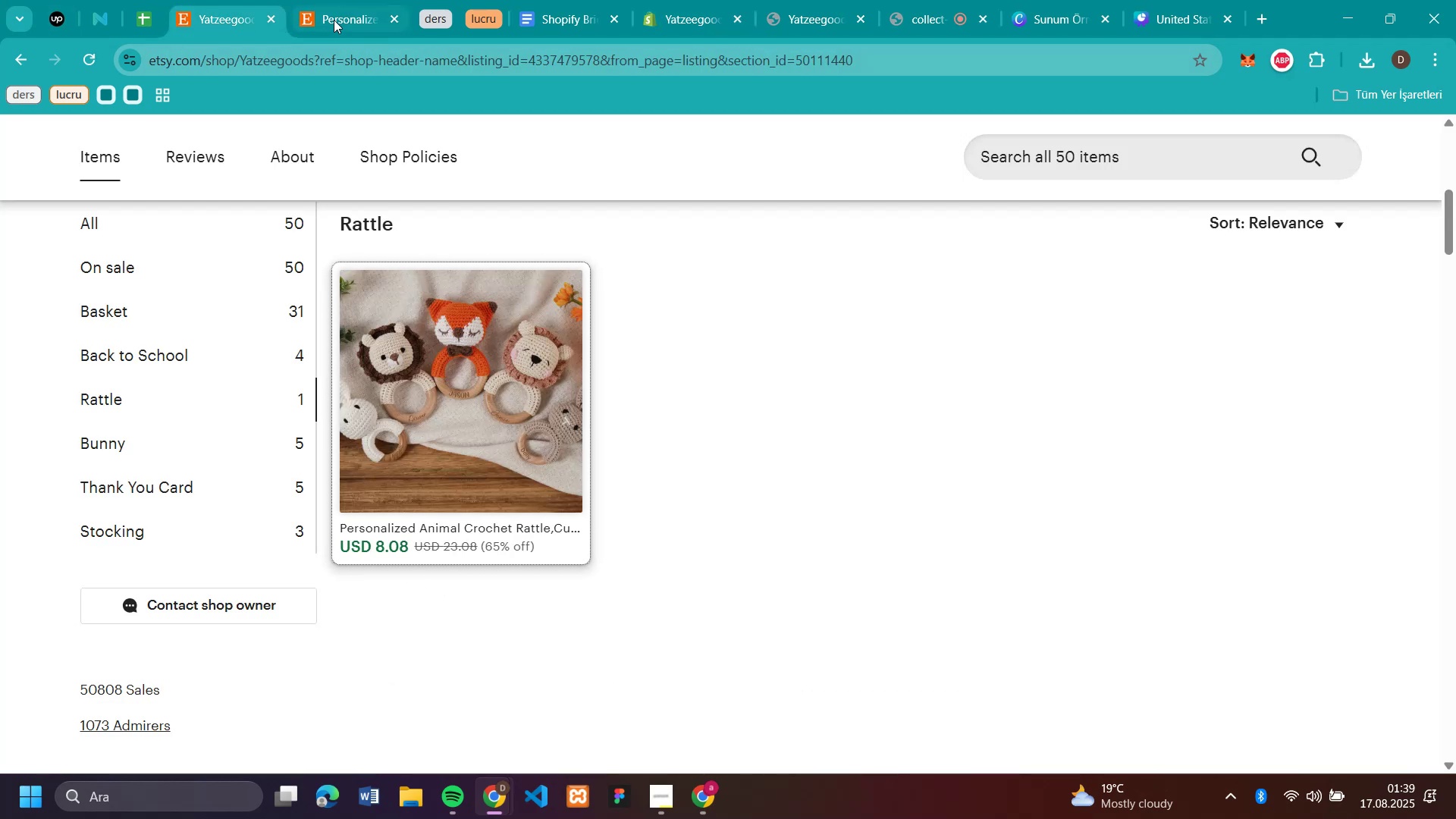 
left_click([332, 19])
 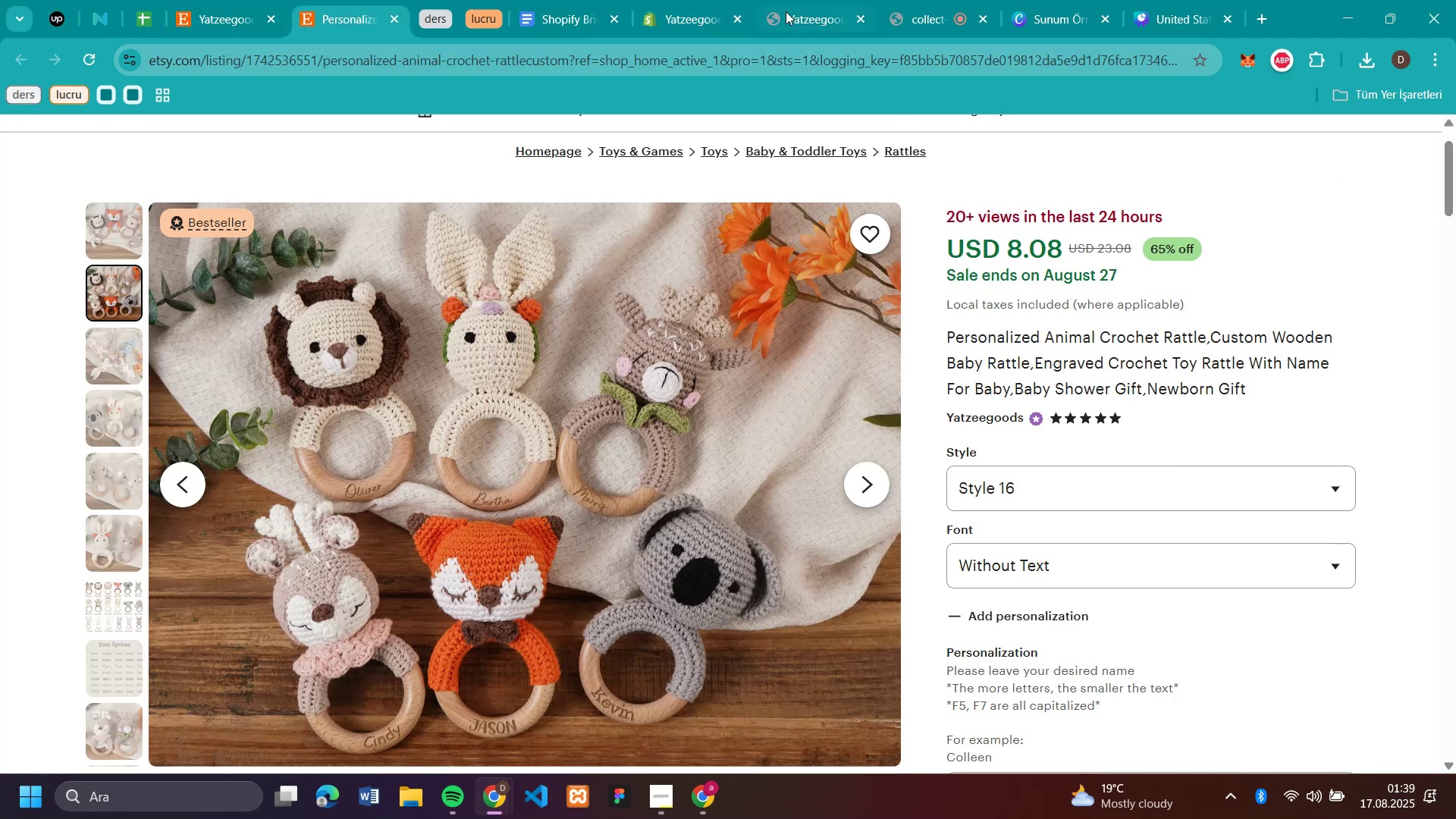 
left_click([689, 12])
 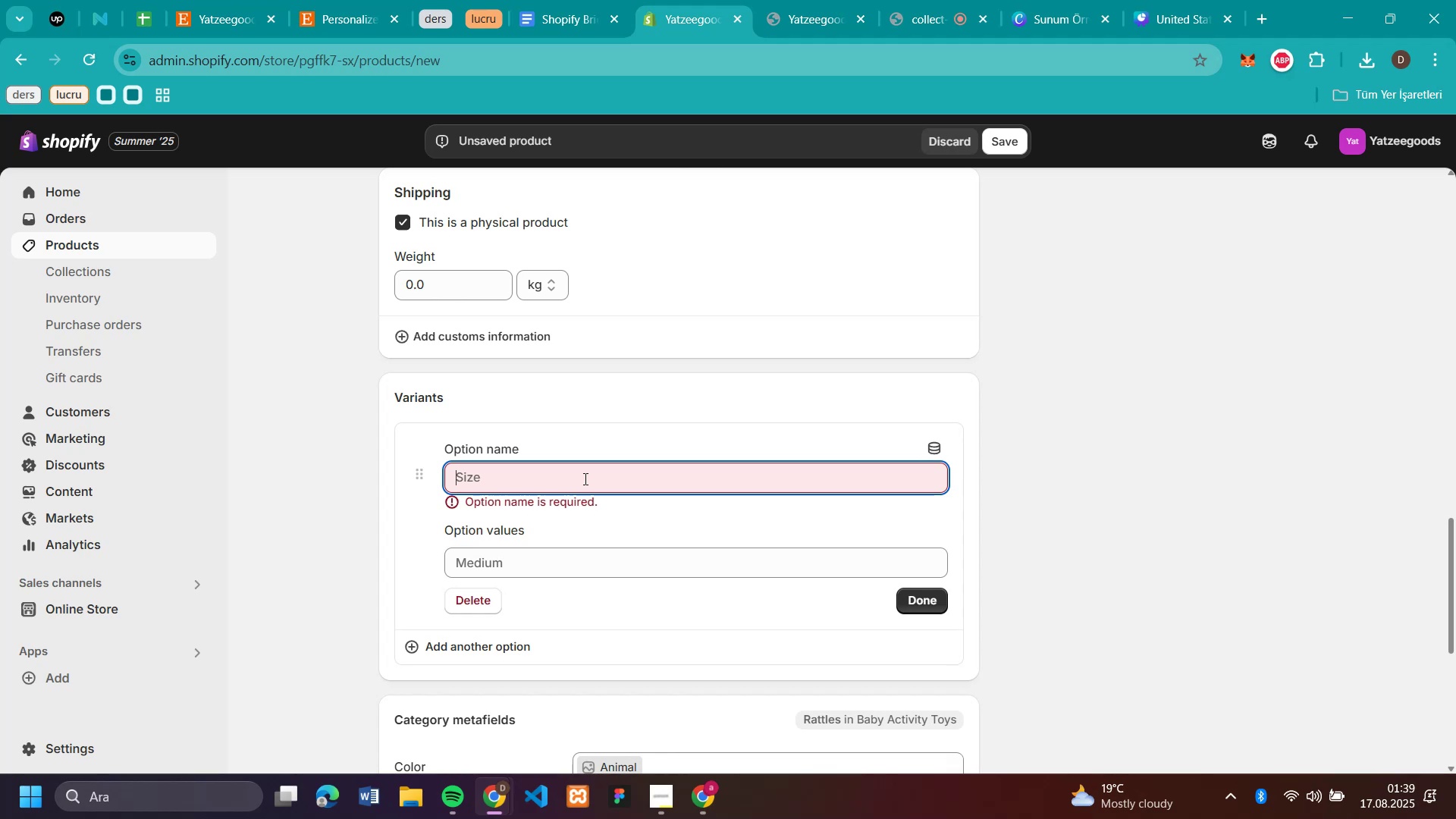 
type(style)
 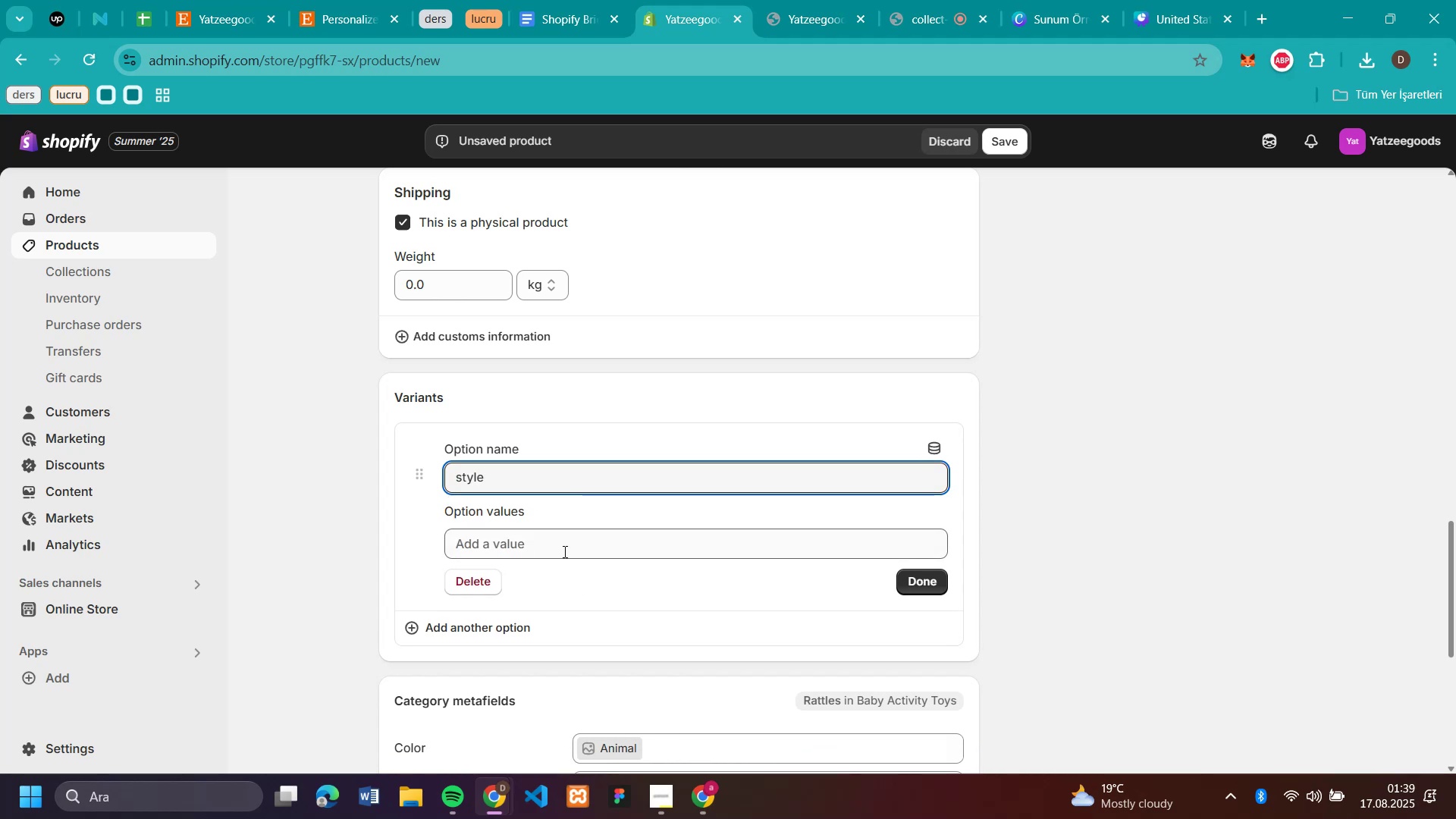 
left_click([563, 546])
 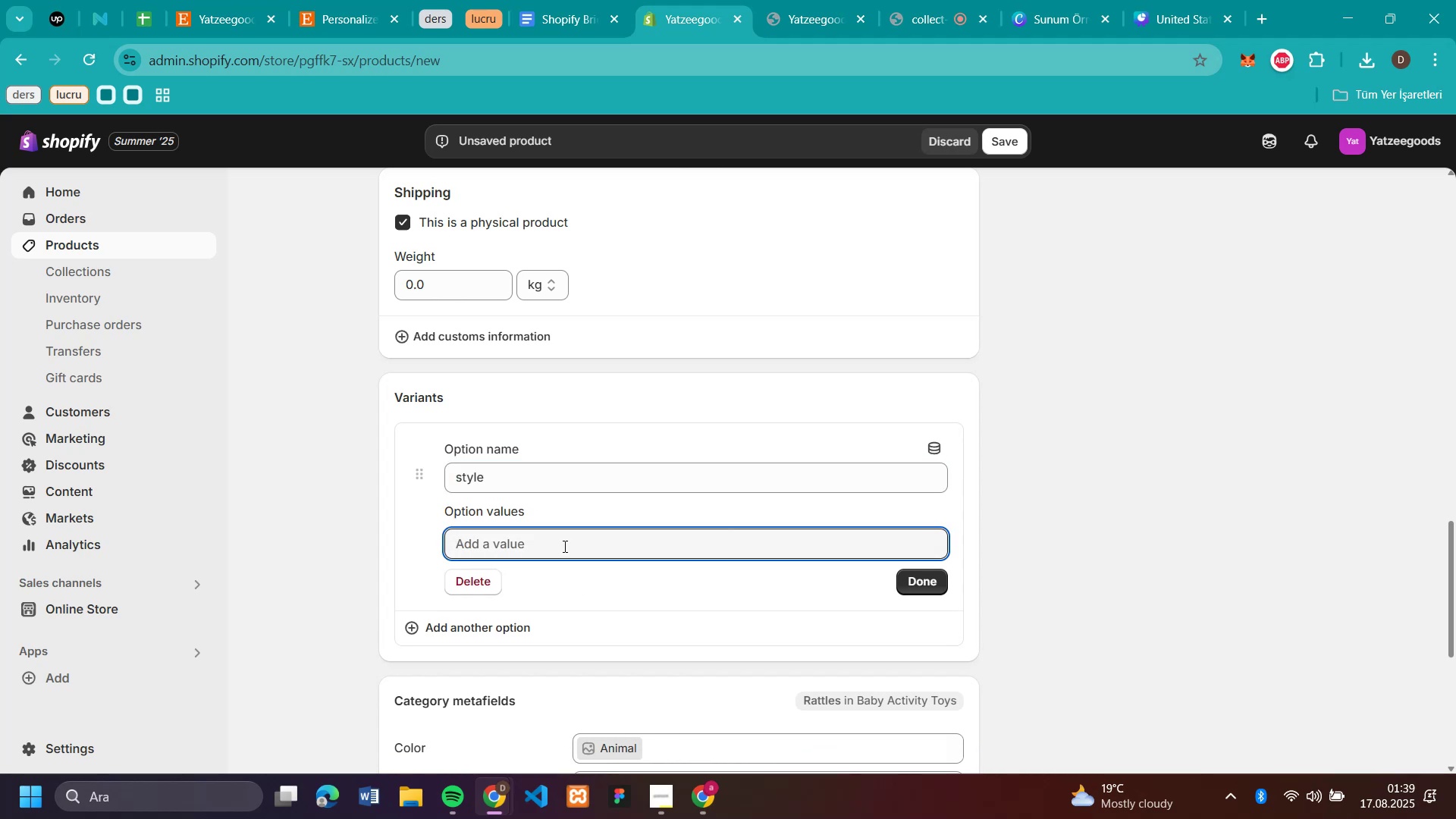 
type(l'on)
 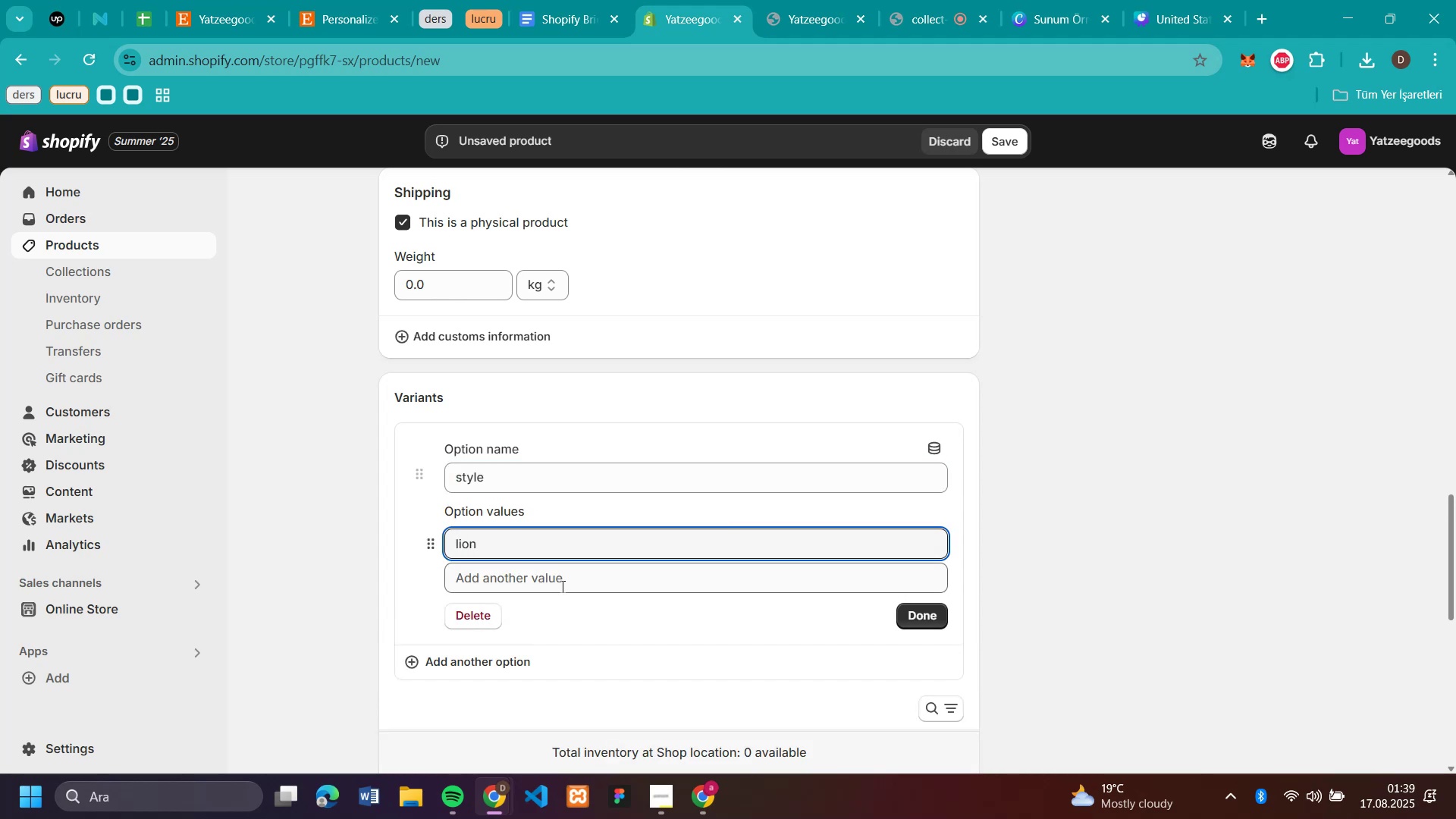 
left_click([563, 590])
 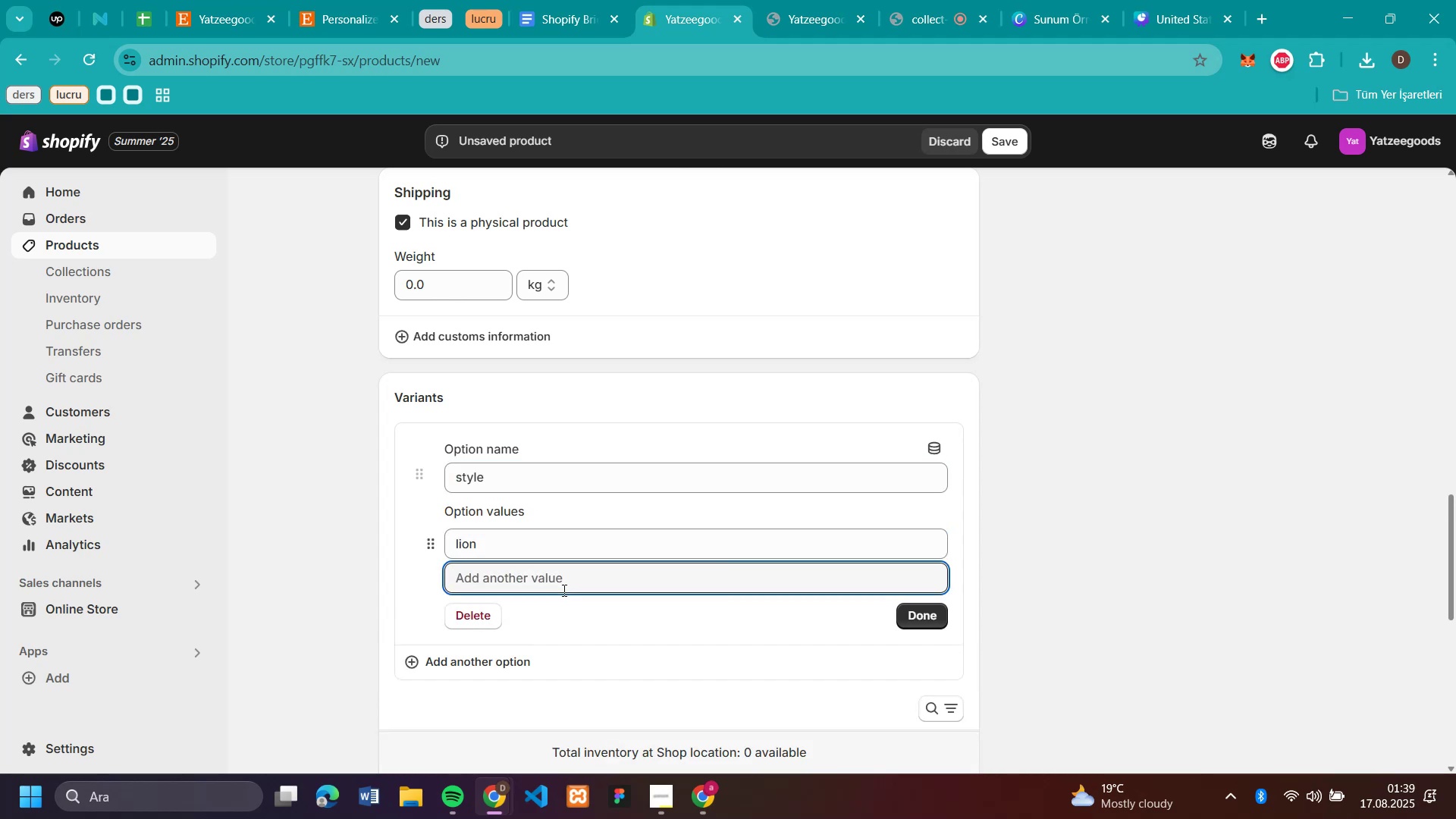 
type(g'raffe)
 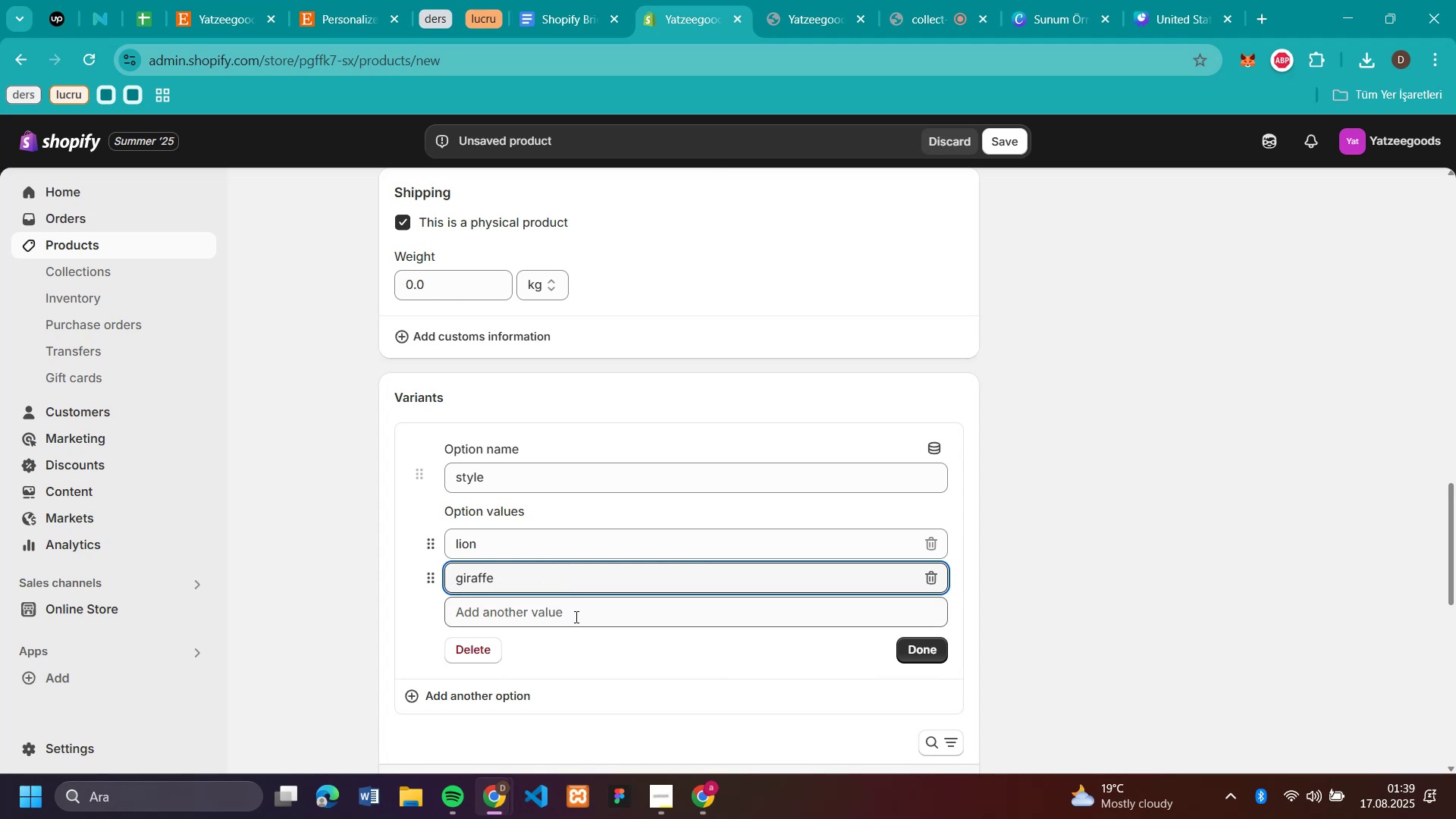 
left_click([576, 620])
 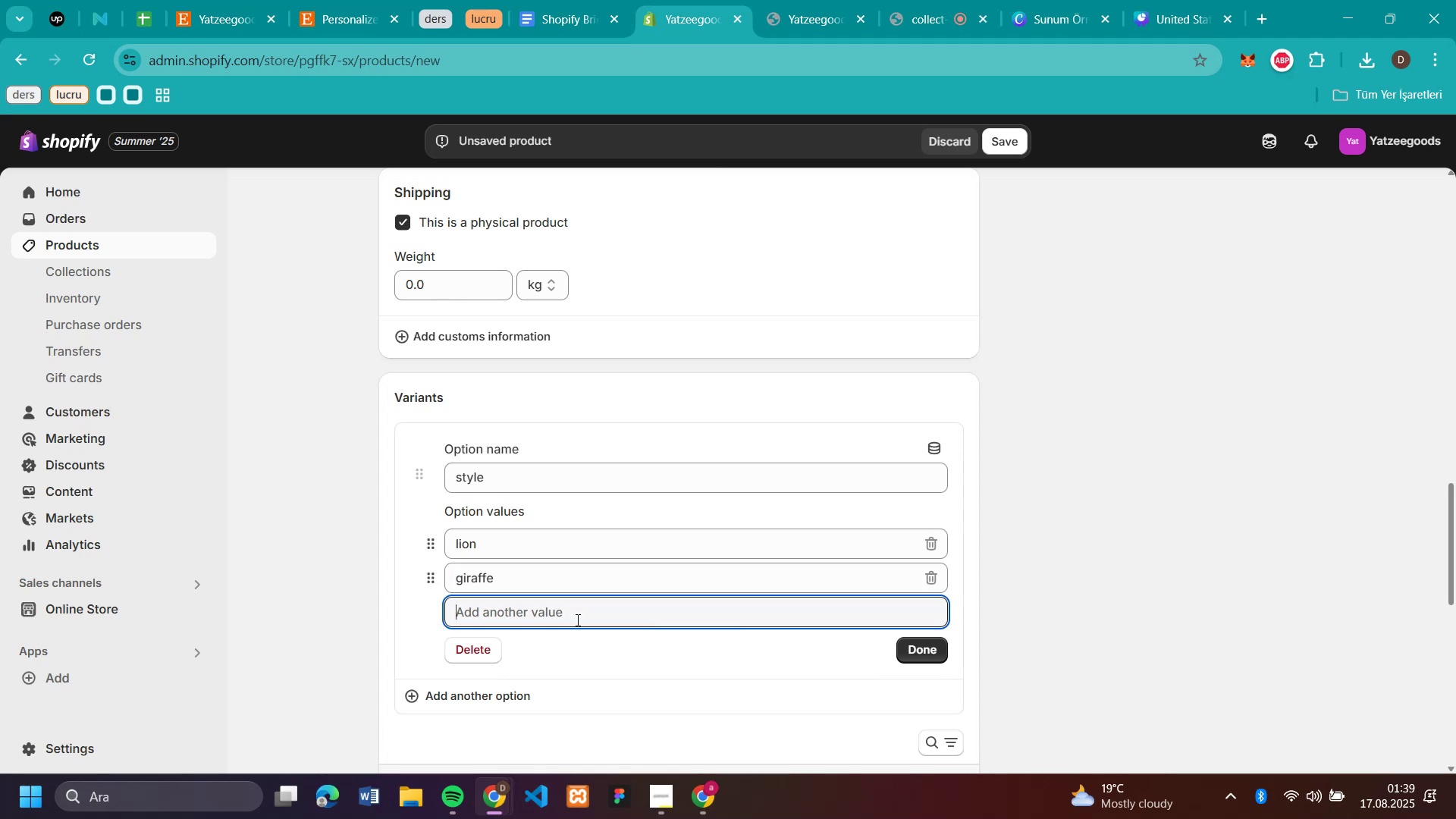 
type(deer)
 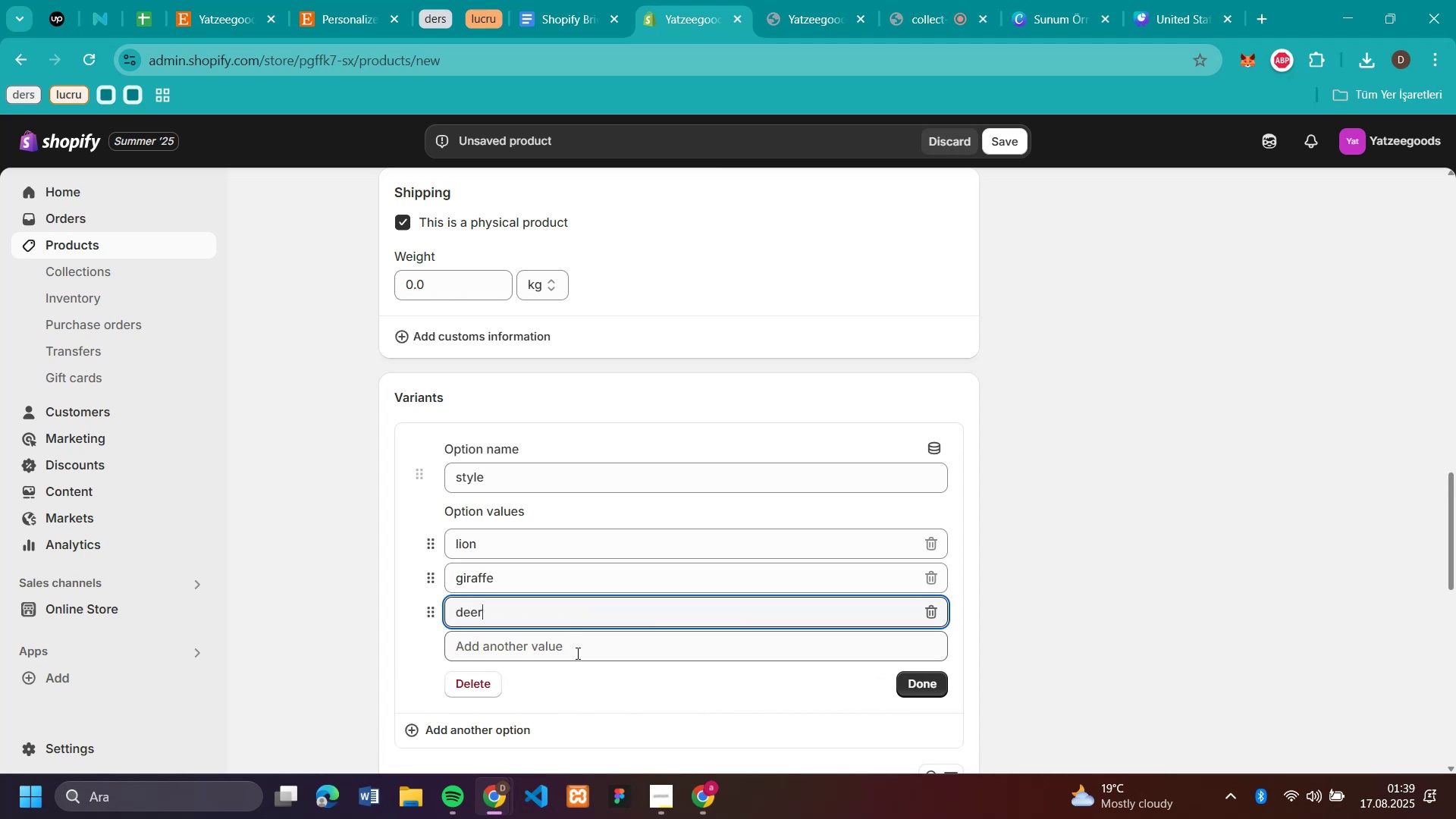 
left_click([576, 653])
 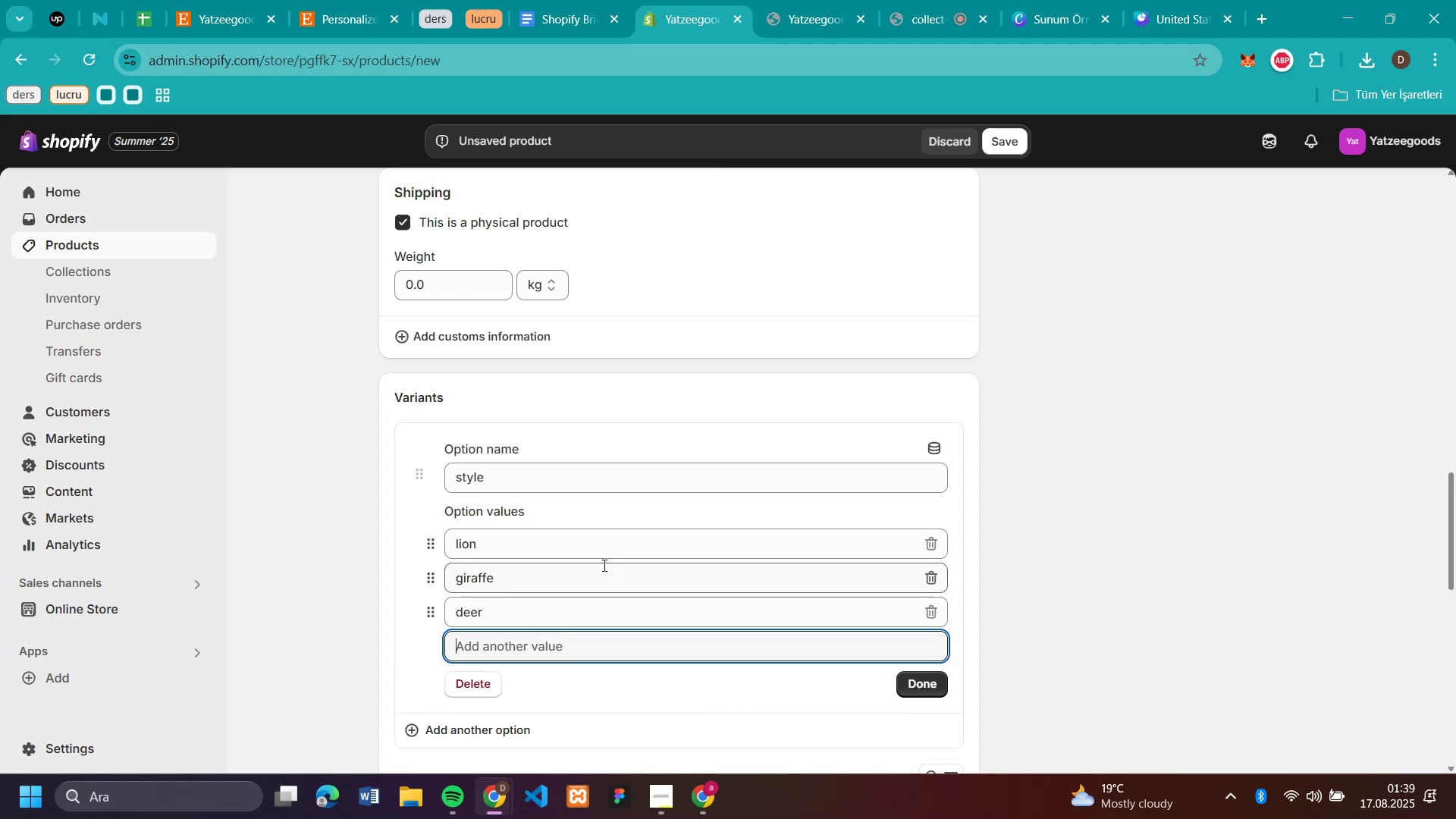 
scroll: coordinate [603, 565], scroll_direction: down, amount: 2.0
 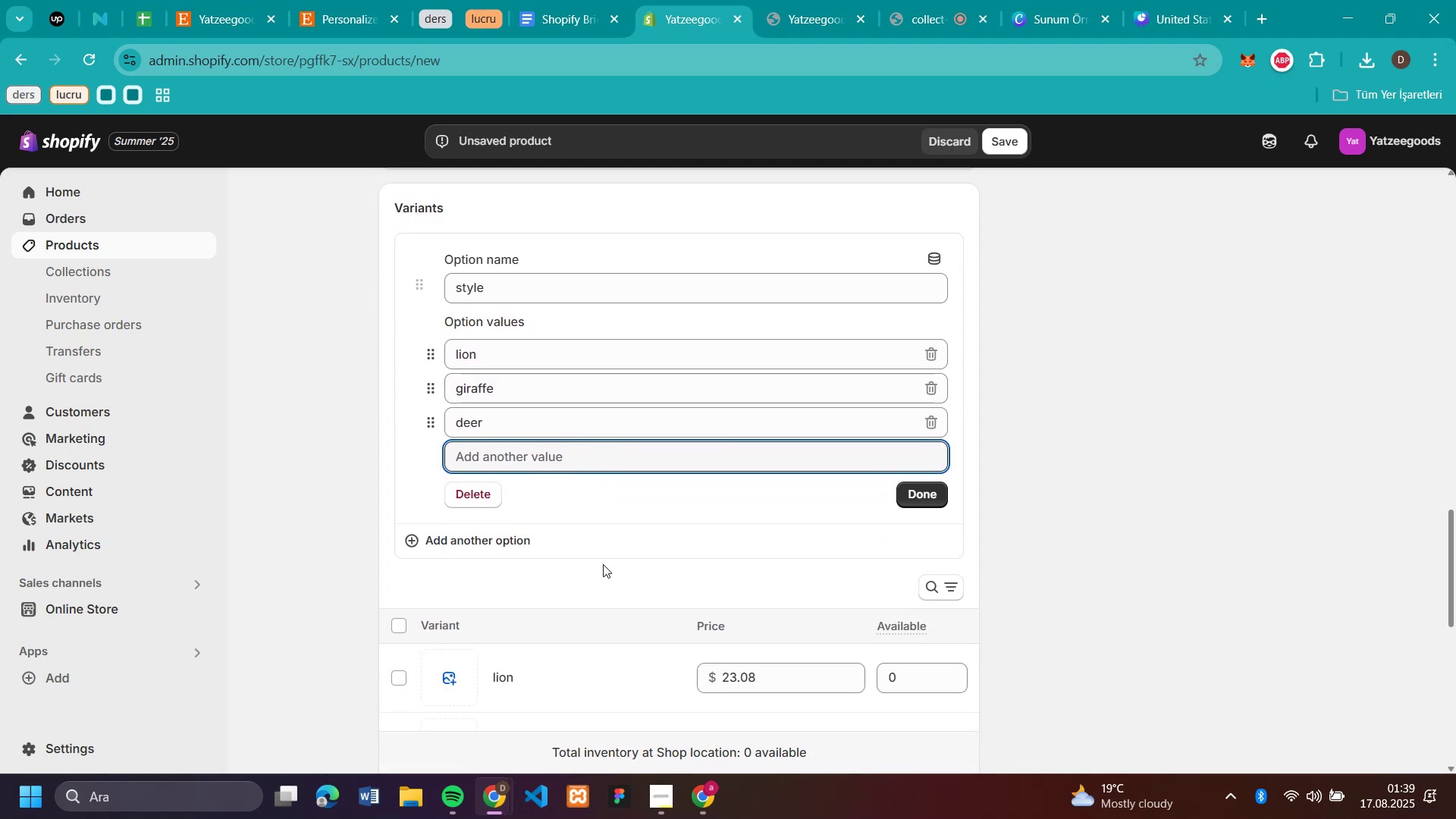 
type(rabb't)
 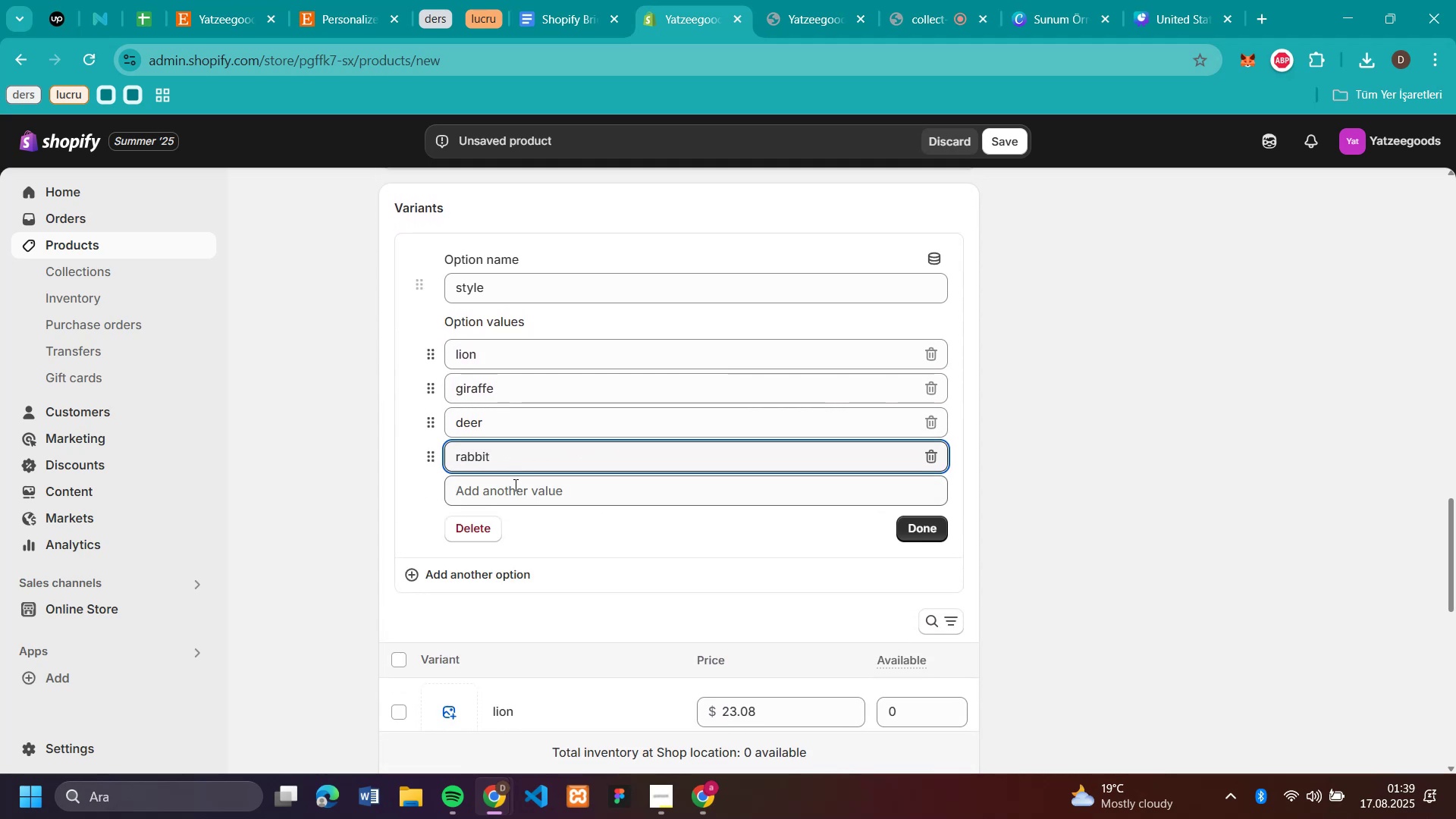 
left_click([514, 485])
 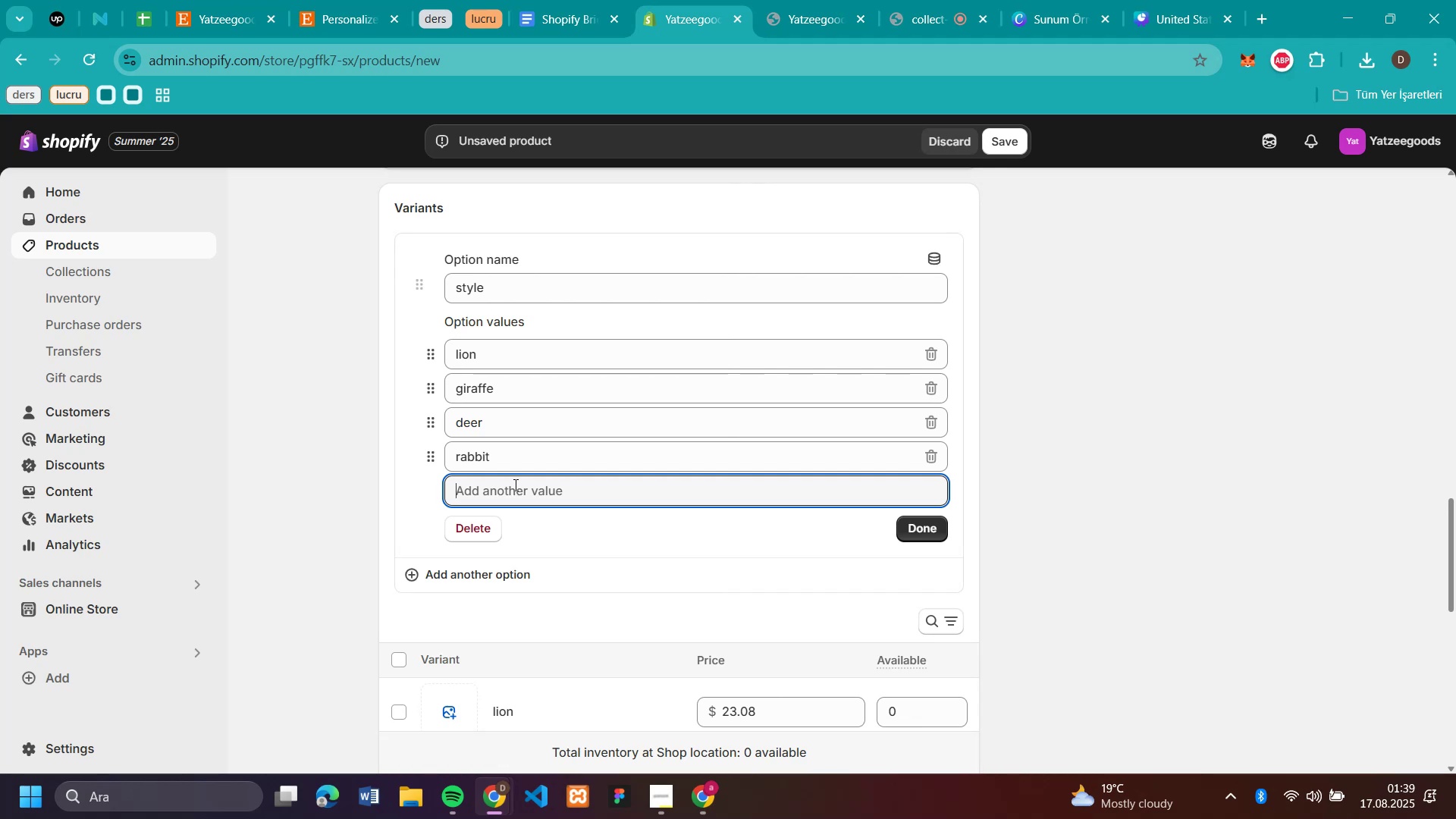 
type(fox)
 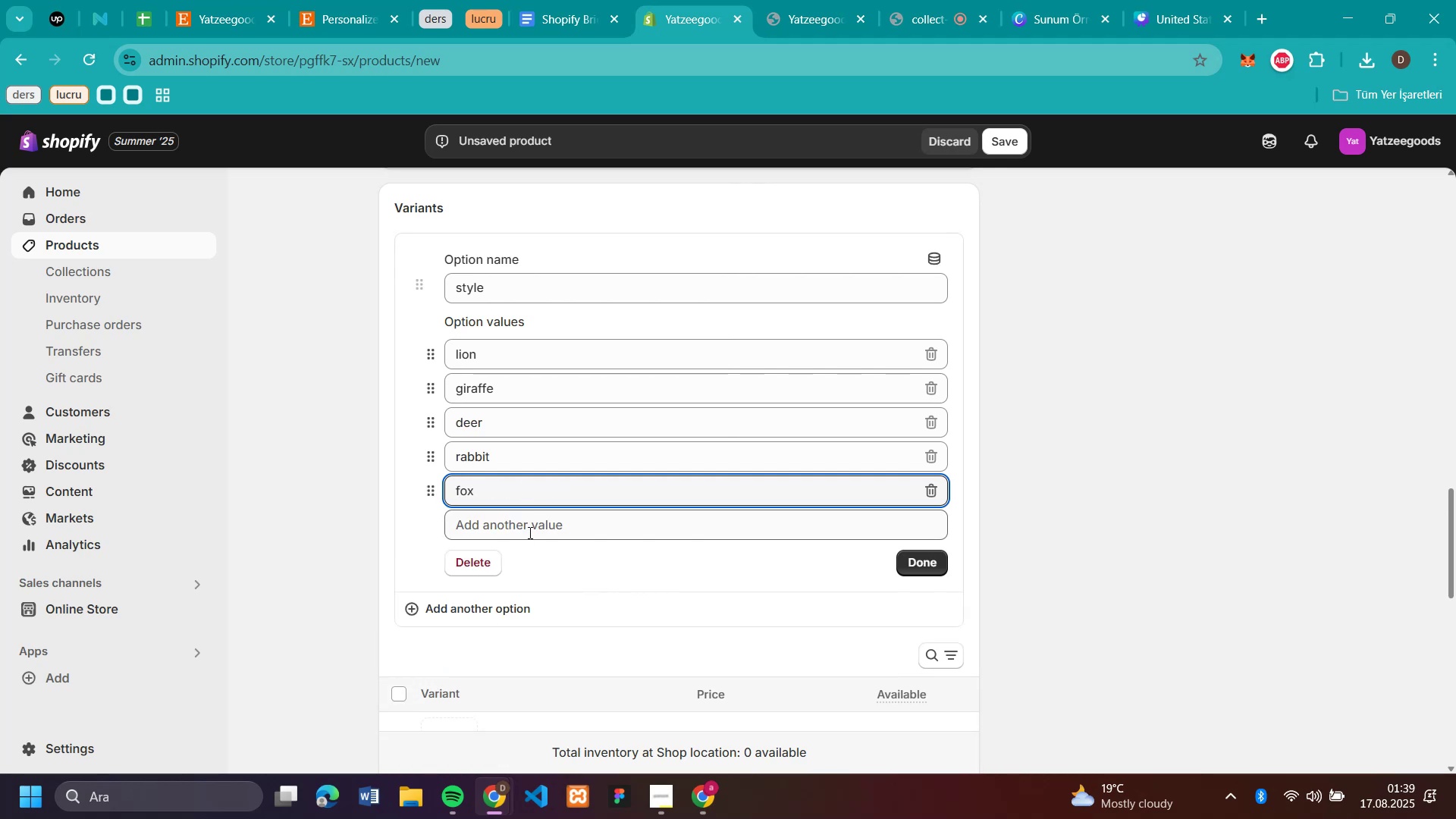 
left_click([529, 532])
 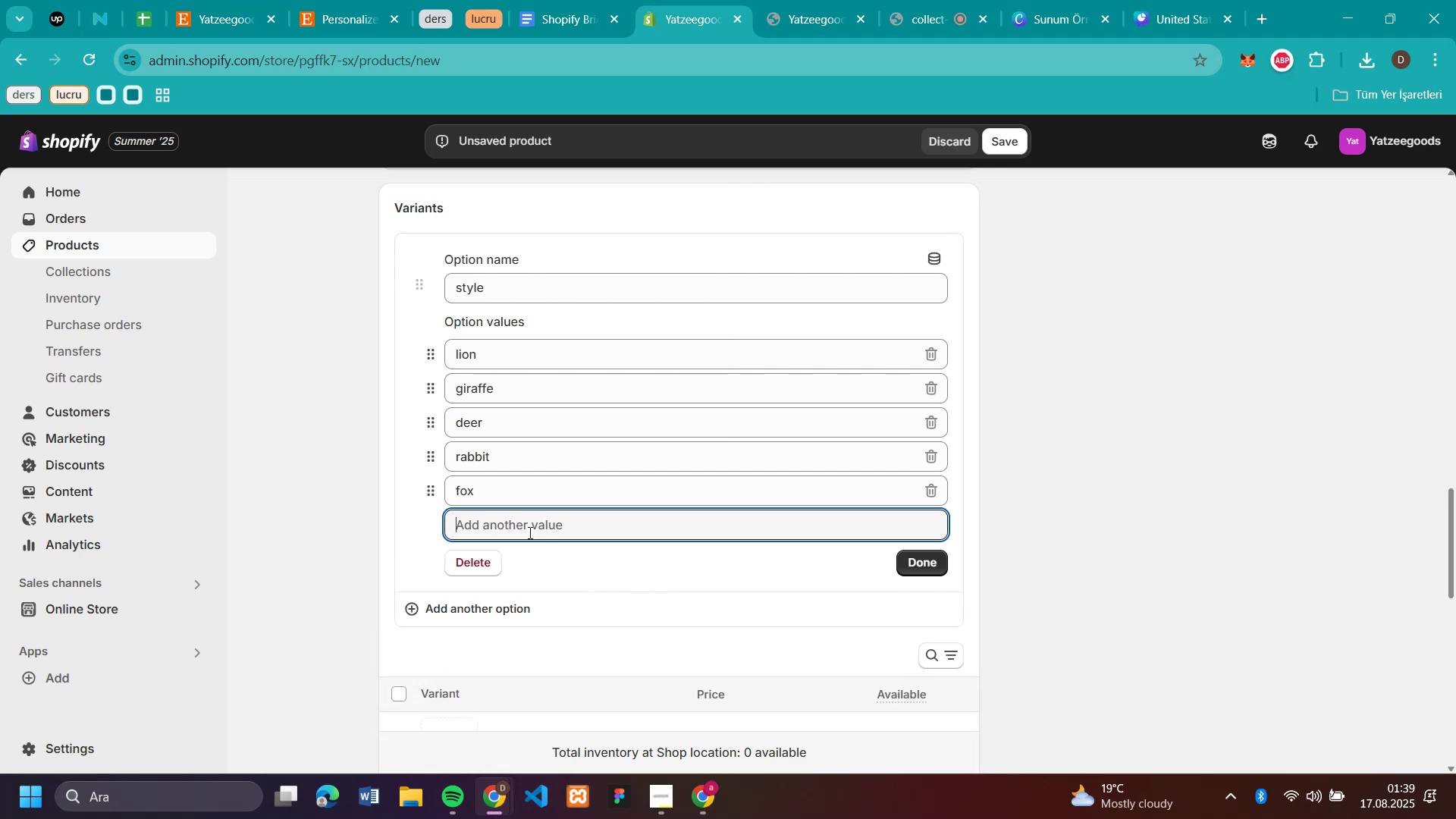 
type(koala)
 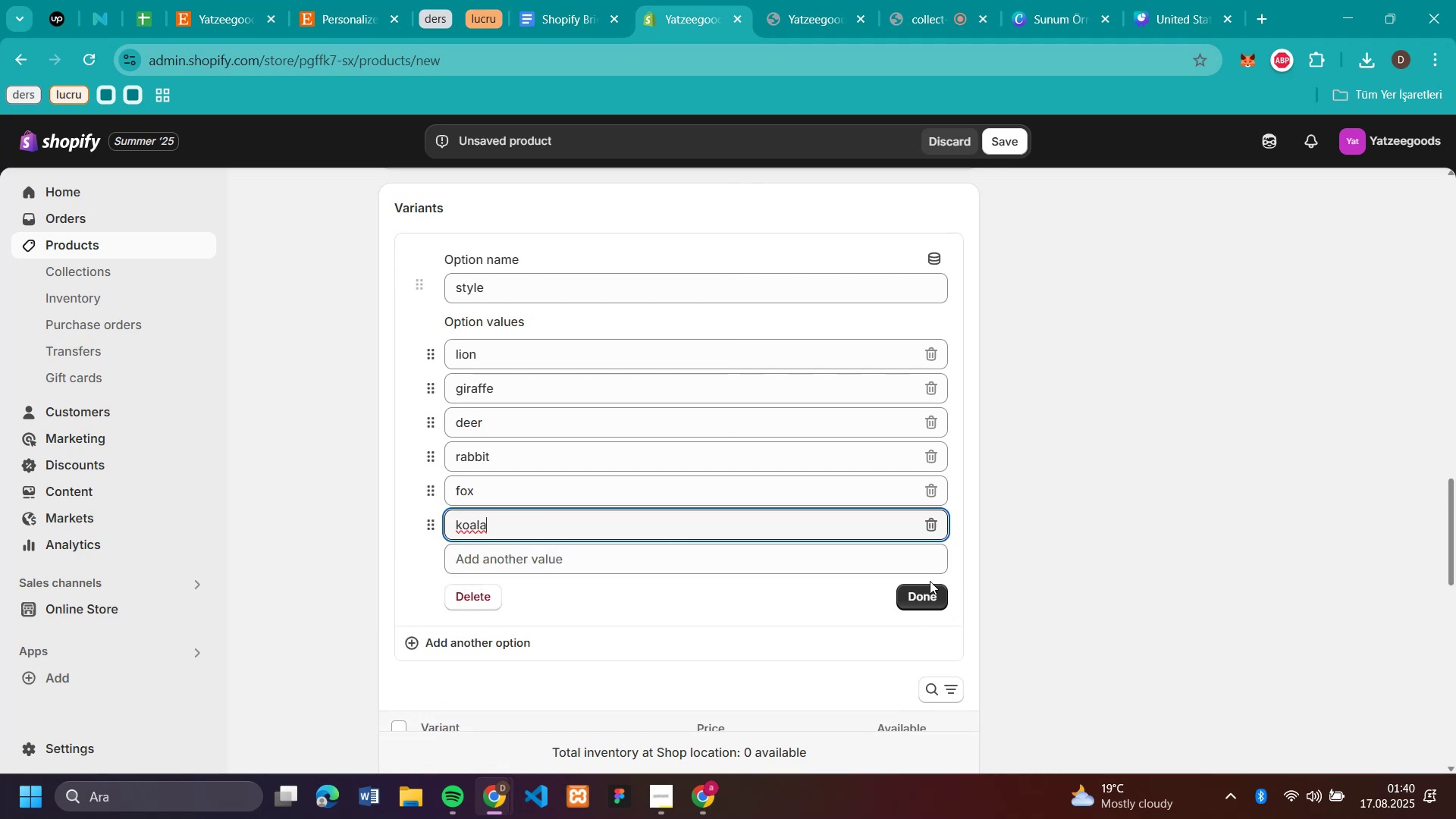 
left_click([928, 591])
 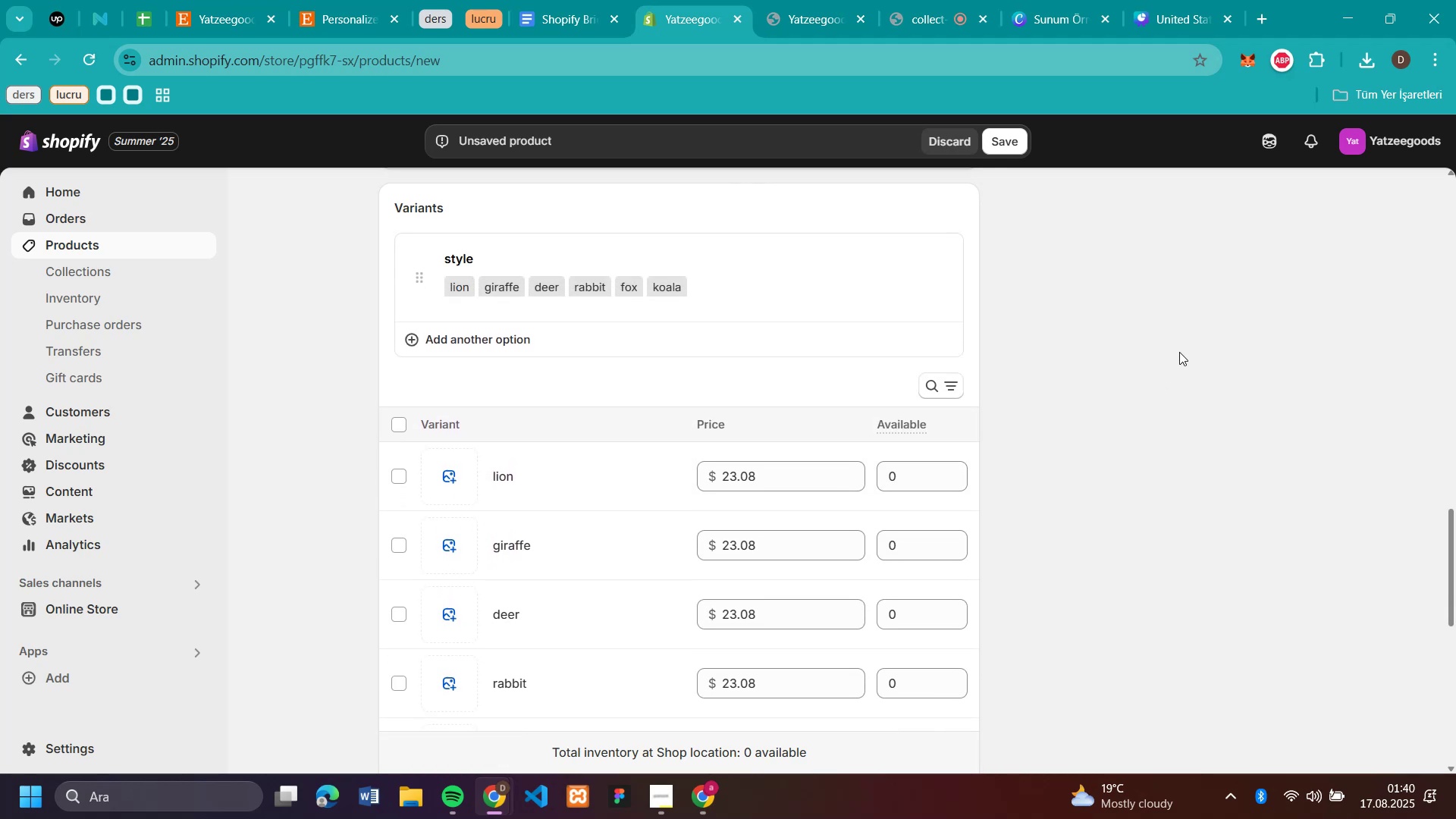 
scroll: coordinate [1179, 352], scroll_direction: down, amount: 1.0
 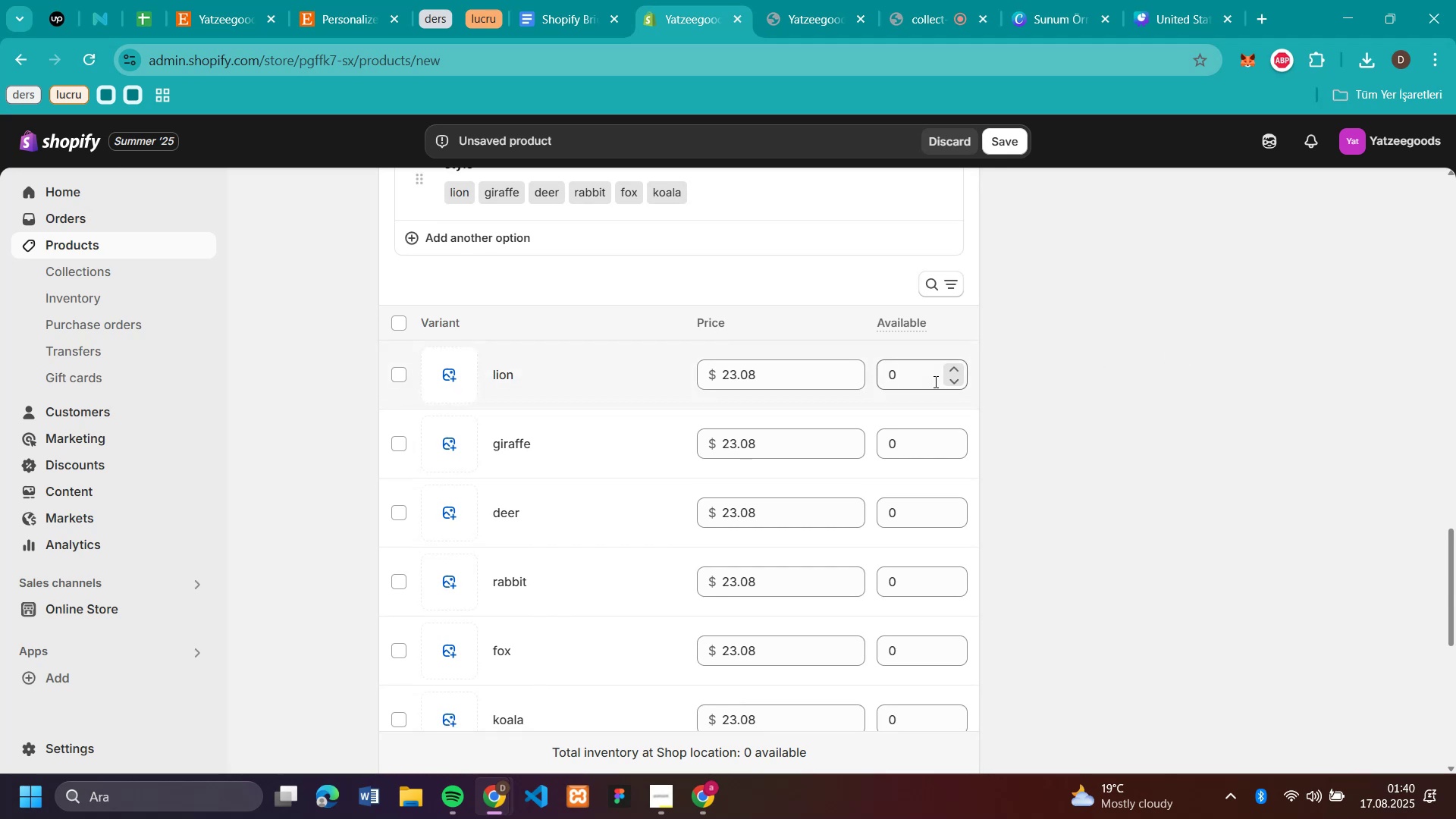 
left_click([934, 381])
 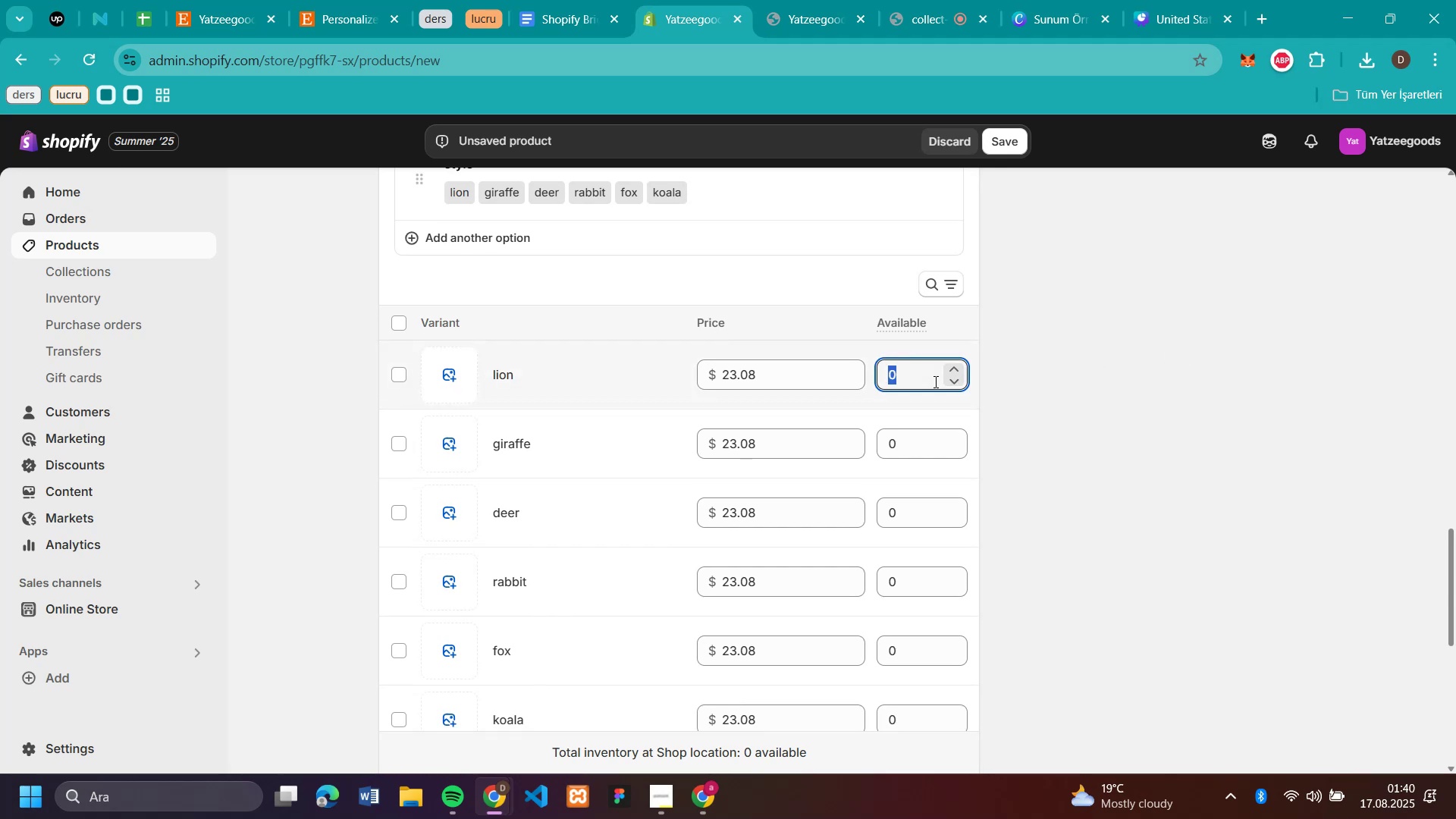 
type(5050)
 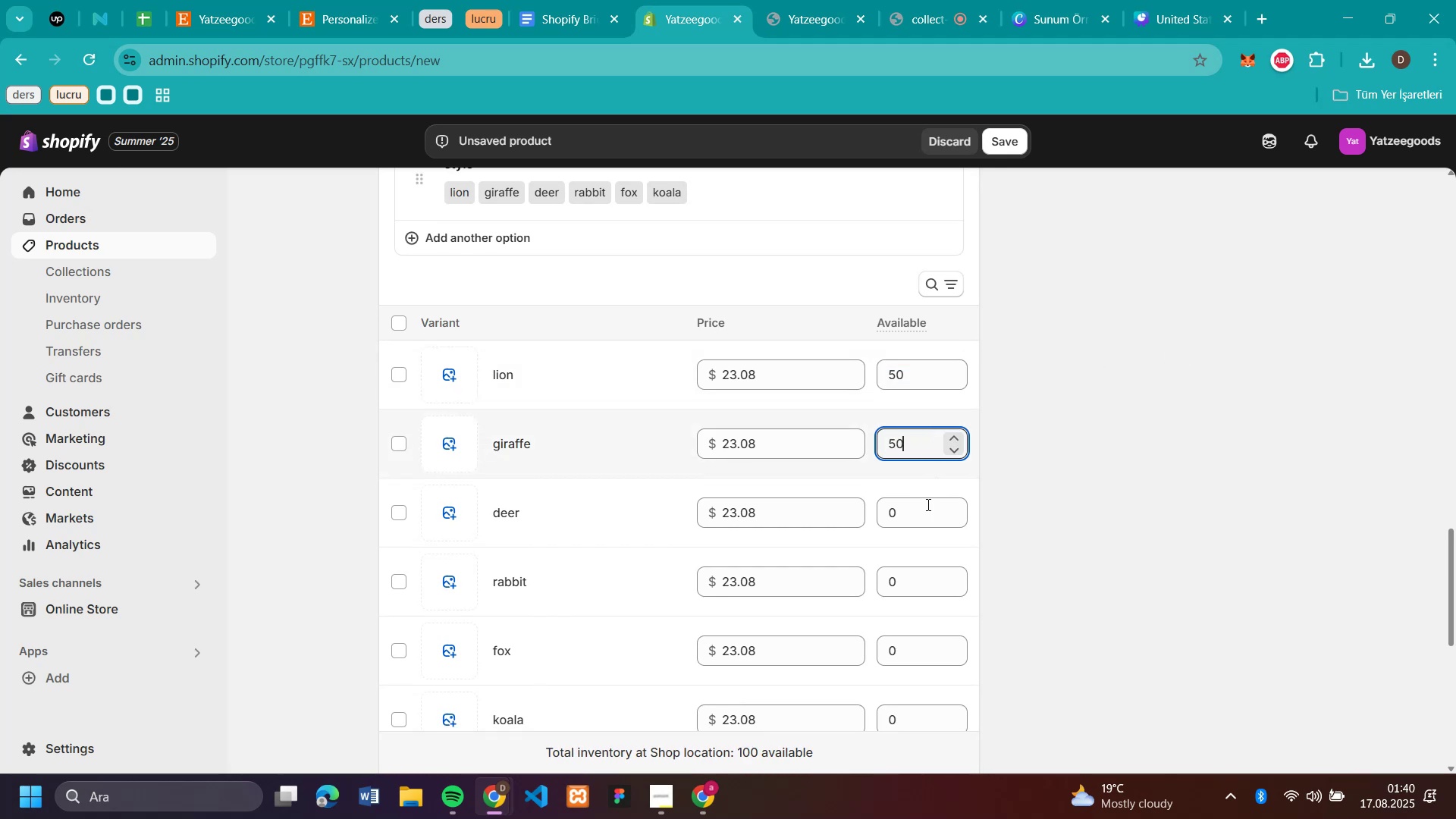 
left_click([927, 511])
 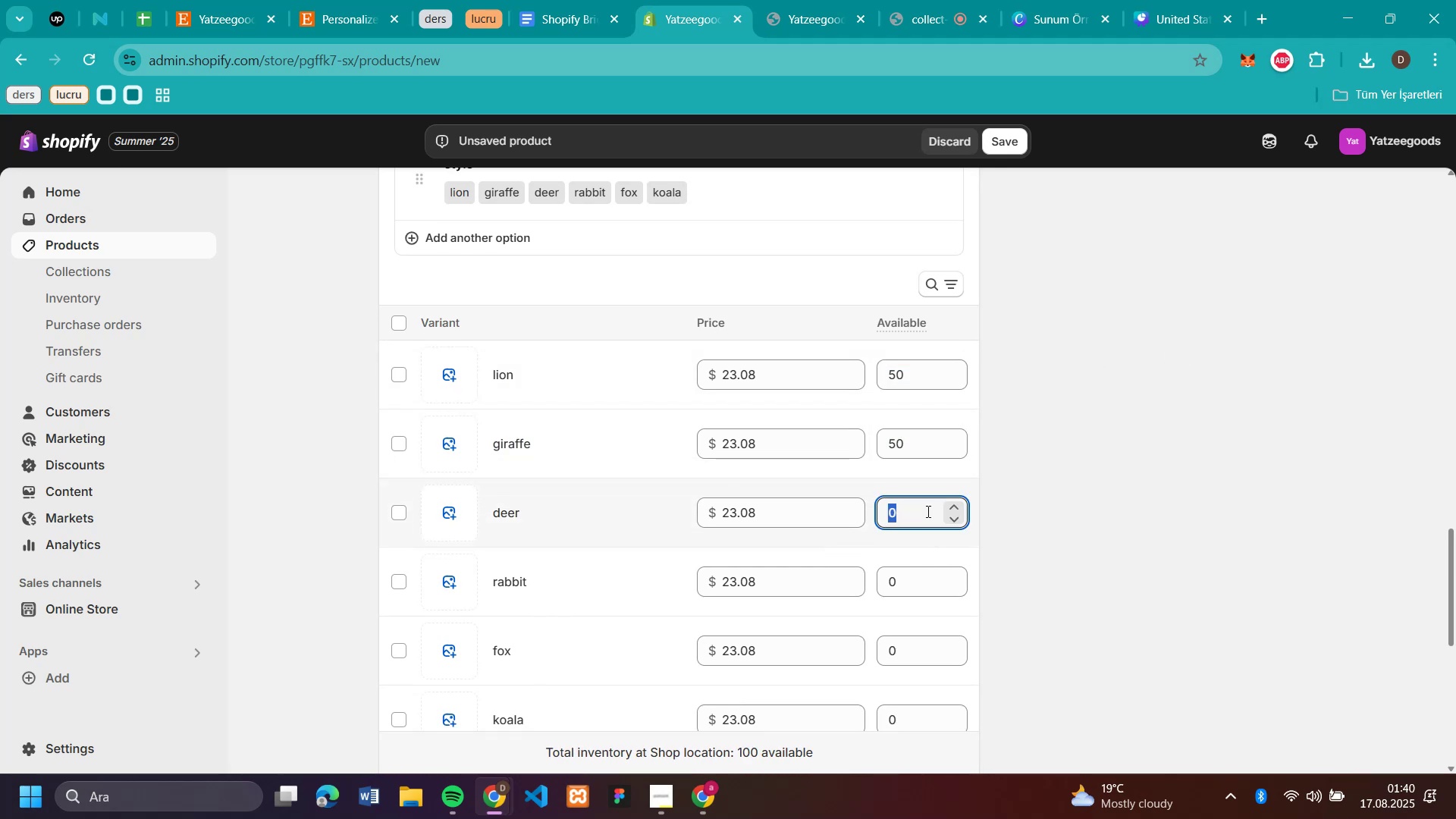 
type(50)
 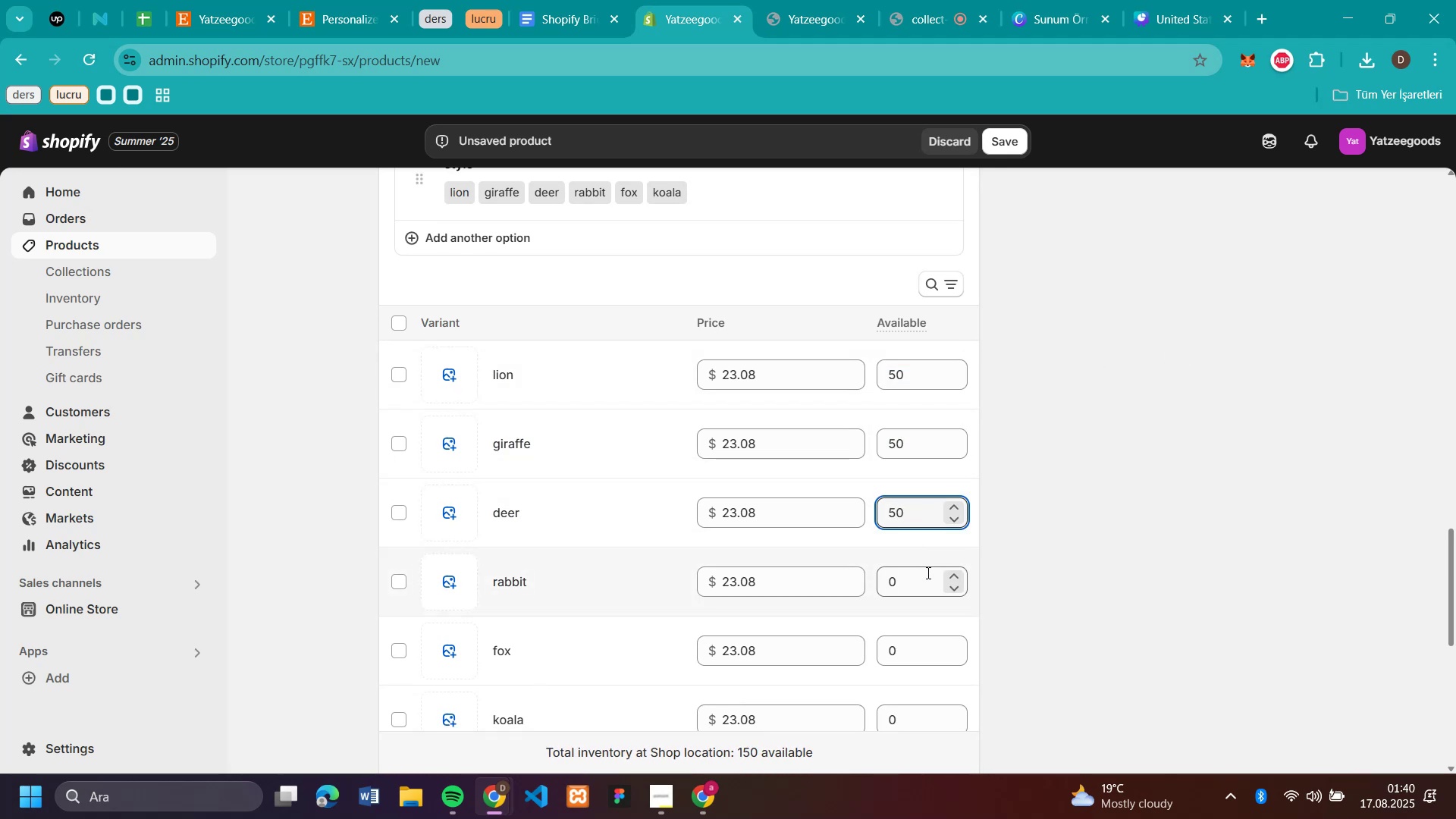 
left_click([927, 573])
 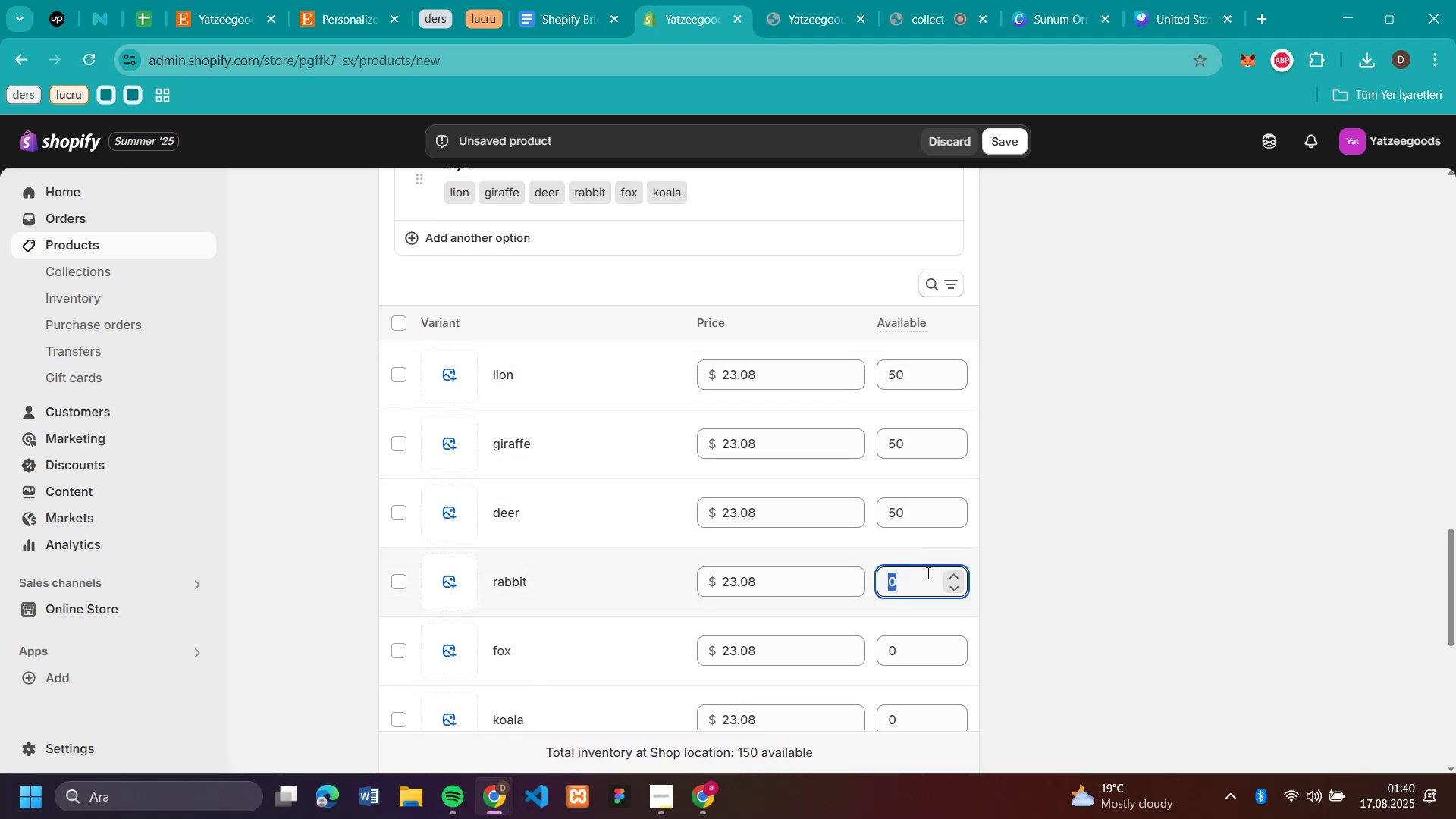 
type(50)
 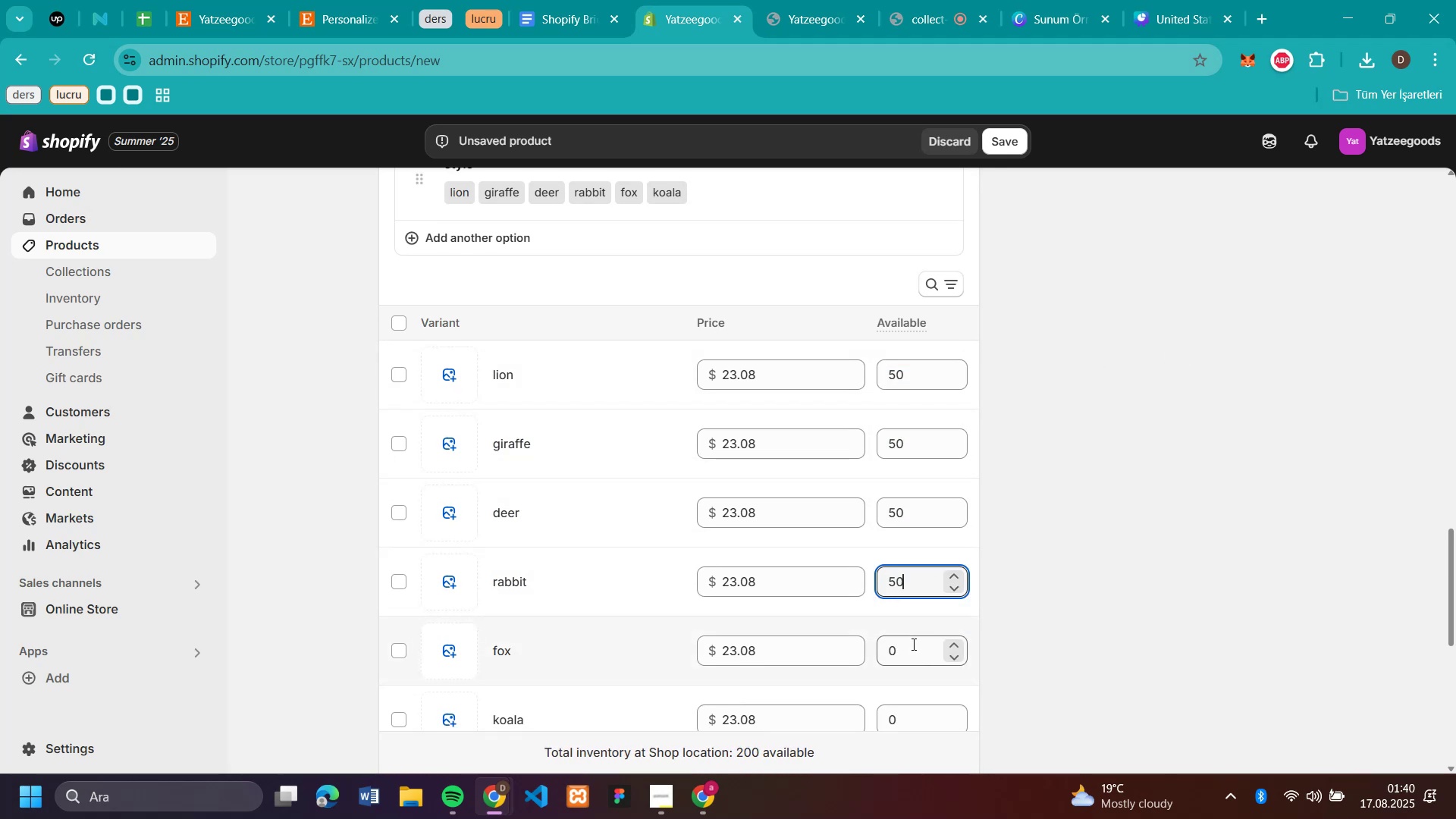 
left_click([912, 644])
 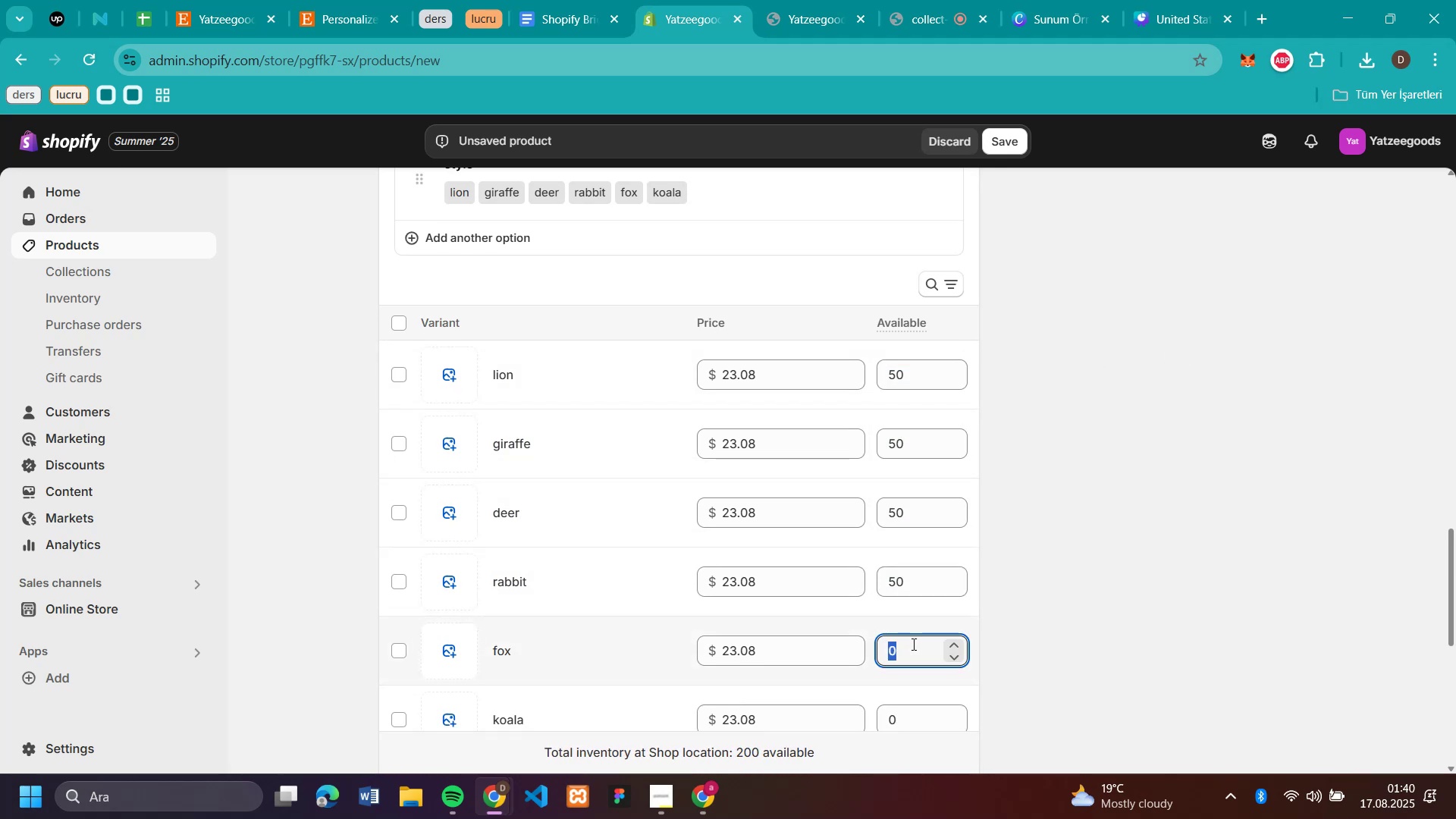 
type(50)
 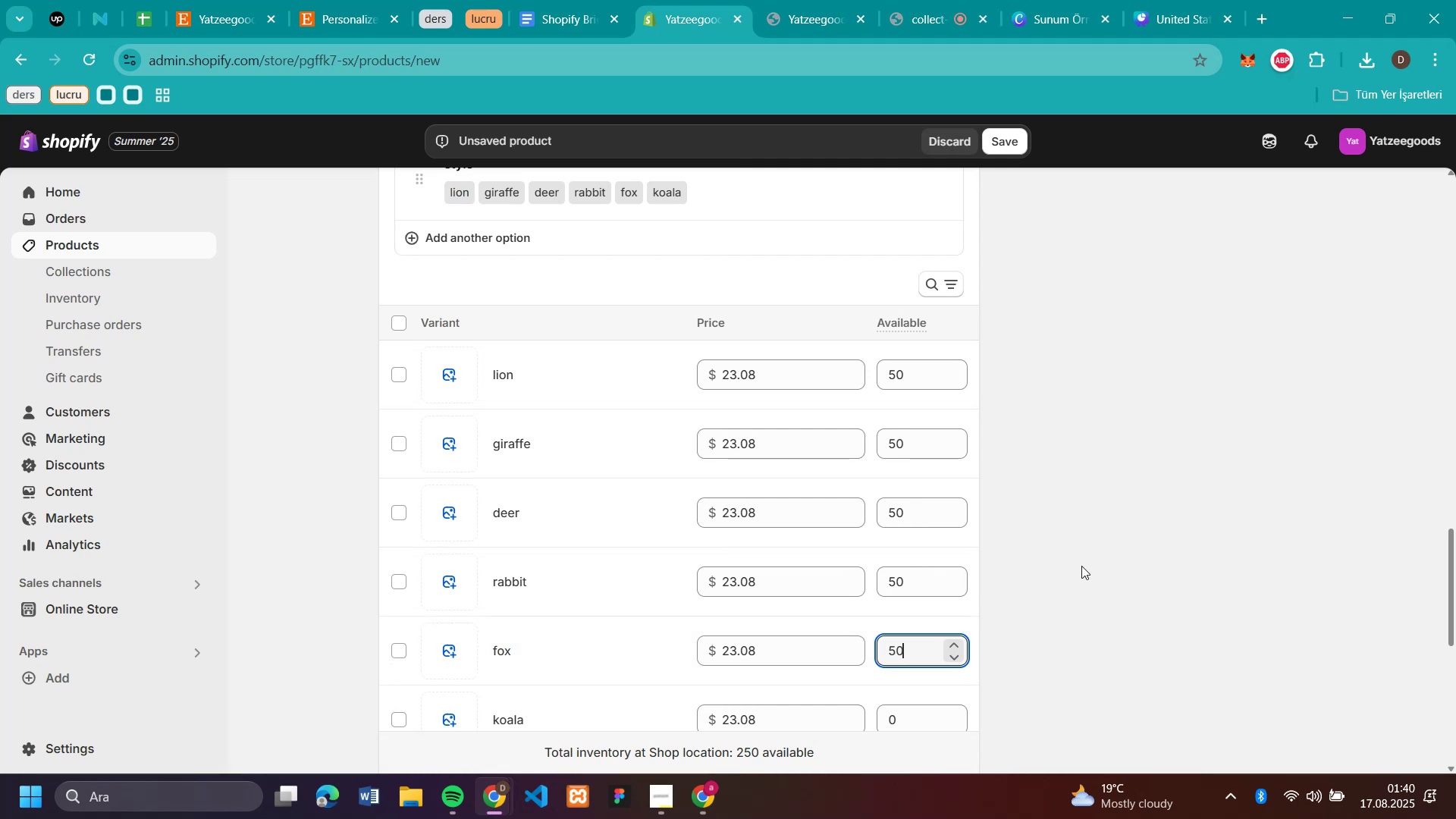 
left_click([1081, 566])
 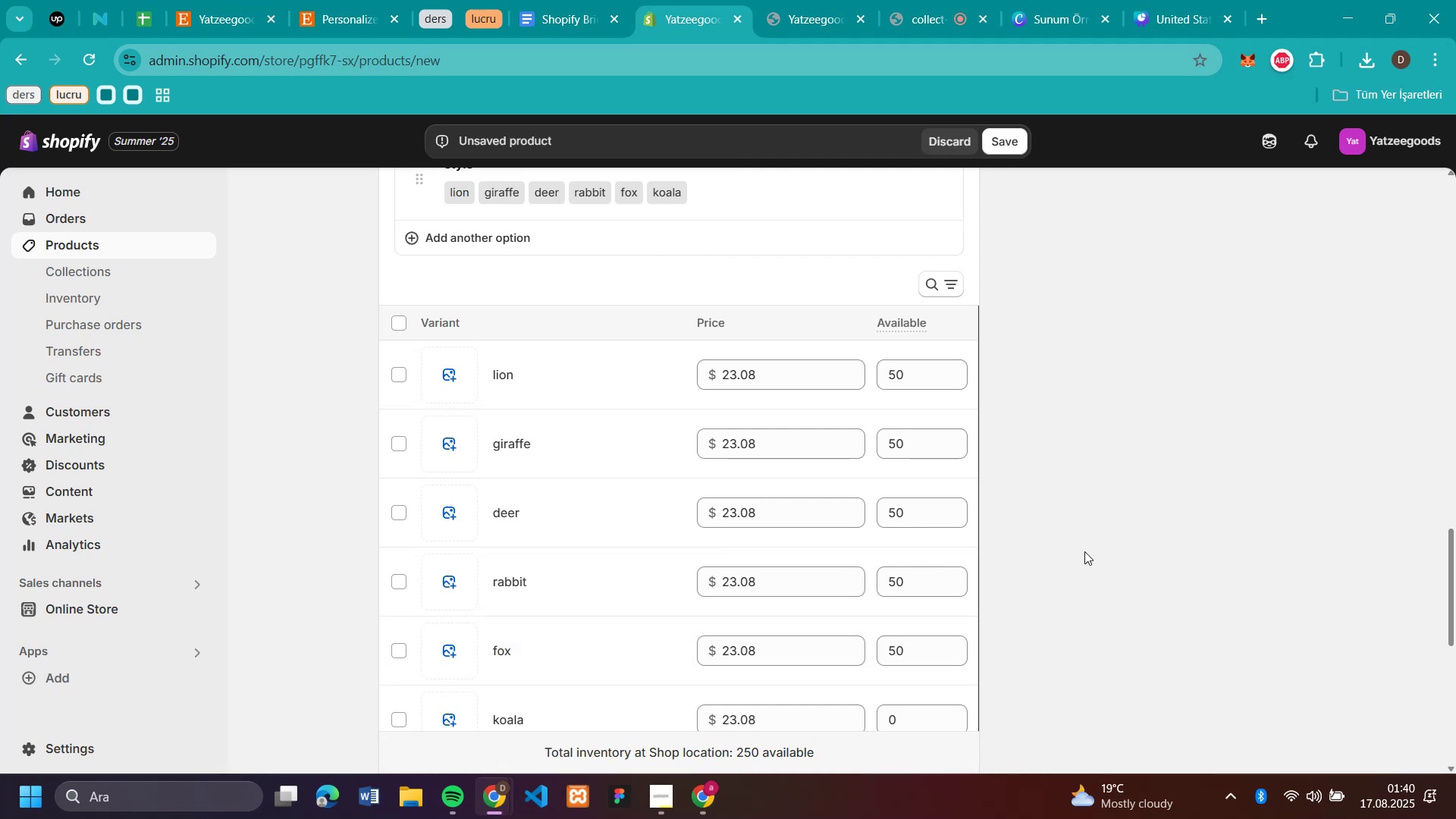 
scroll: coordinate [1076, 504], scroll_direction: down, amount: 3.0
 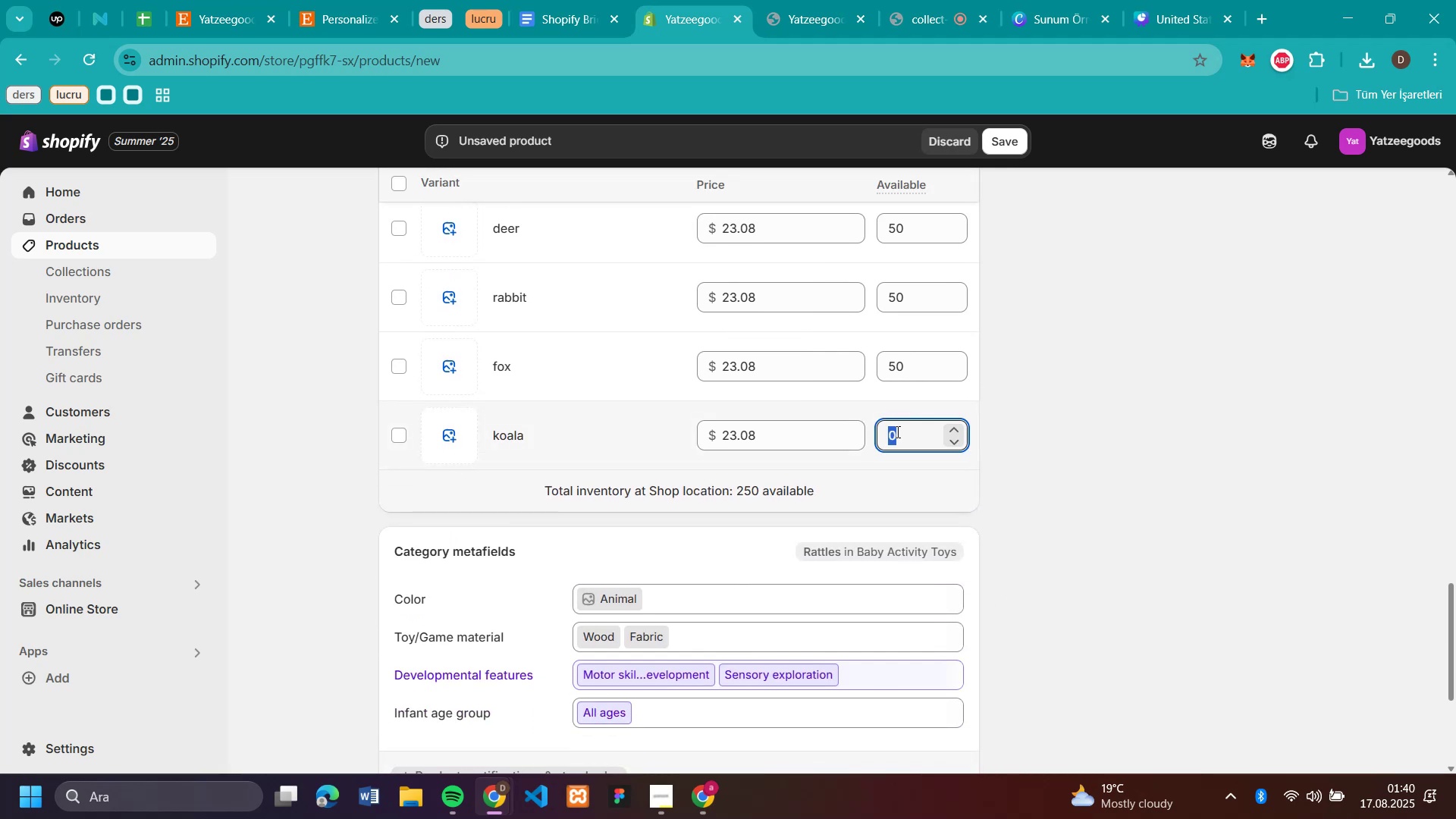 
type(50)
 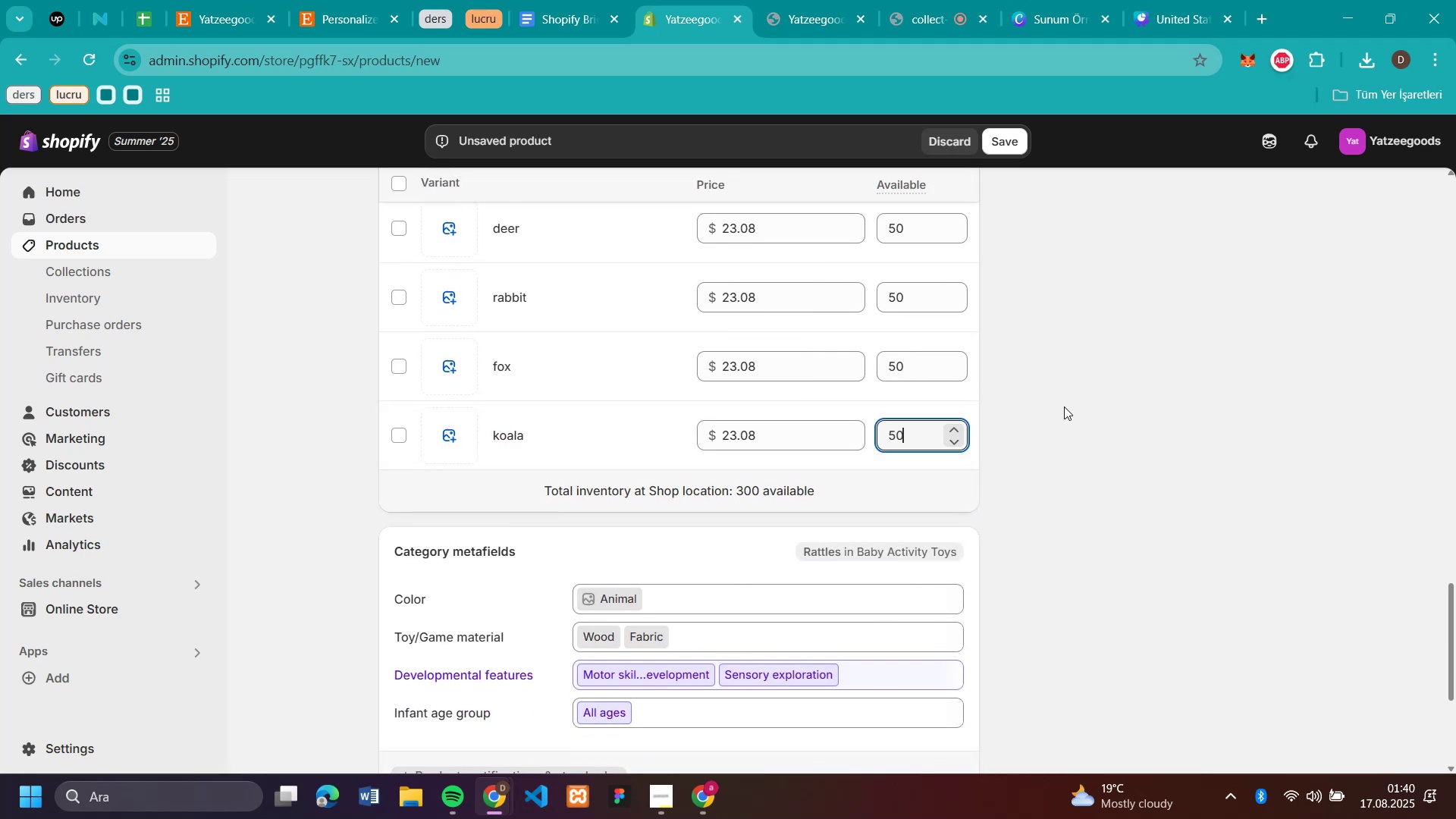 
left_click([1065, 407])
 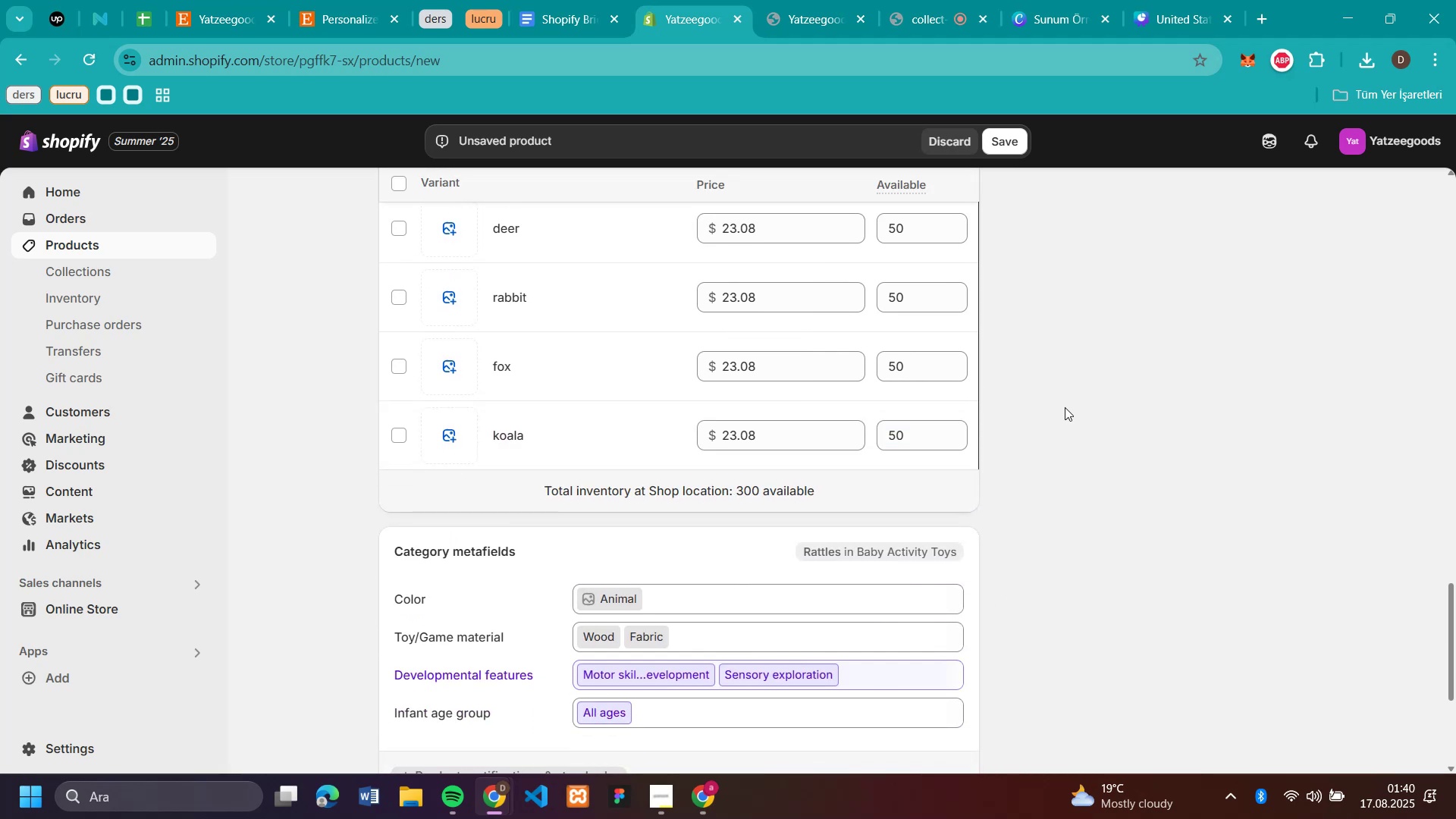 
scroll: coordinate [1065, 407], scroll_direction: up, amount: 21.0
 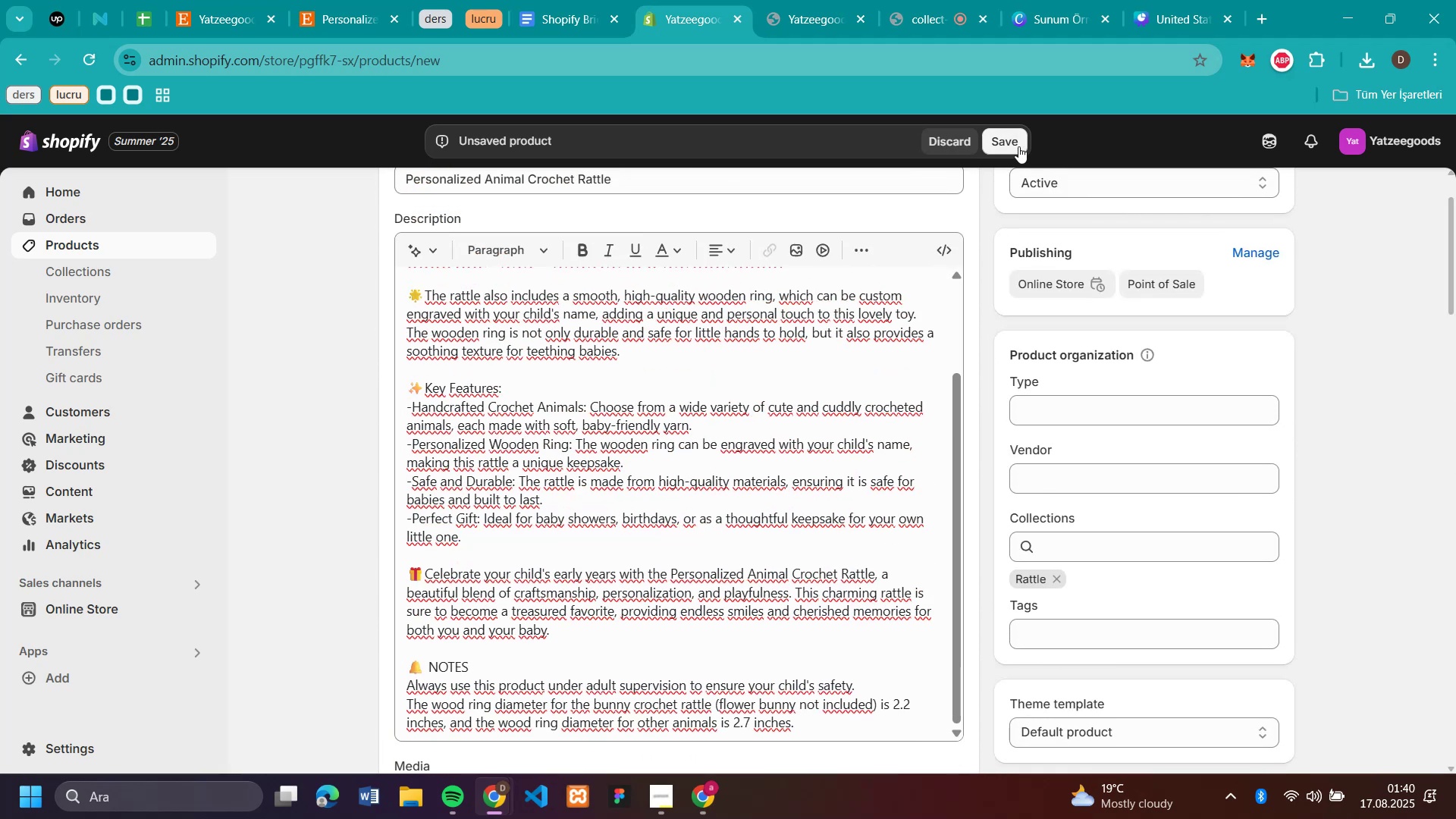 
left_click([1018, 146])
 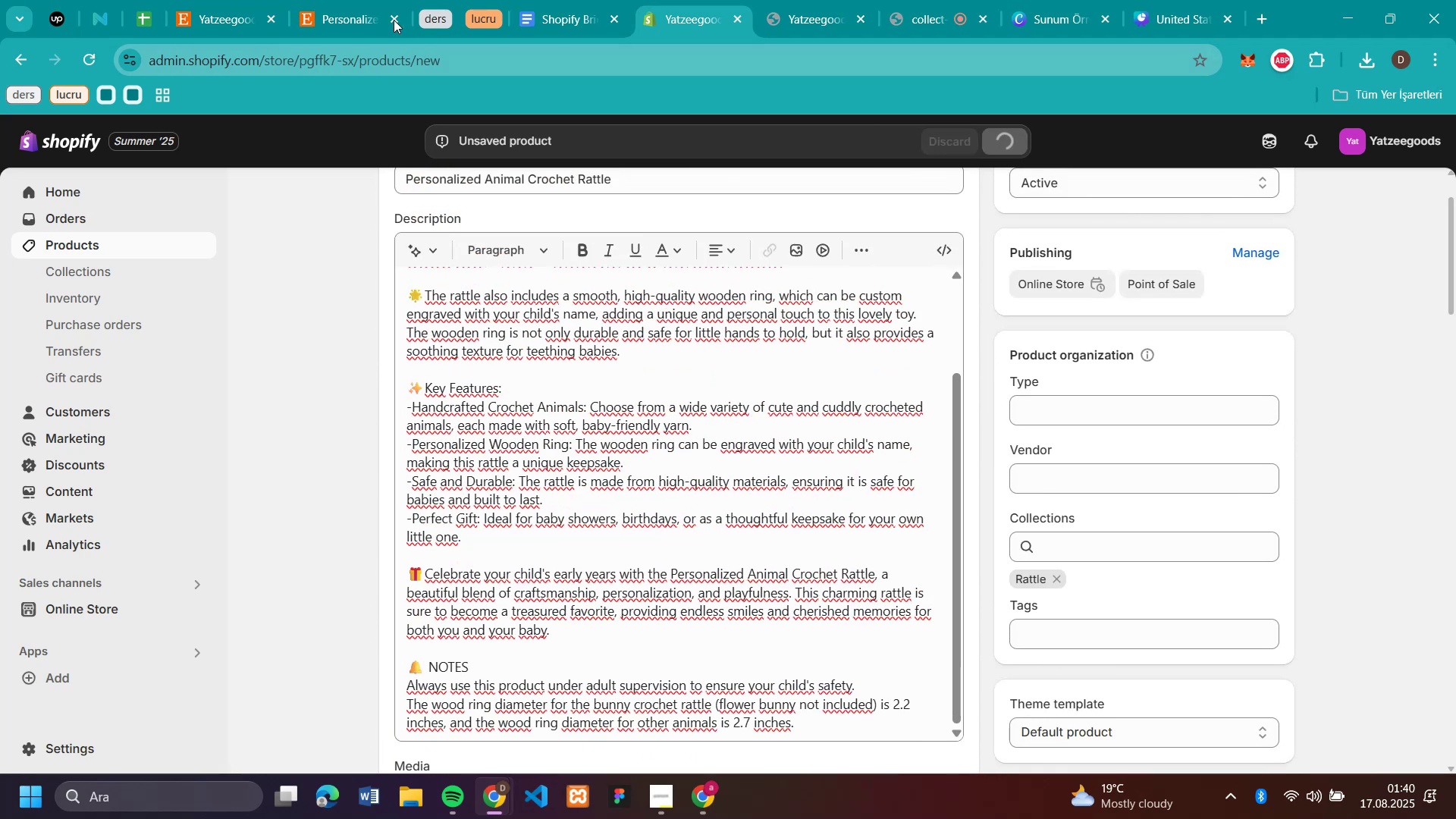 
left_click([392, 20])
 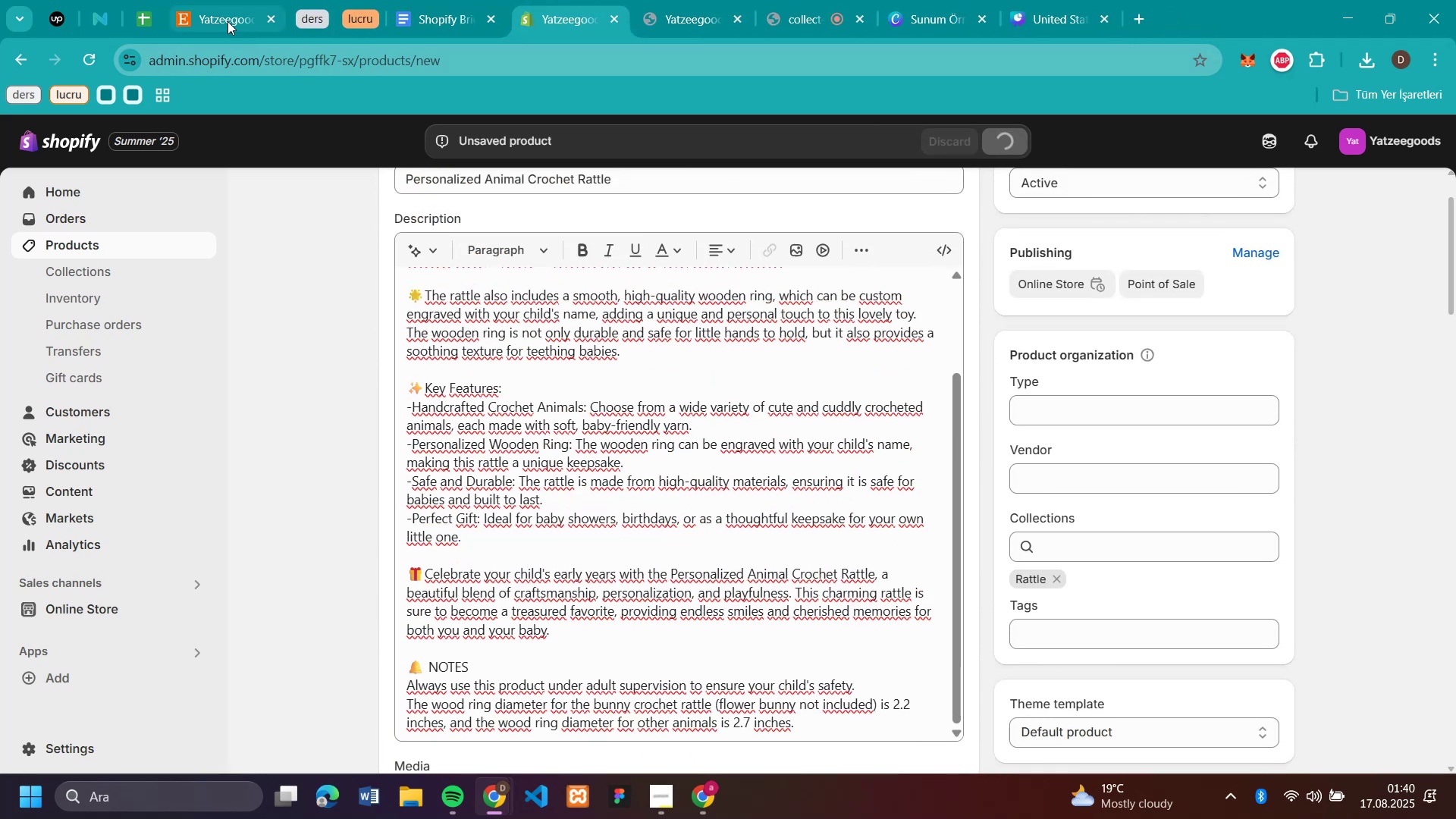 
left_click([228, 21])
 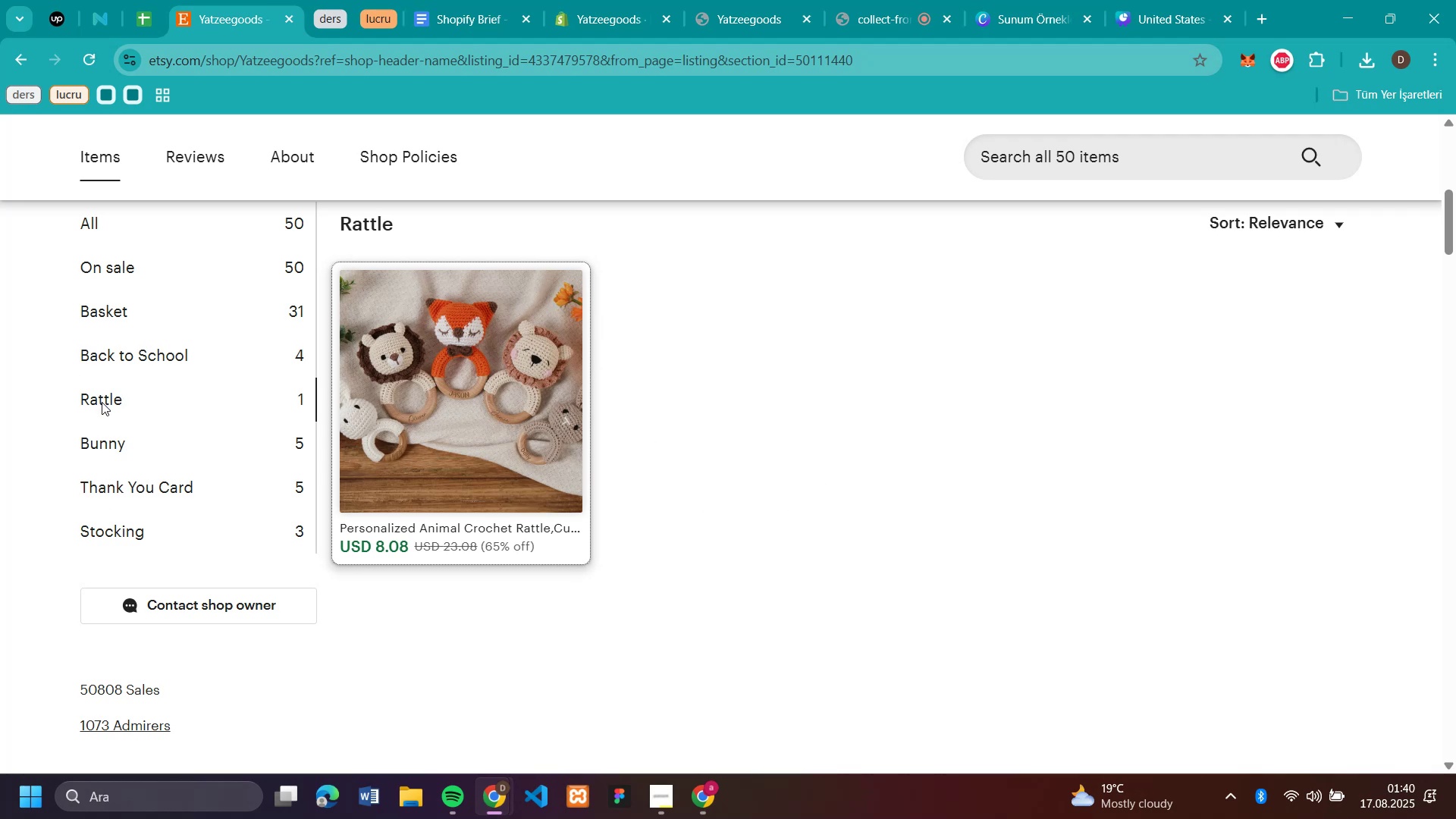 
left_click([111, 441])
 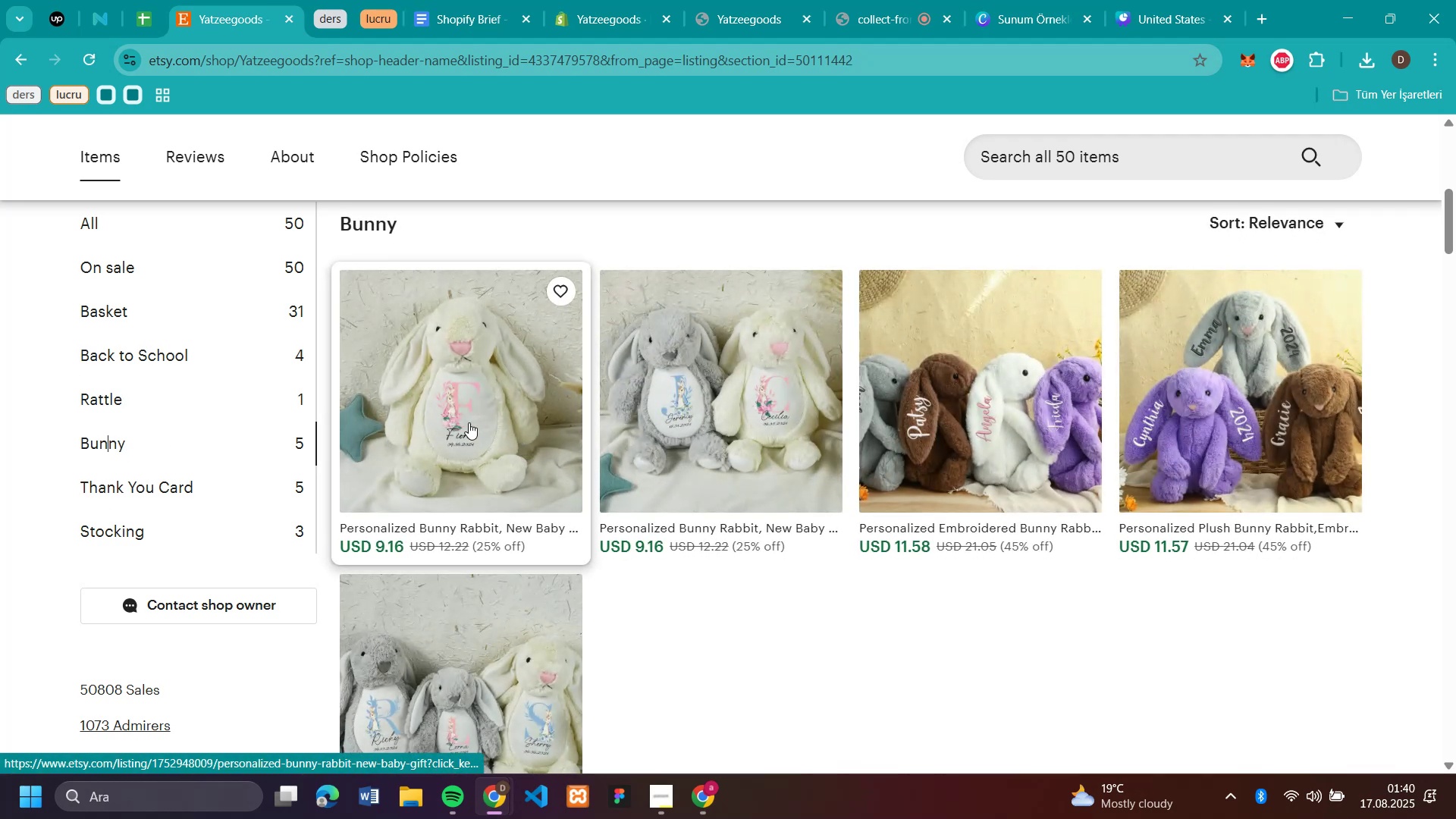 
left_click([469, 422])
 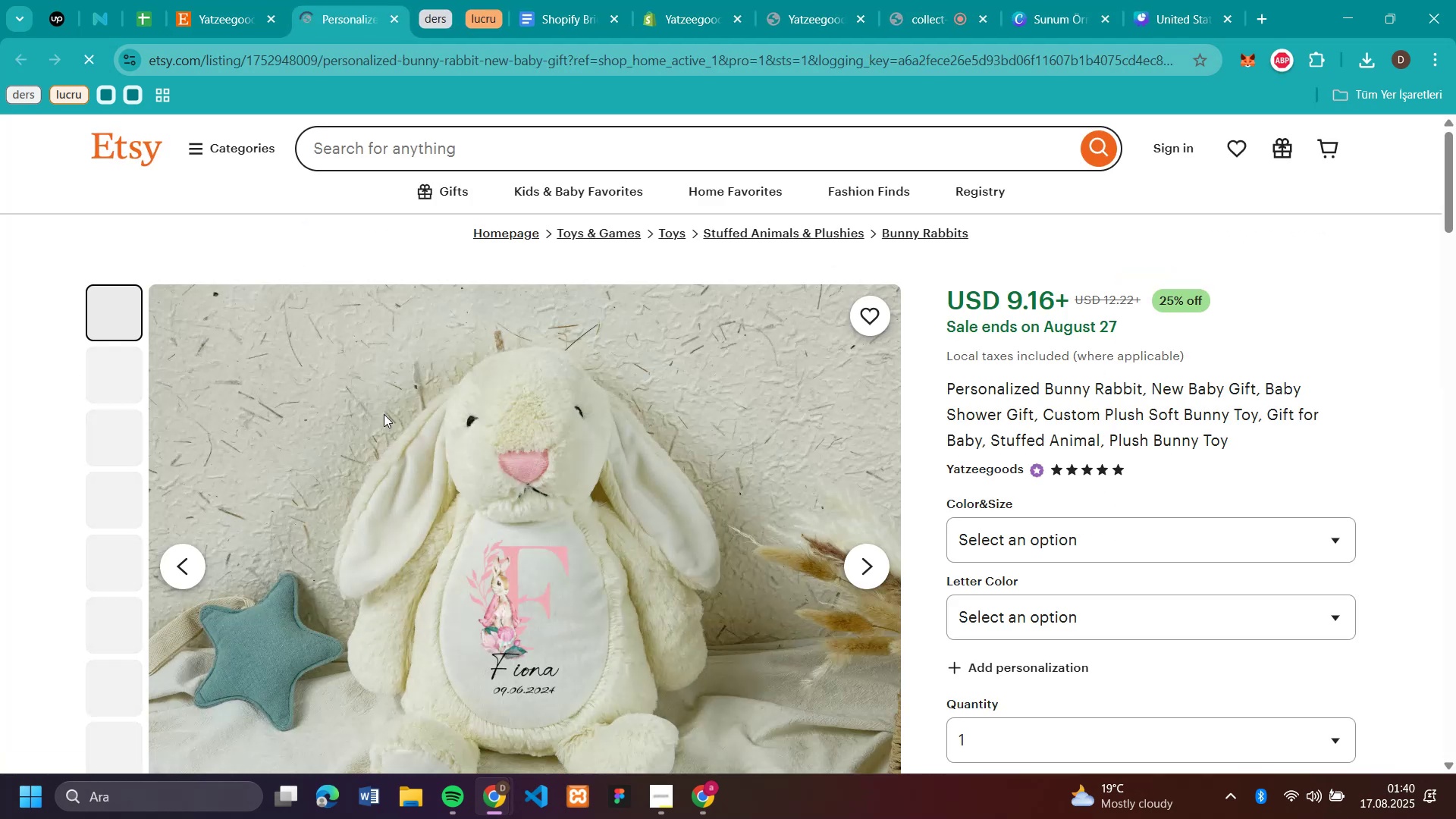 
scroll: coordinate [613, 423], scroll_direction: down, amount: 1.0
 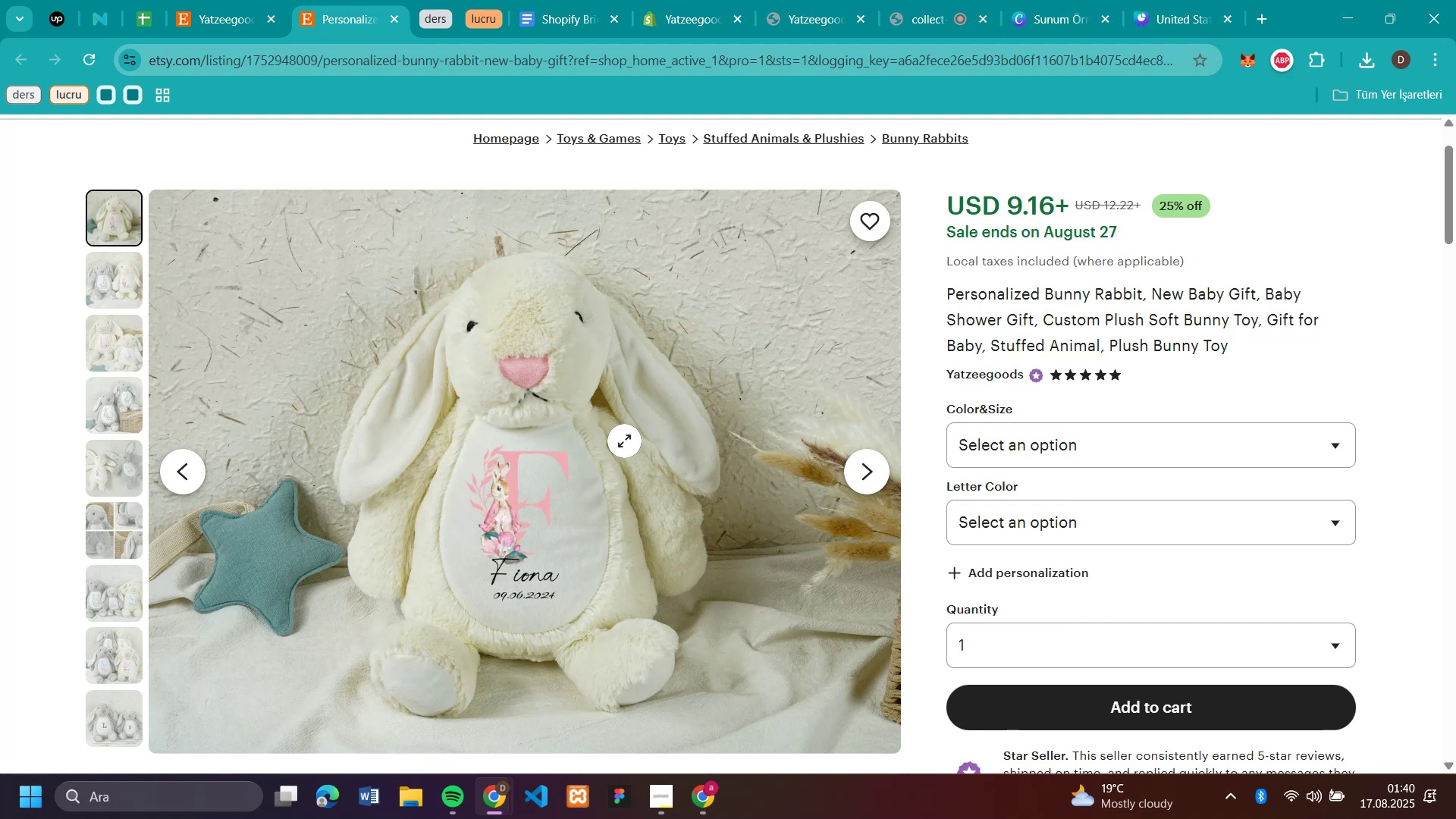 
wait(7.61)
 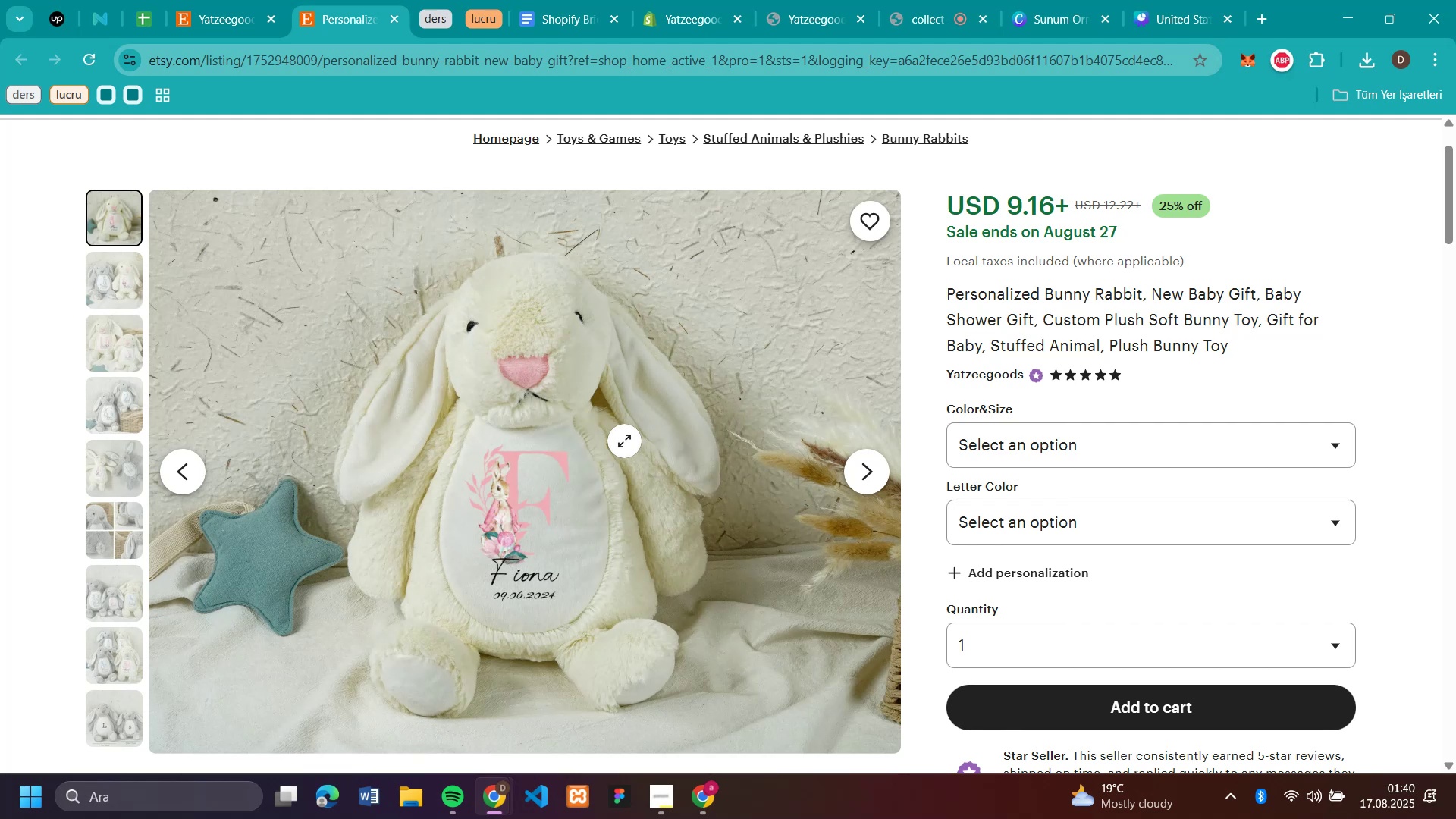 
left_click([1132, 508])
 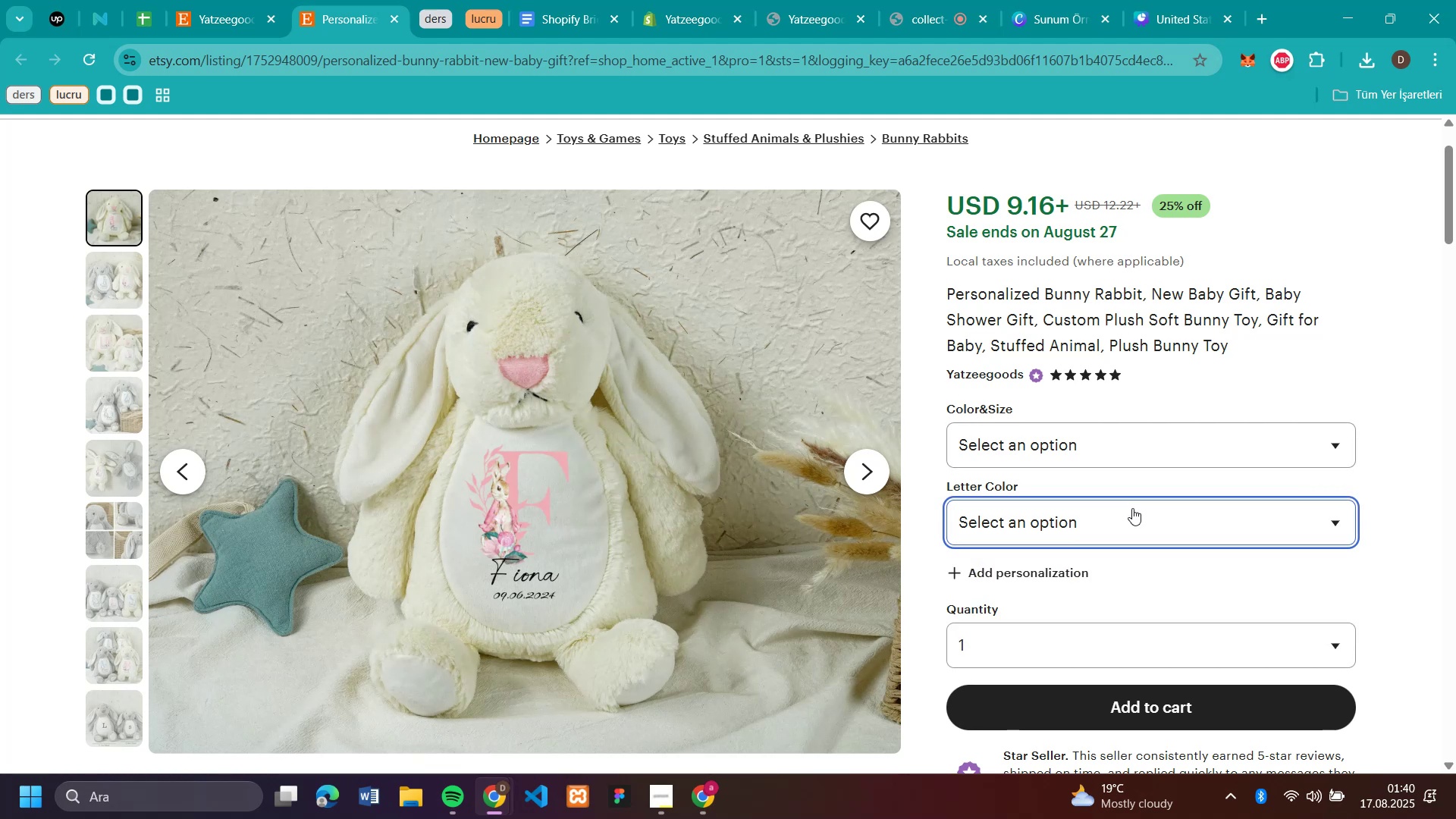 
double_click([1132, 508])
 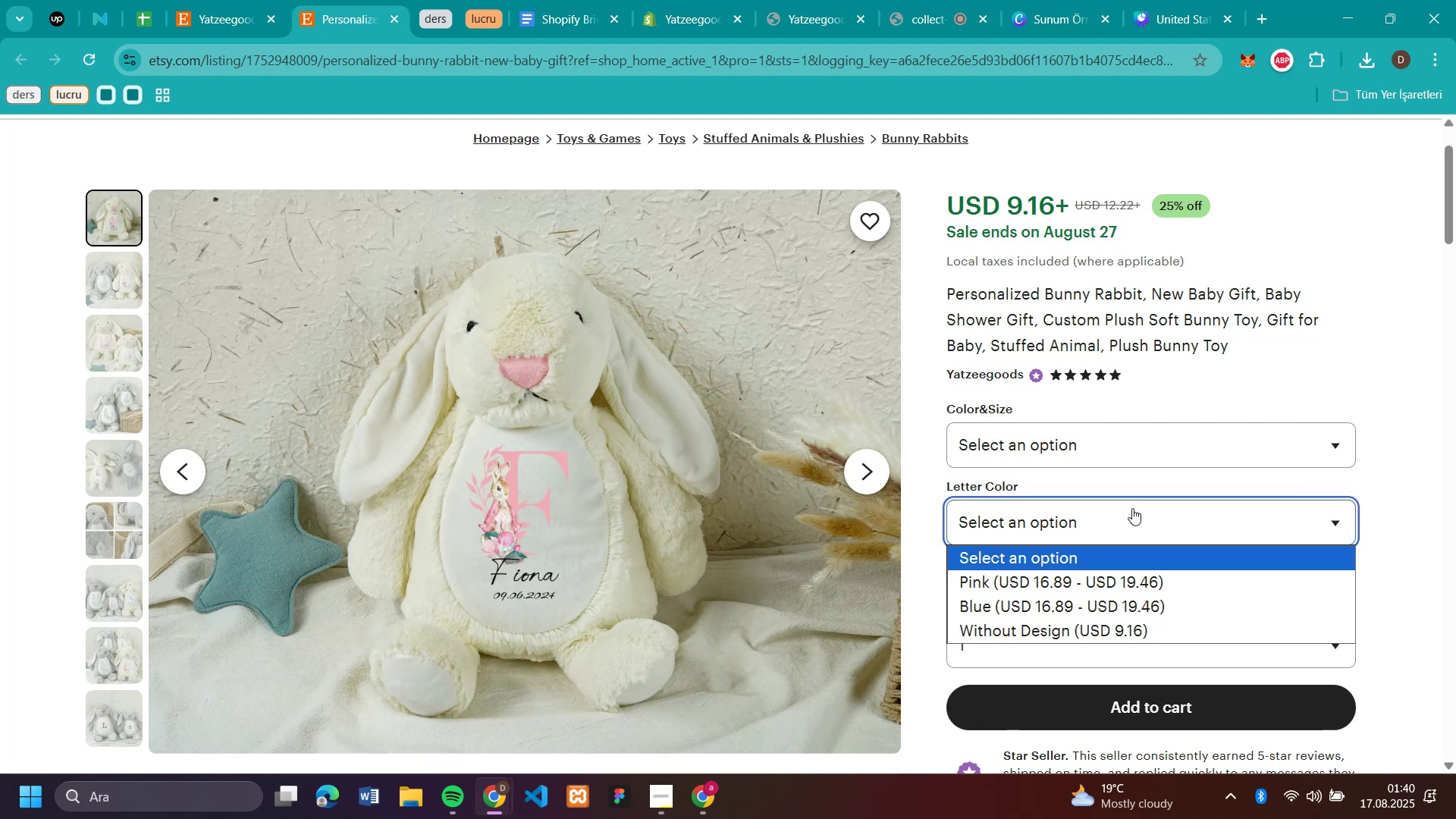 
left_click([1132, 508])
 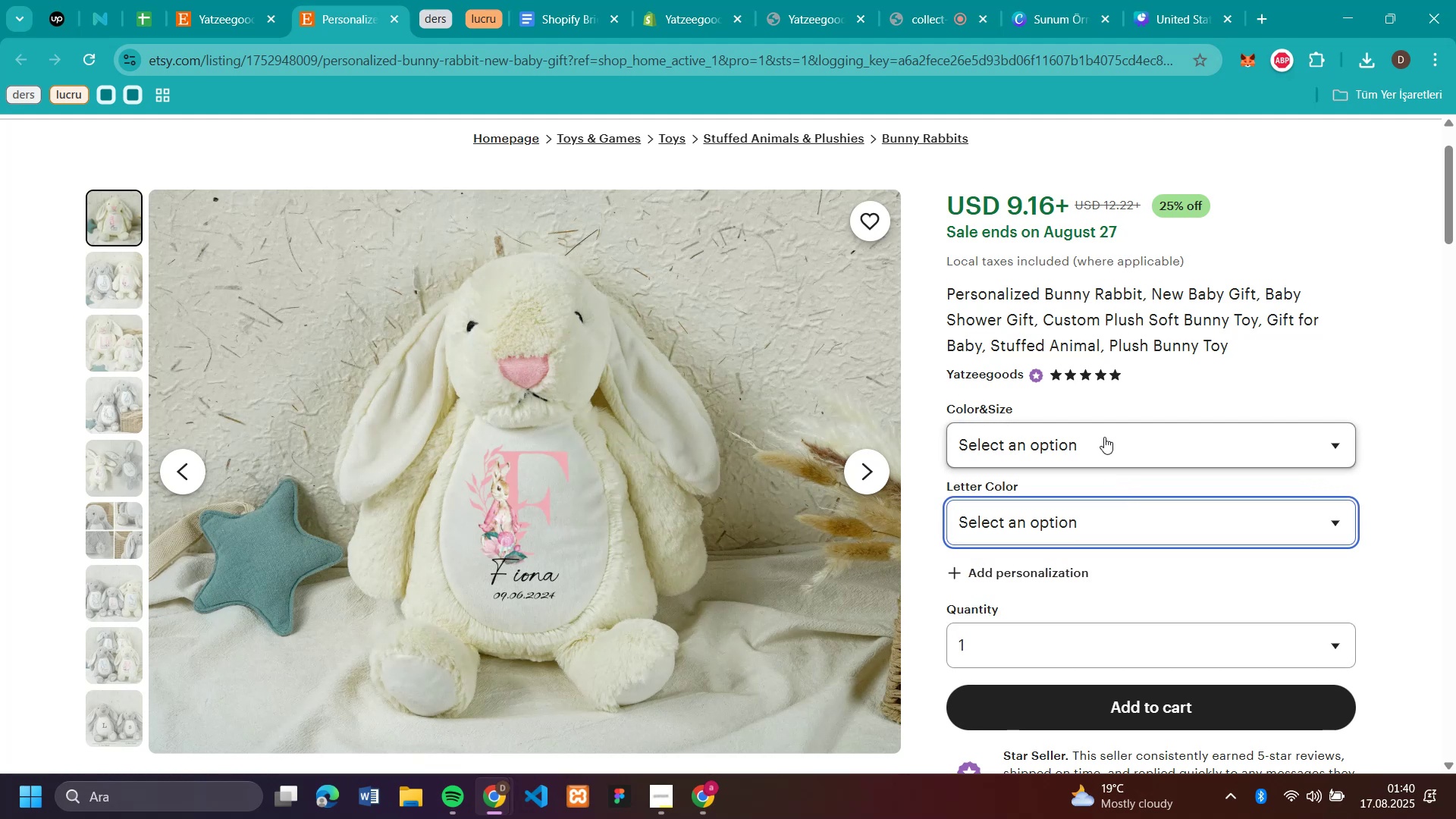 
left_click([1104, 437])
 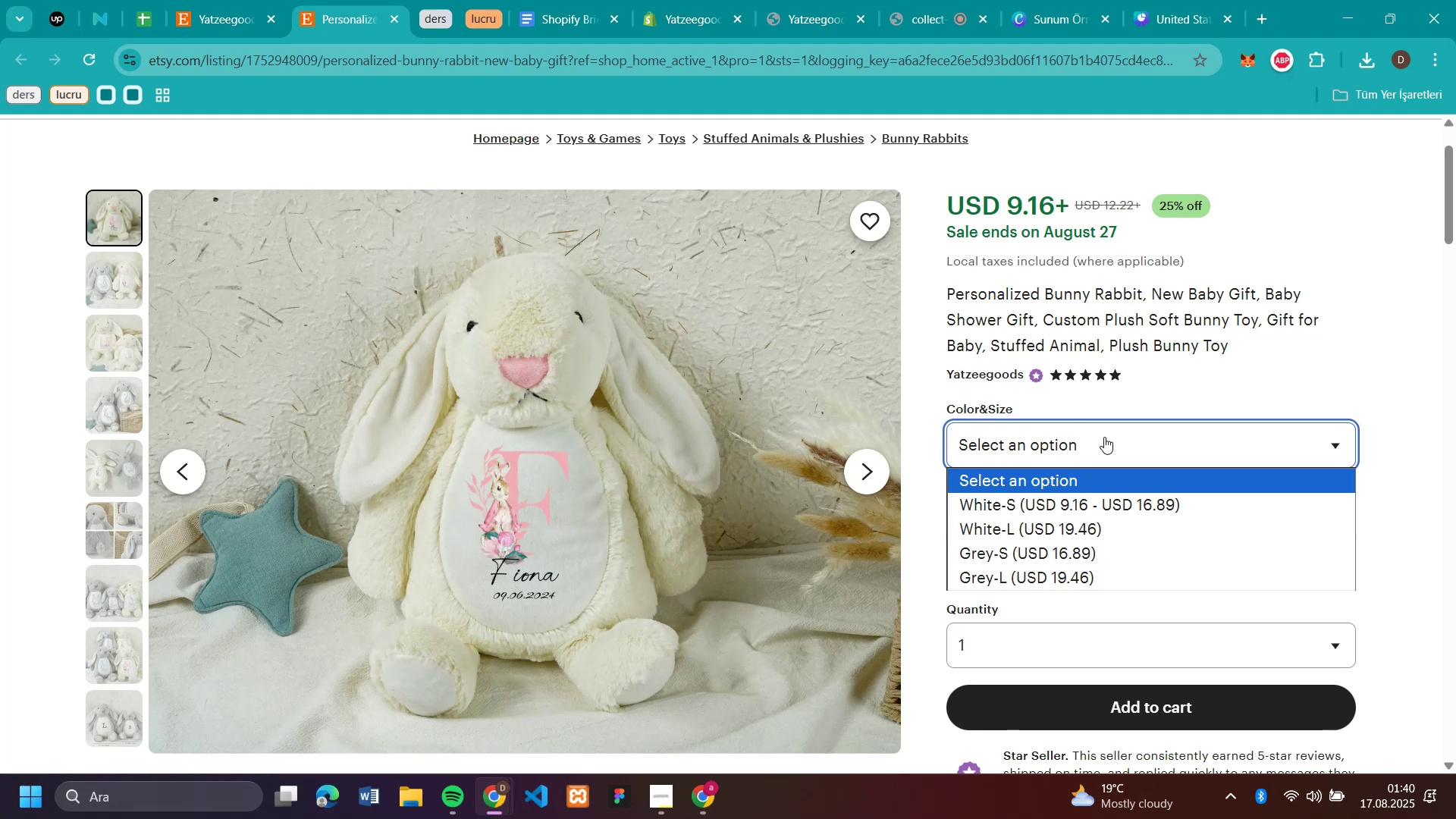 
left_click([1104, 437])
 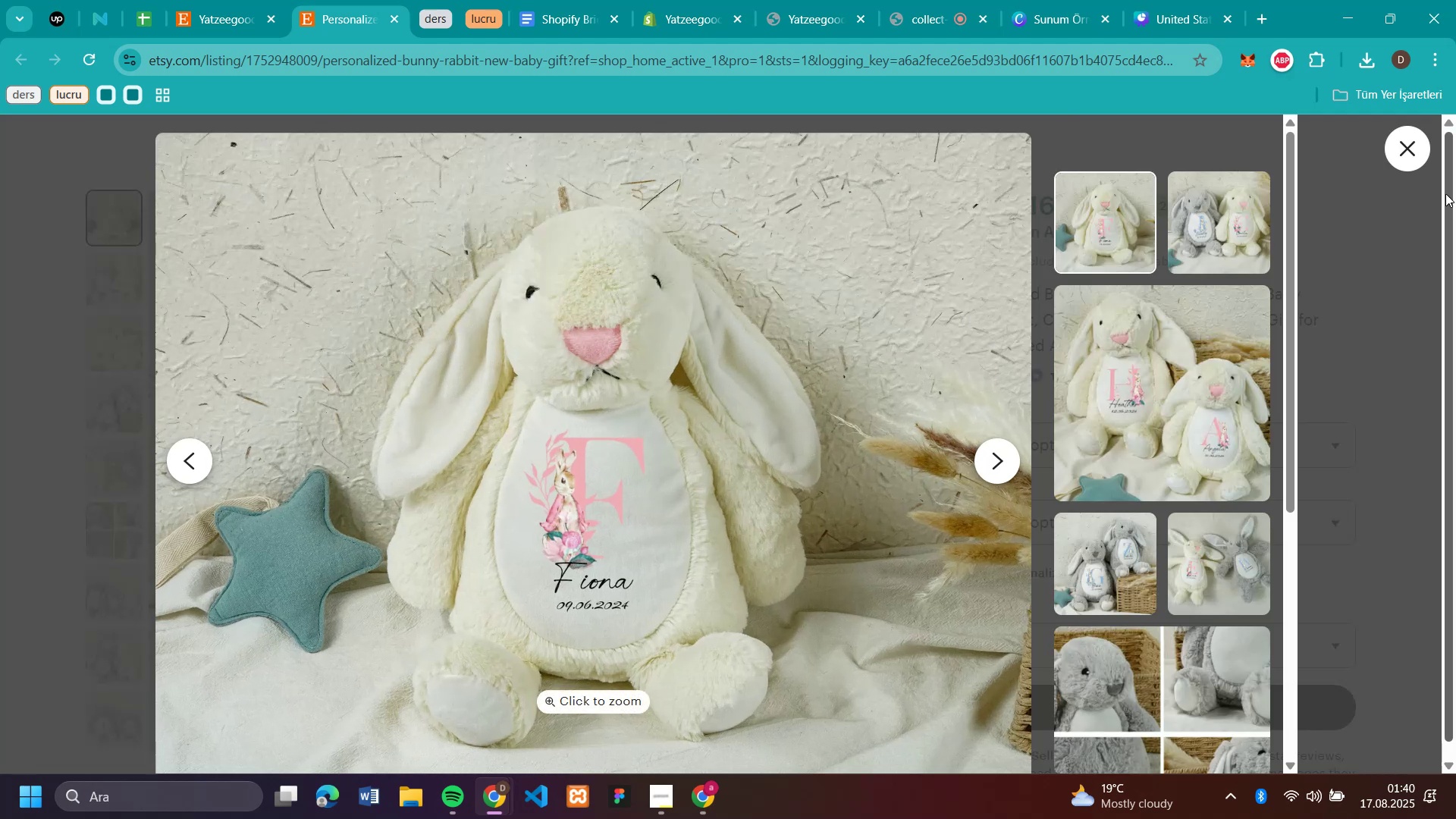 
left_click([1405, 154])
 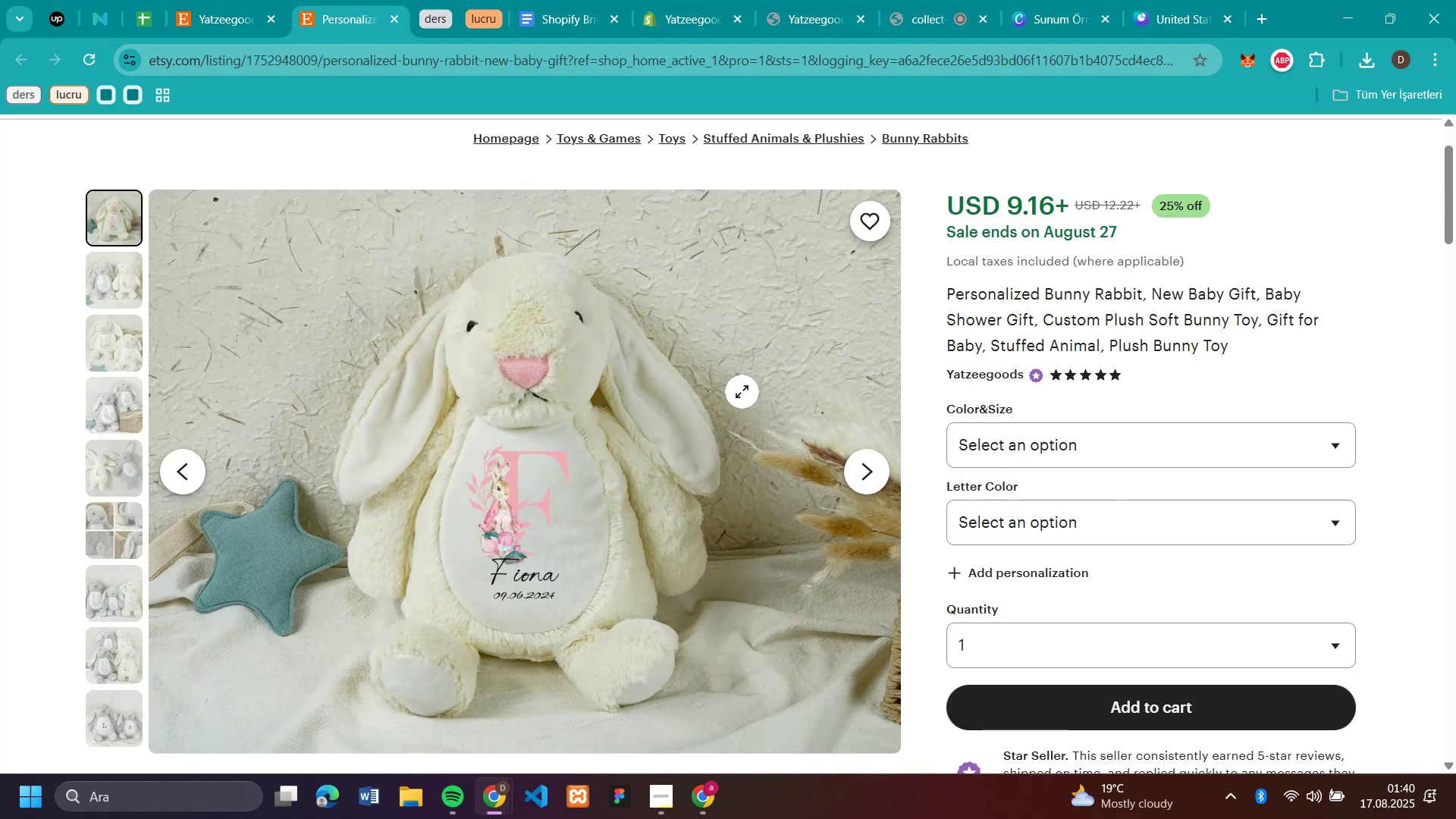 
right_click([742, 391])
 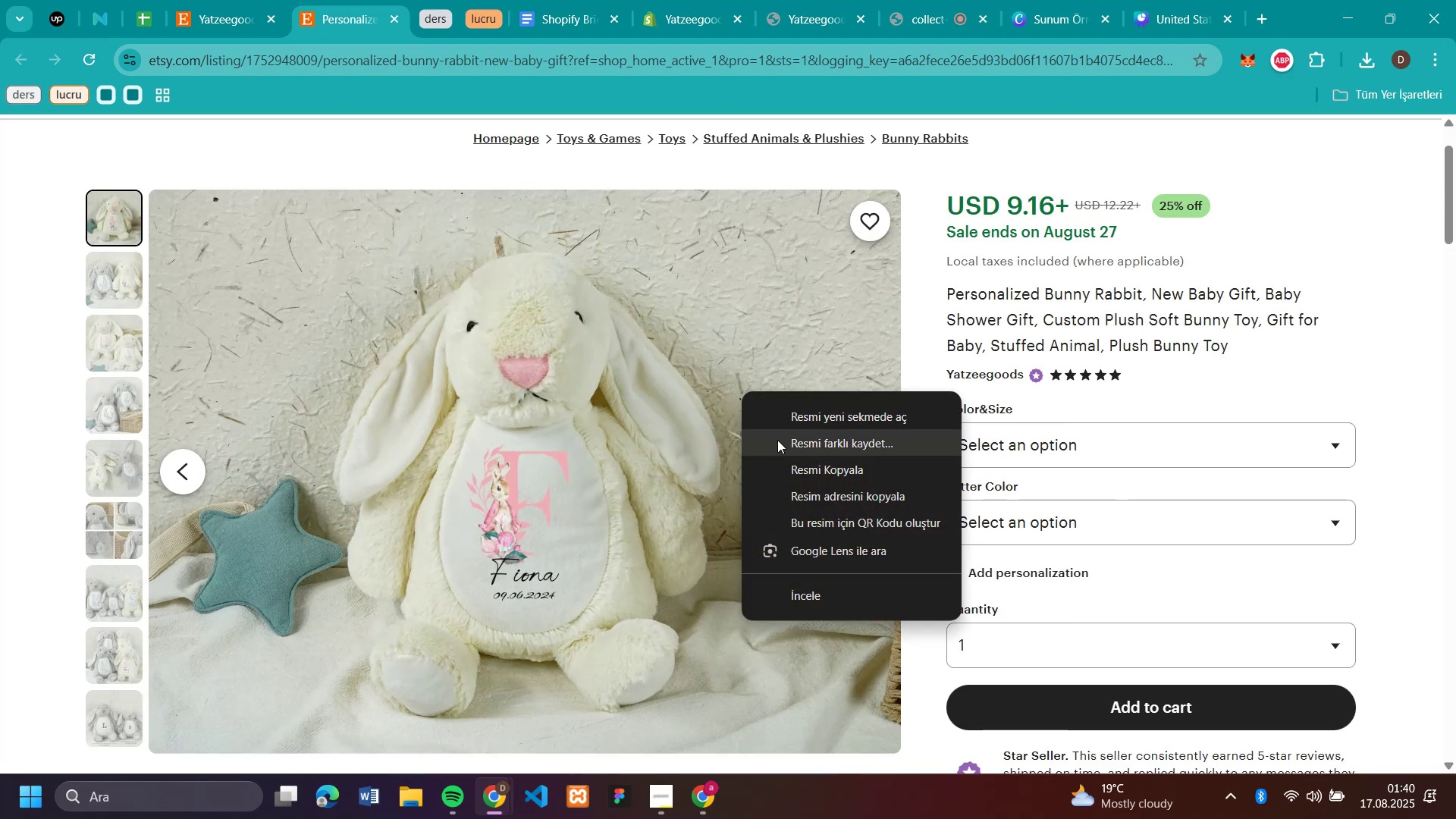 
left_click([778, 439])
 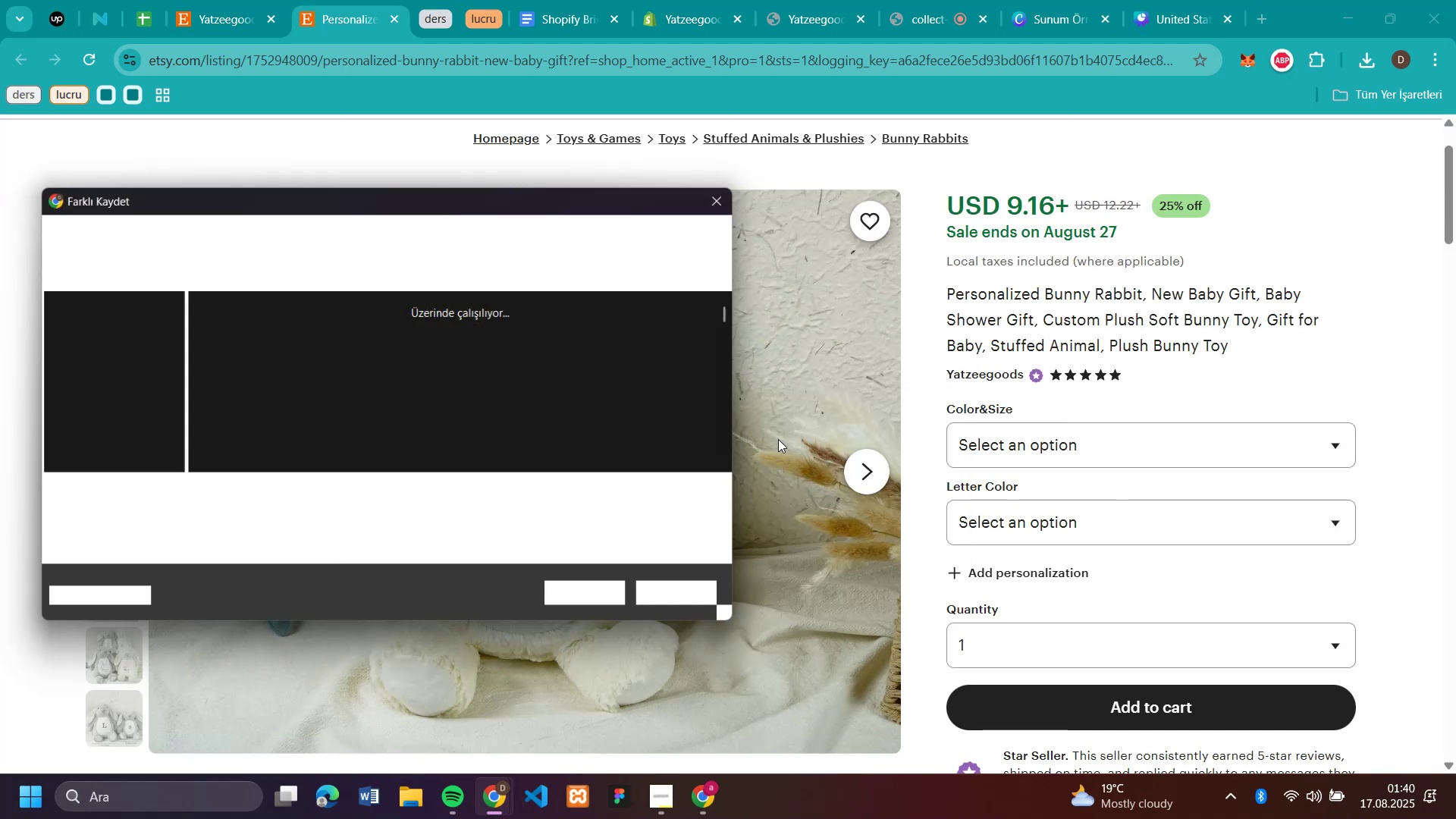 
key(Enter)
 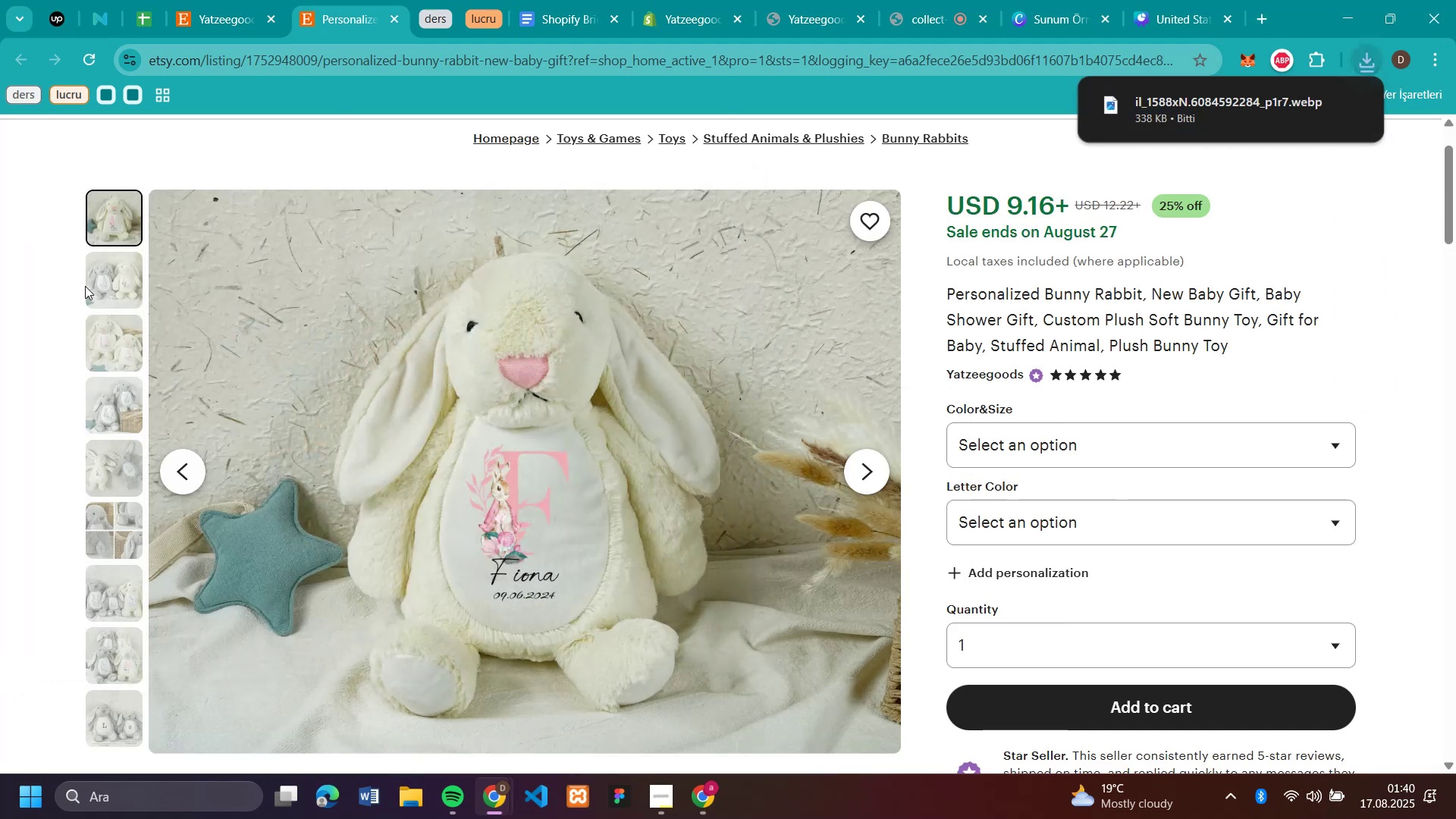 
left_click([101, 286])
 